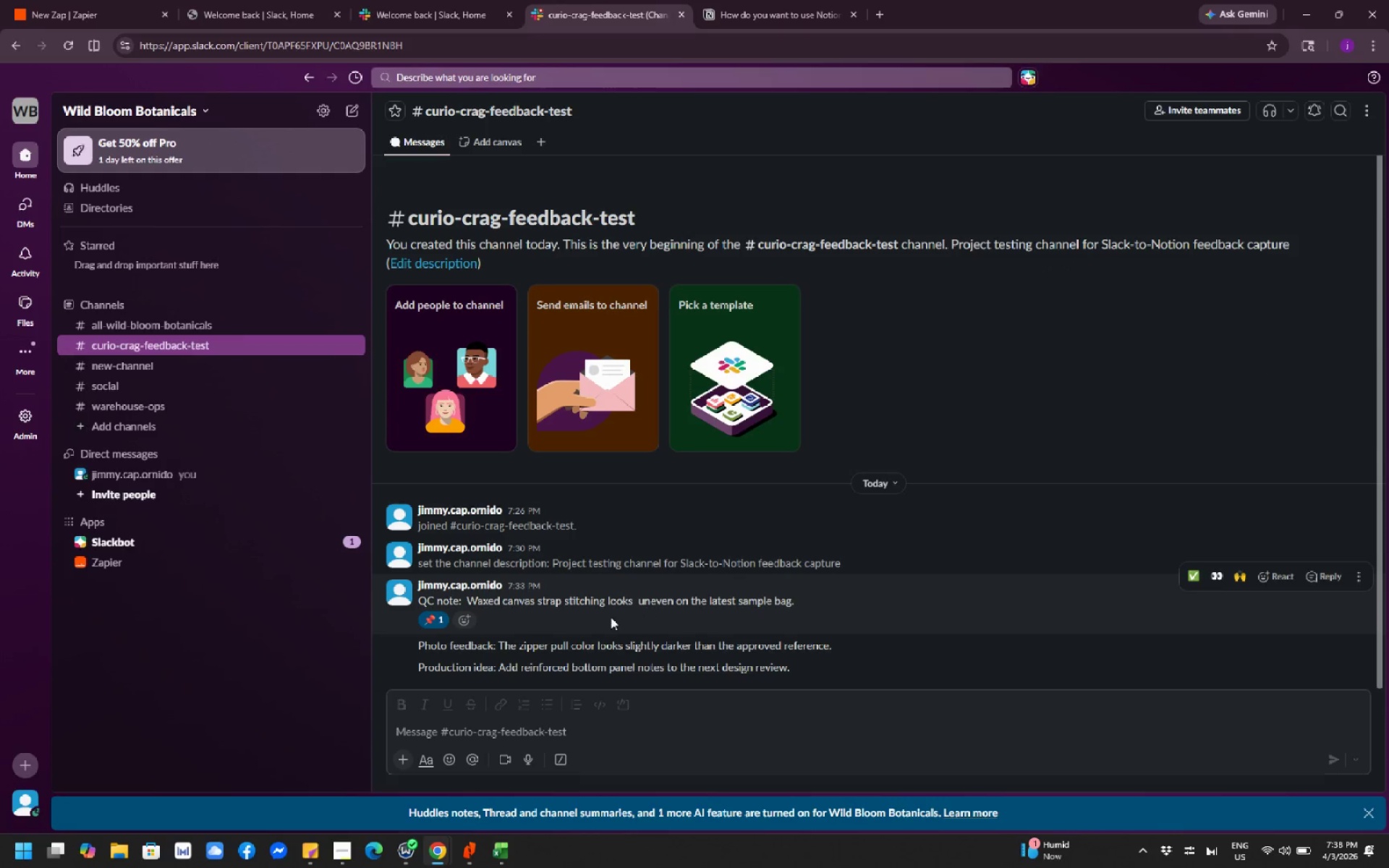 
mouse_move([467, 617])
 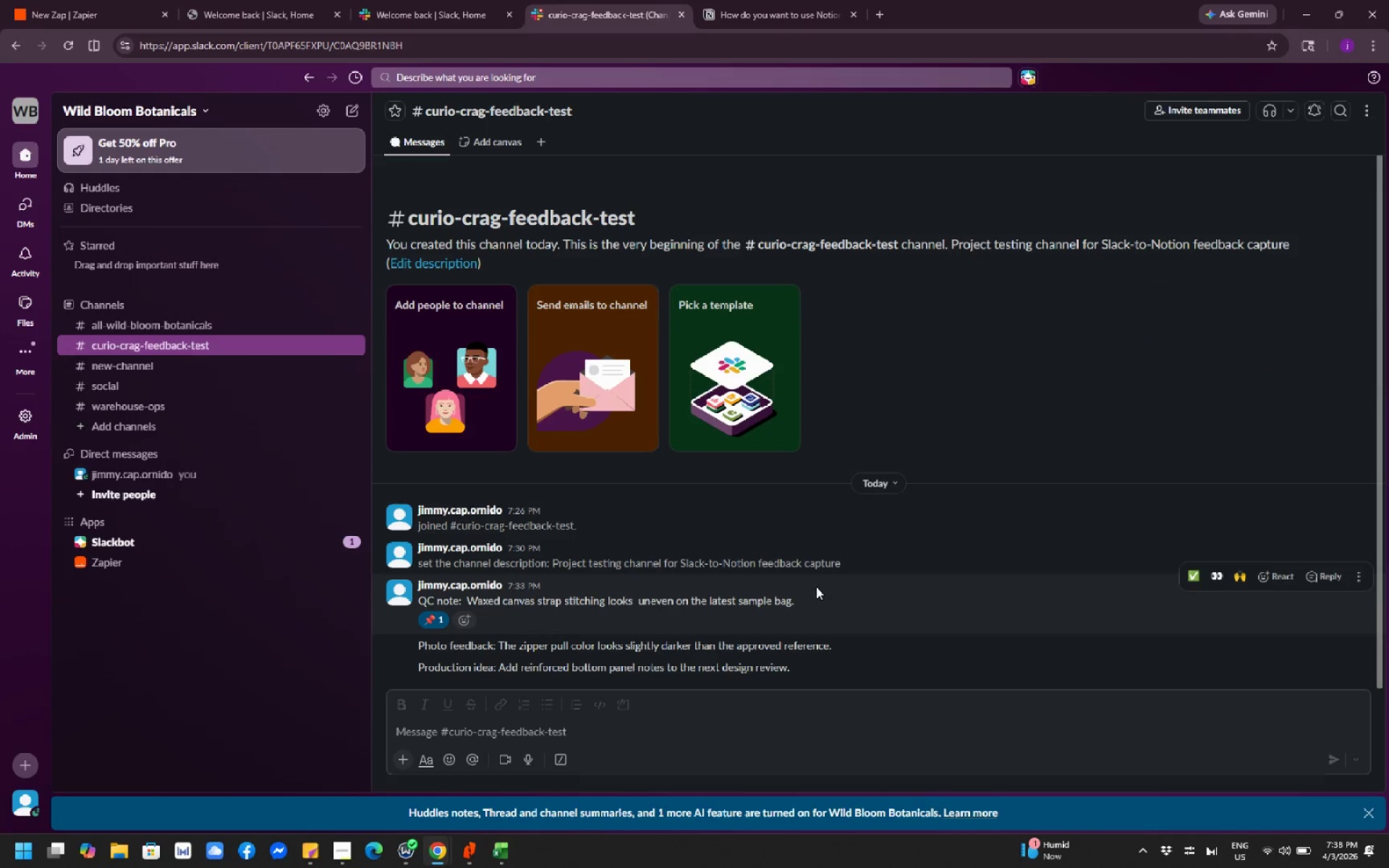 
scroll: coordinate [658, 630], scroll_direction: down, amount: 3.0
 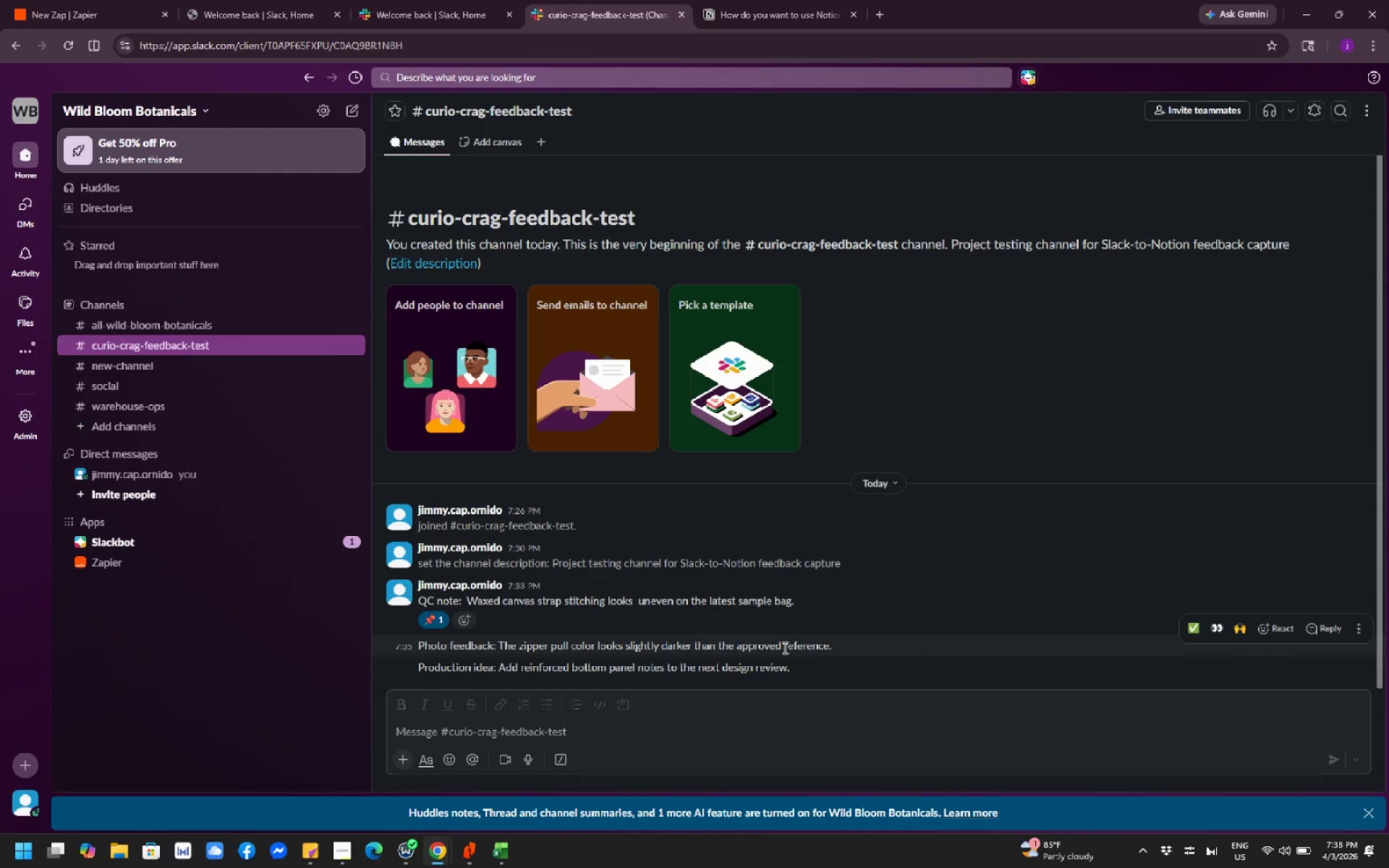 
wait(20.99)
 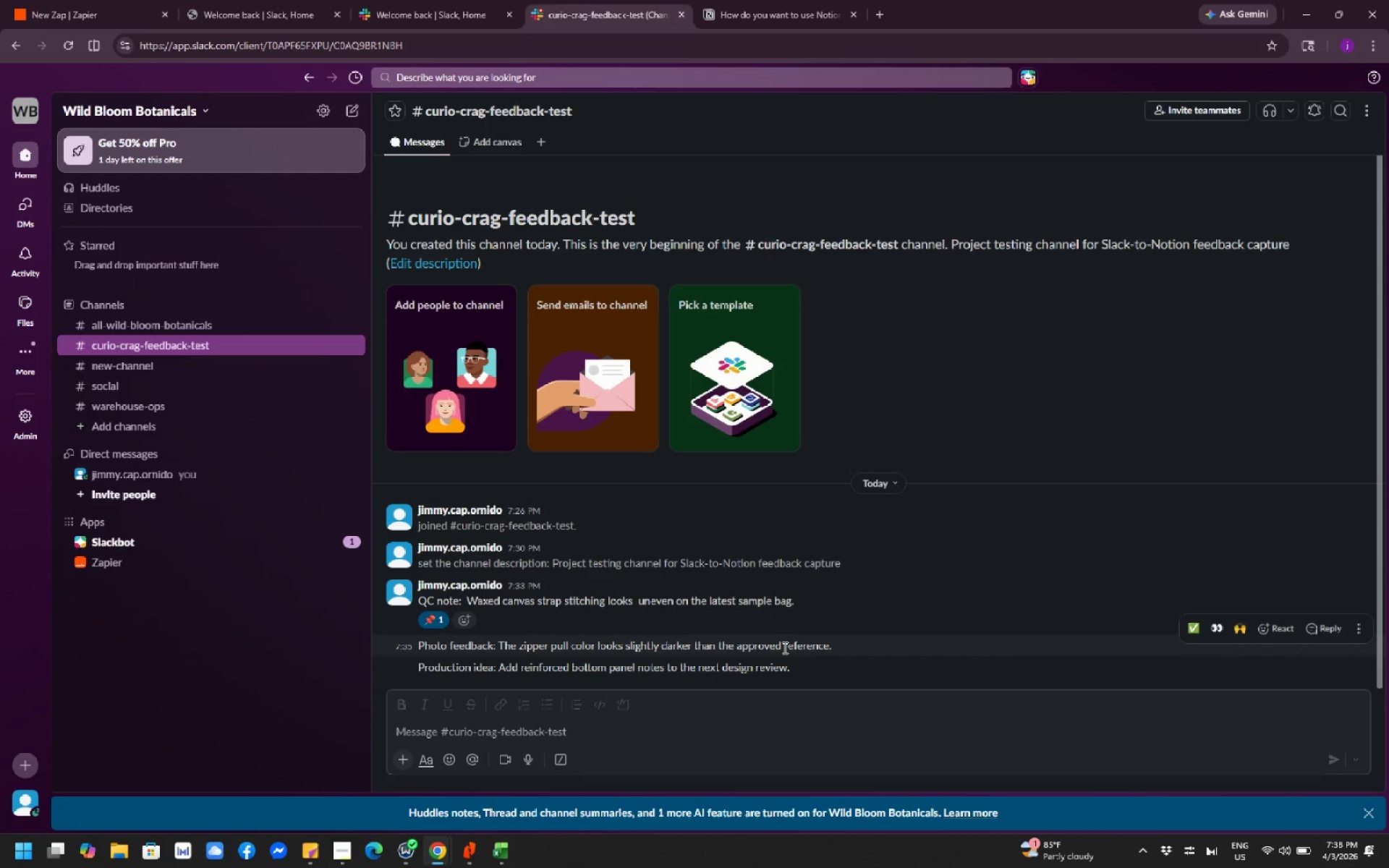 
key(PrintScreen)
 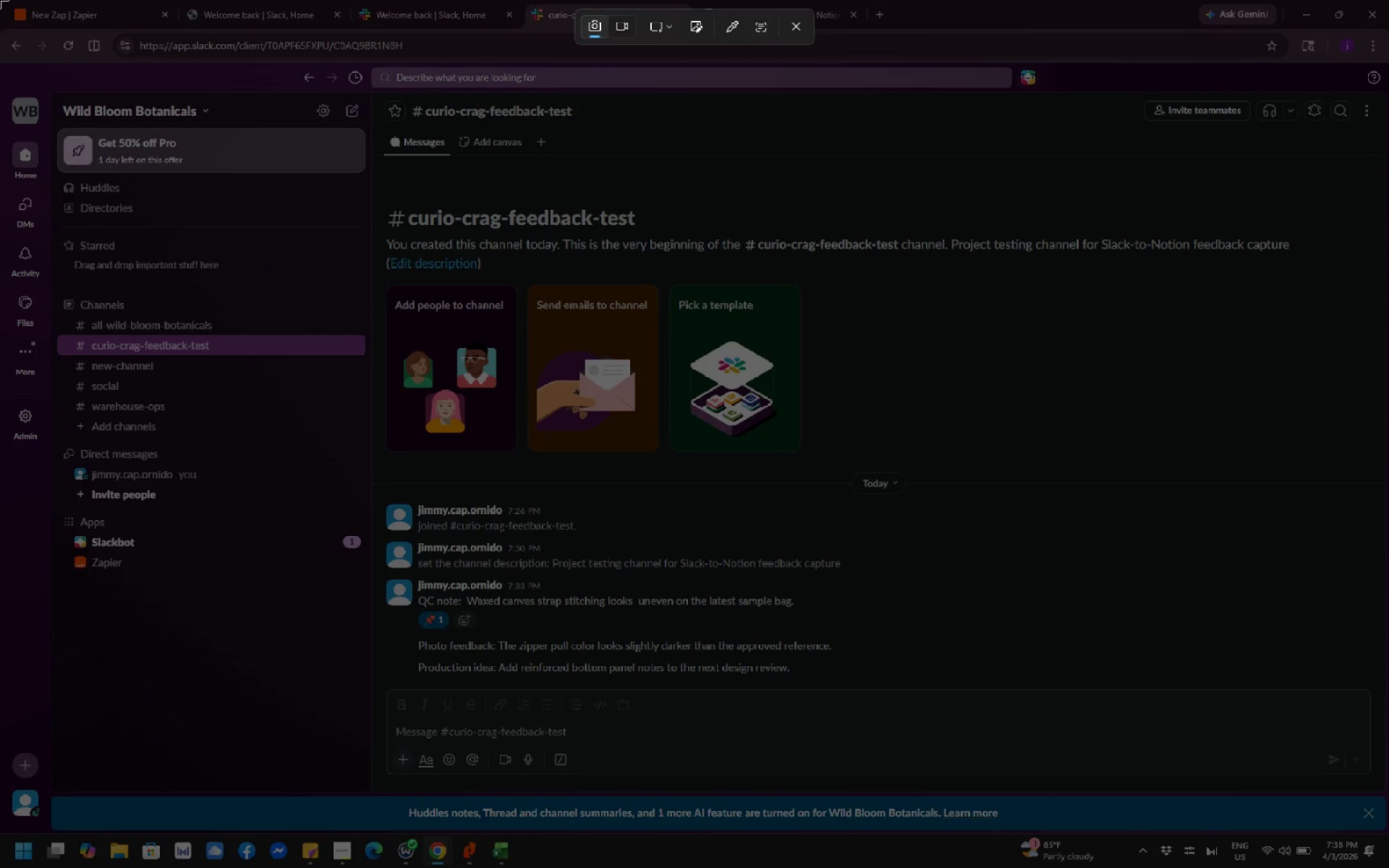 
left_click_drag(start_coordinate=[0, 0], to_coordinate=[1388, 867])
 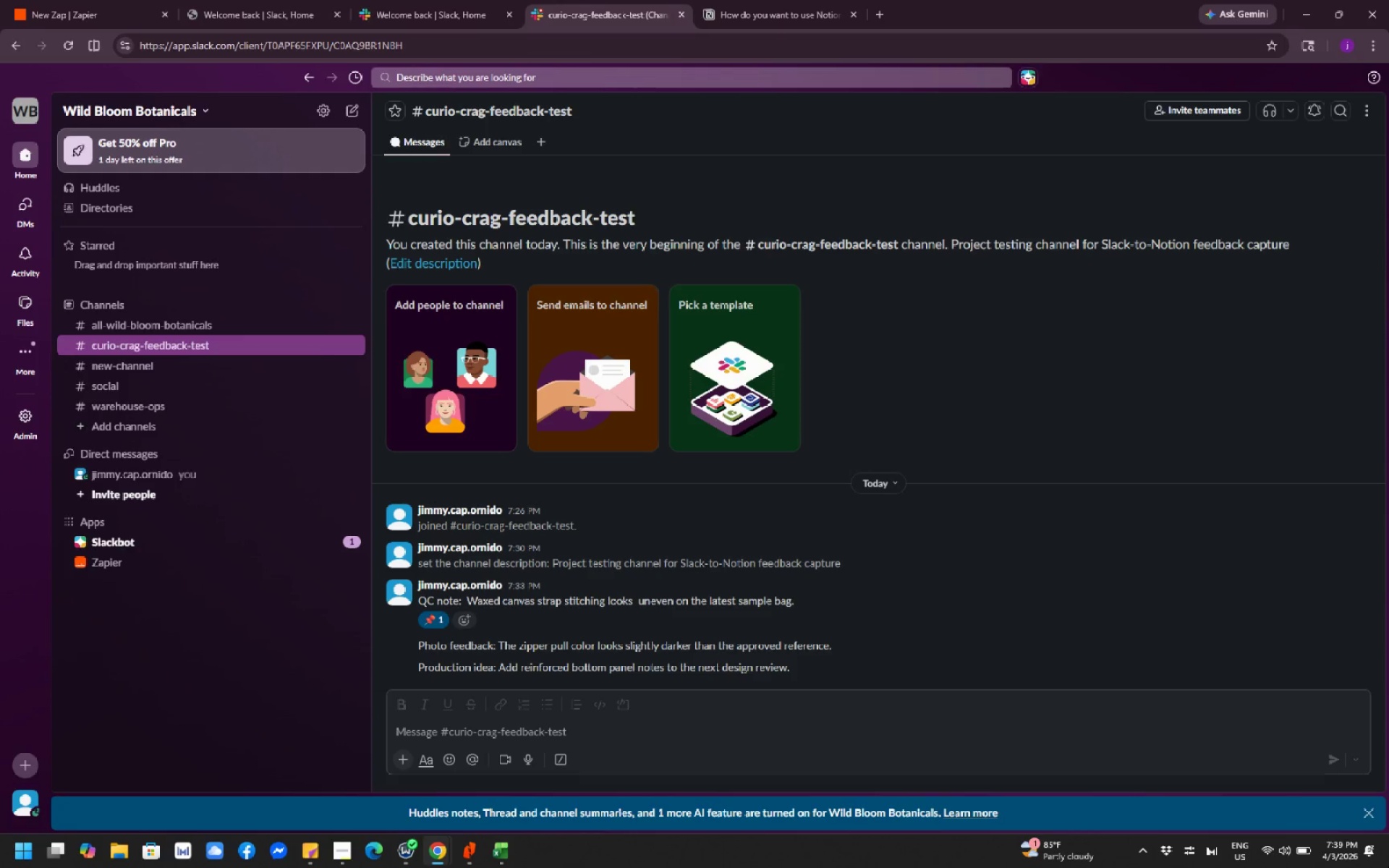 
wait(16.78)
 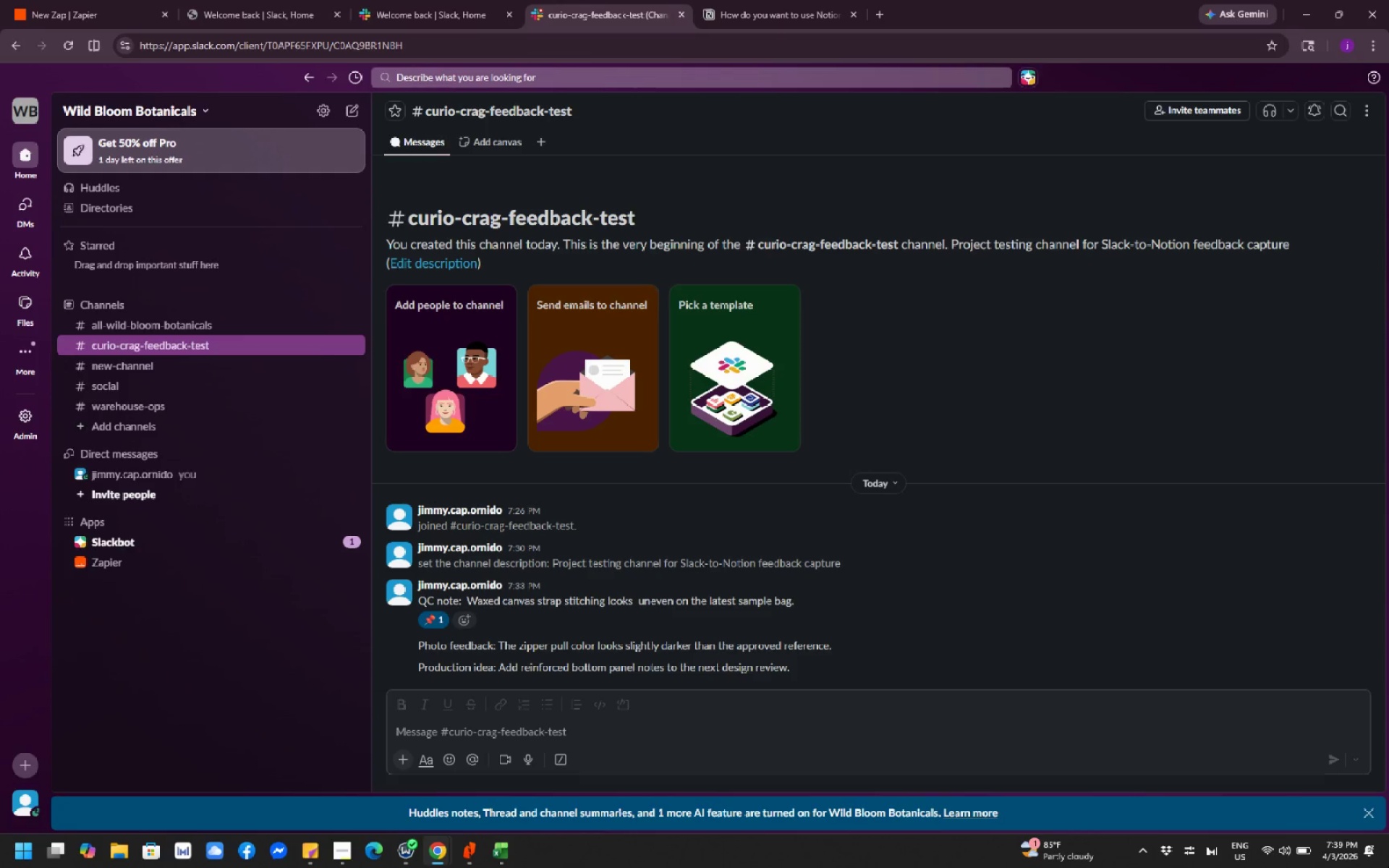 
scroll: coordinate [1164, 509], scroll_direction: down, amount: 10.0
 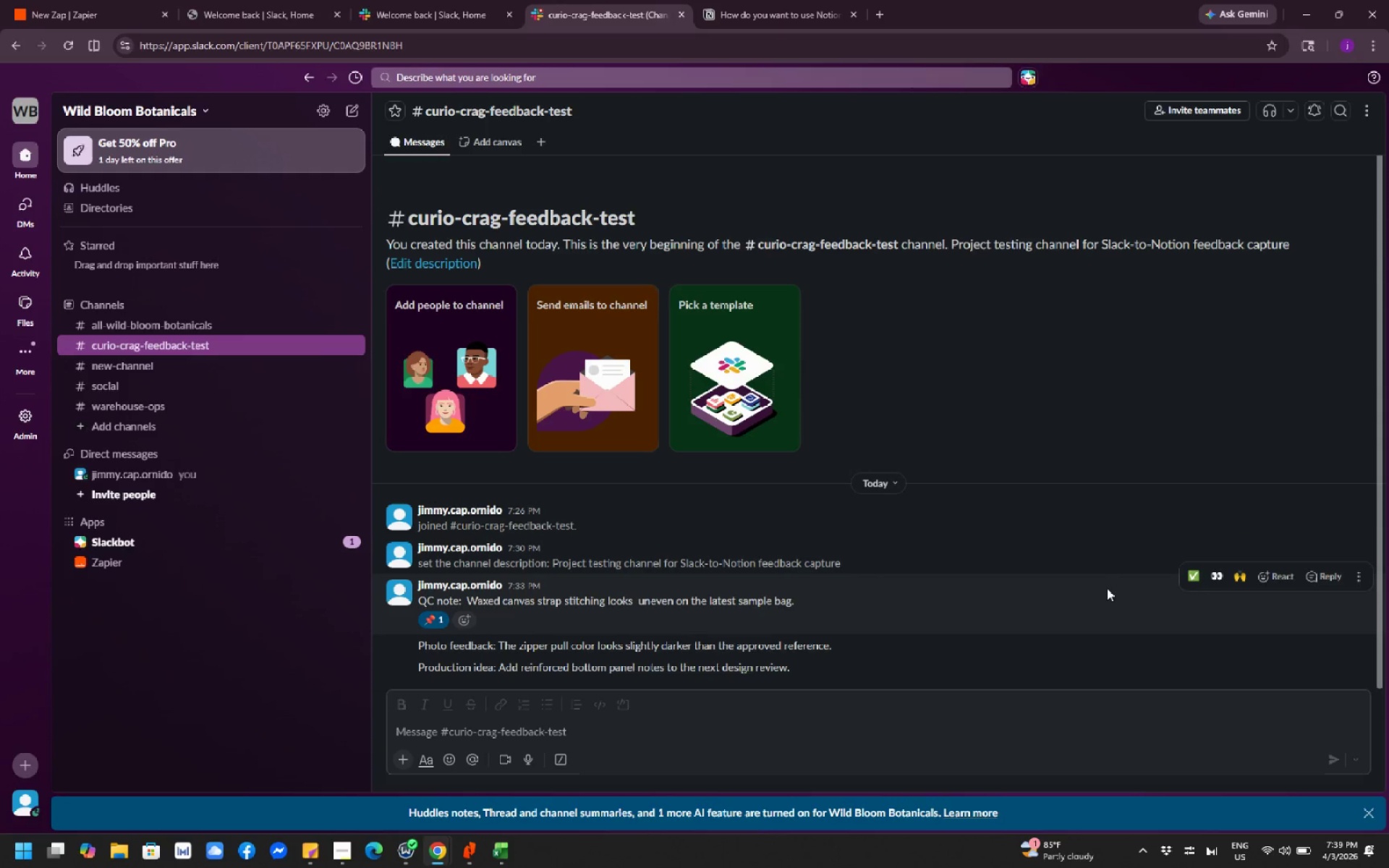 
wait(22.11)
 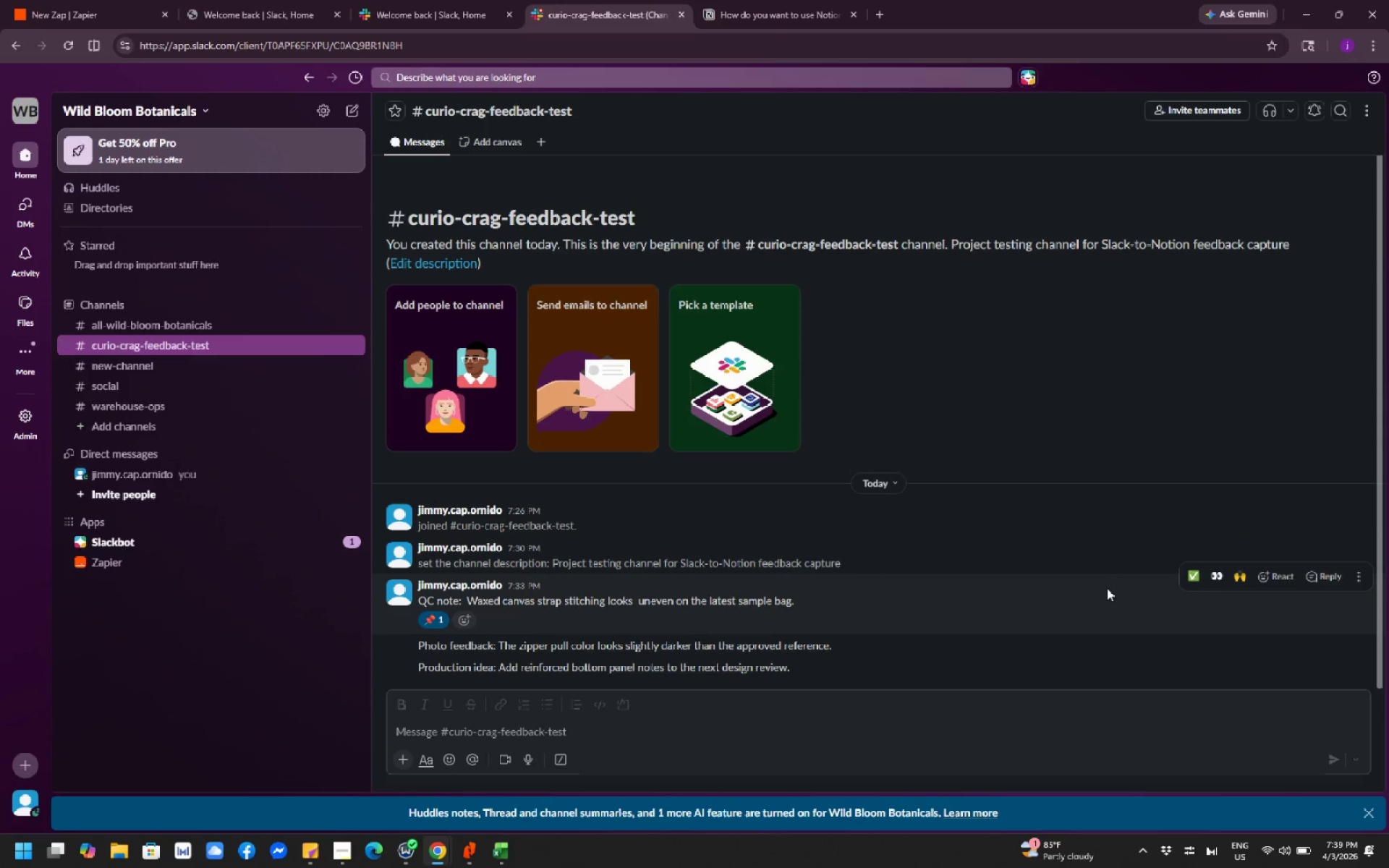 
left_click([126, 858])
 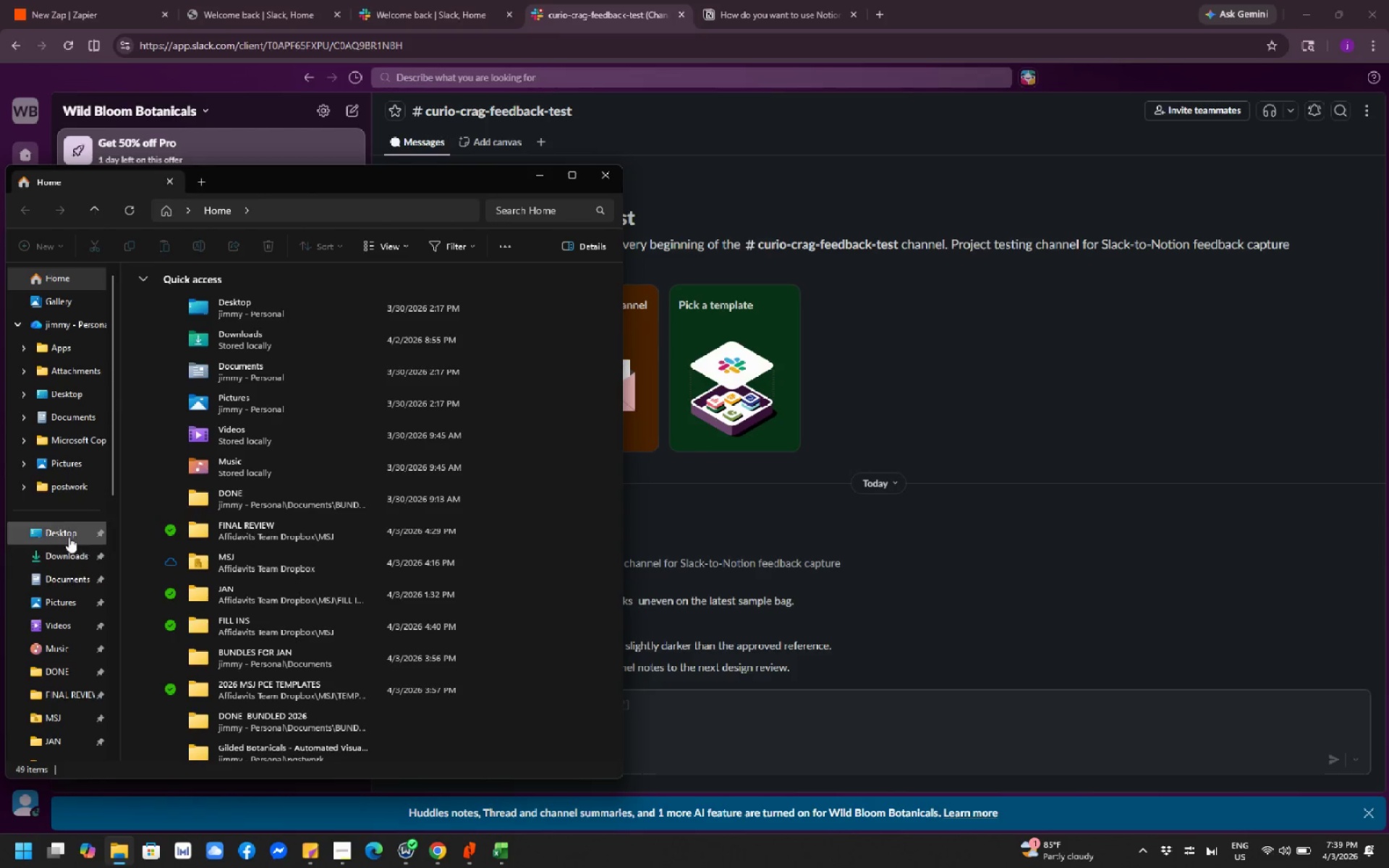 
left_click([65, 459])
 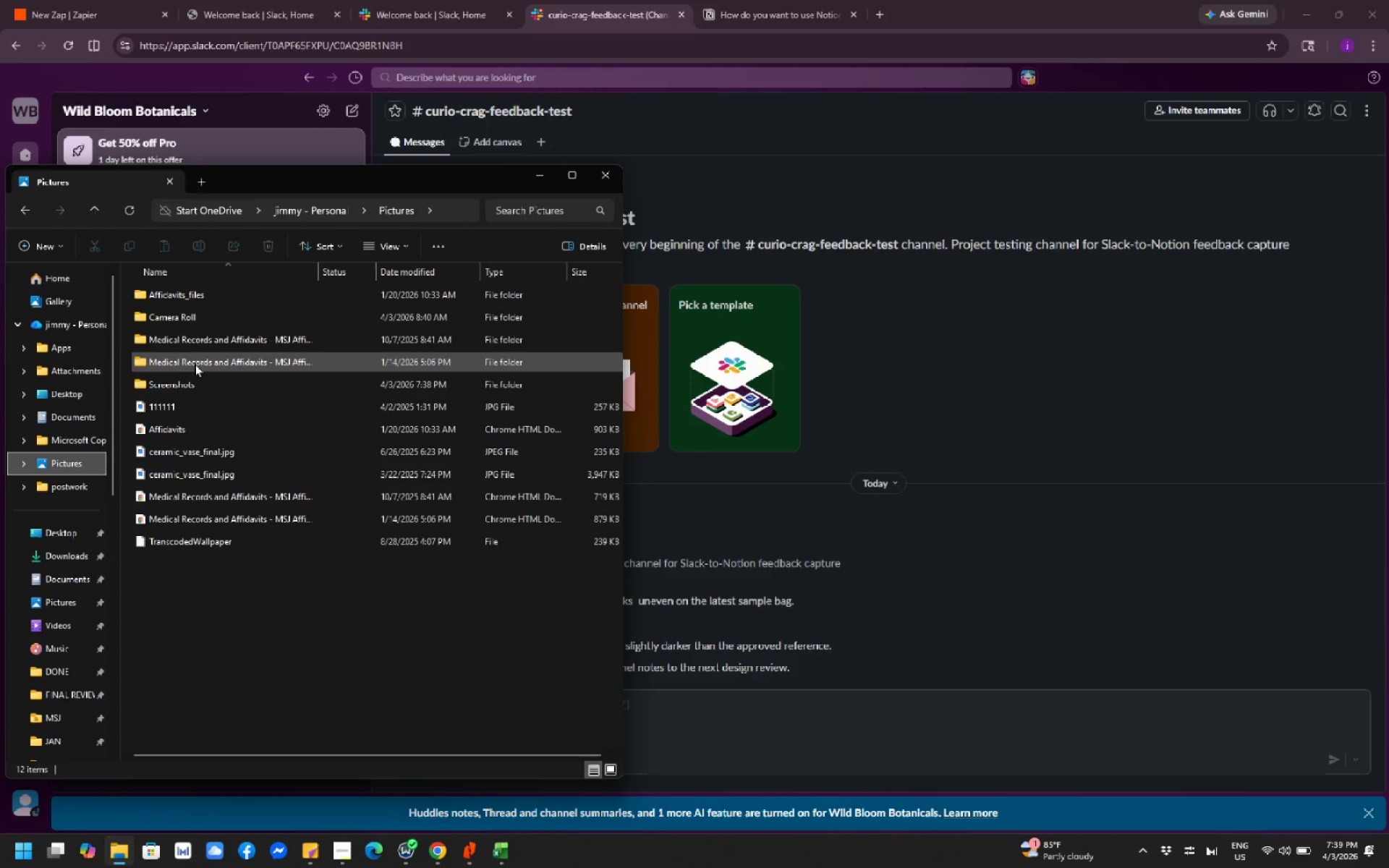 
double_click([198, 383])
 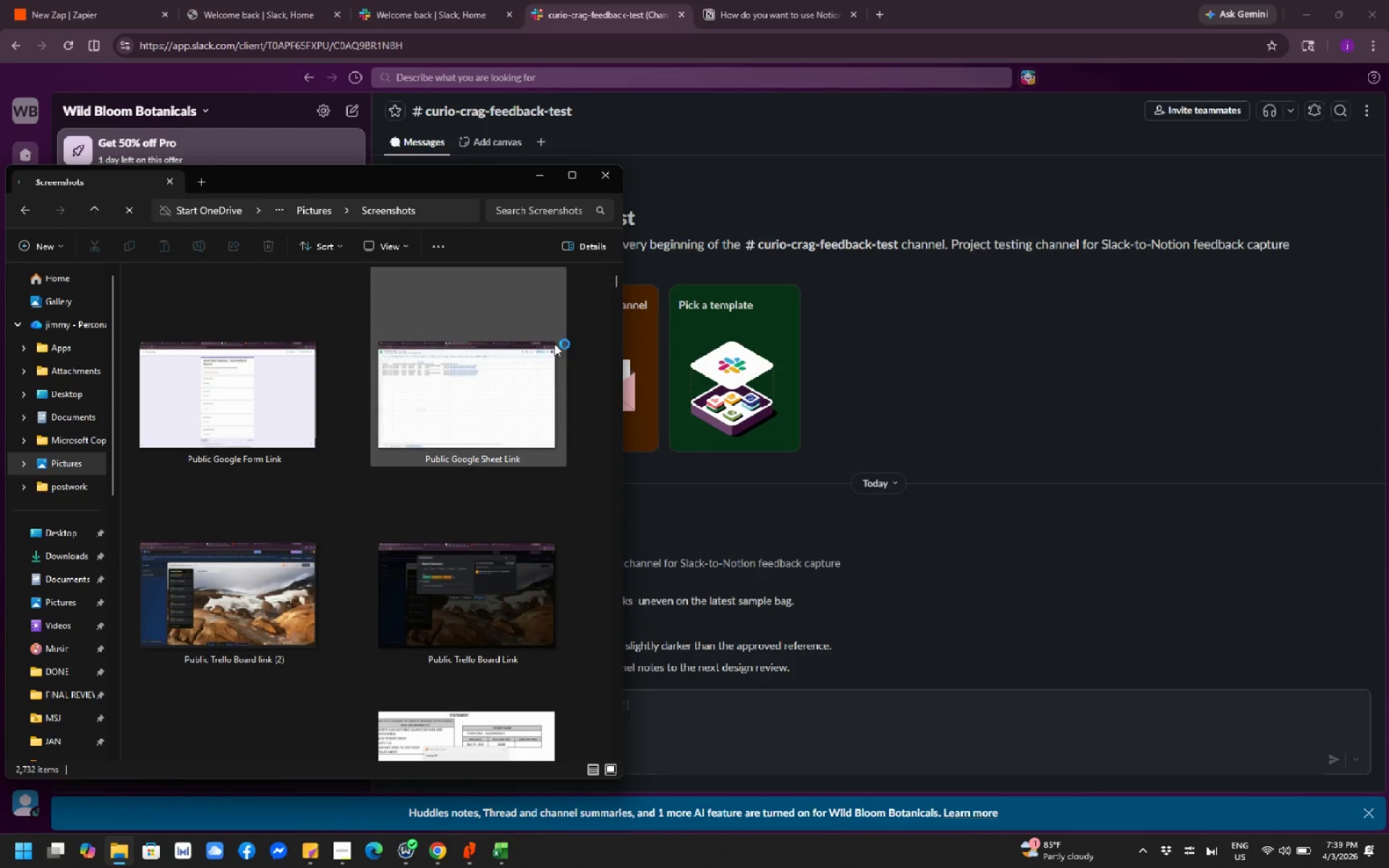 
wait(7.28)
 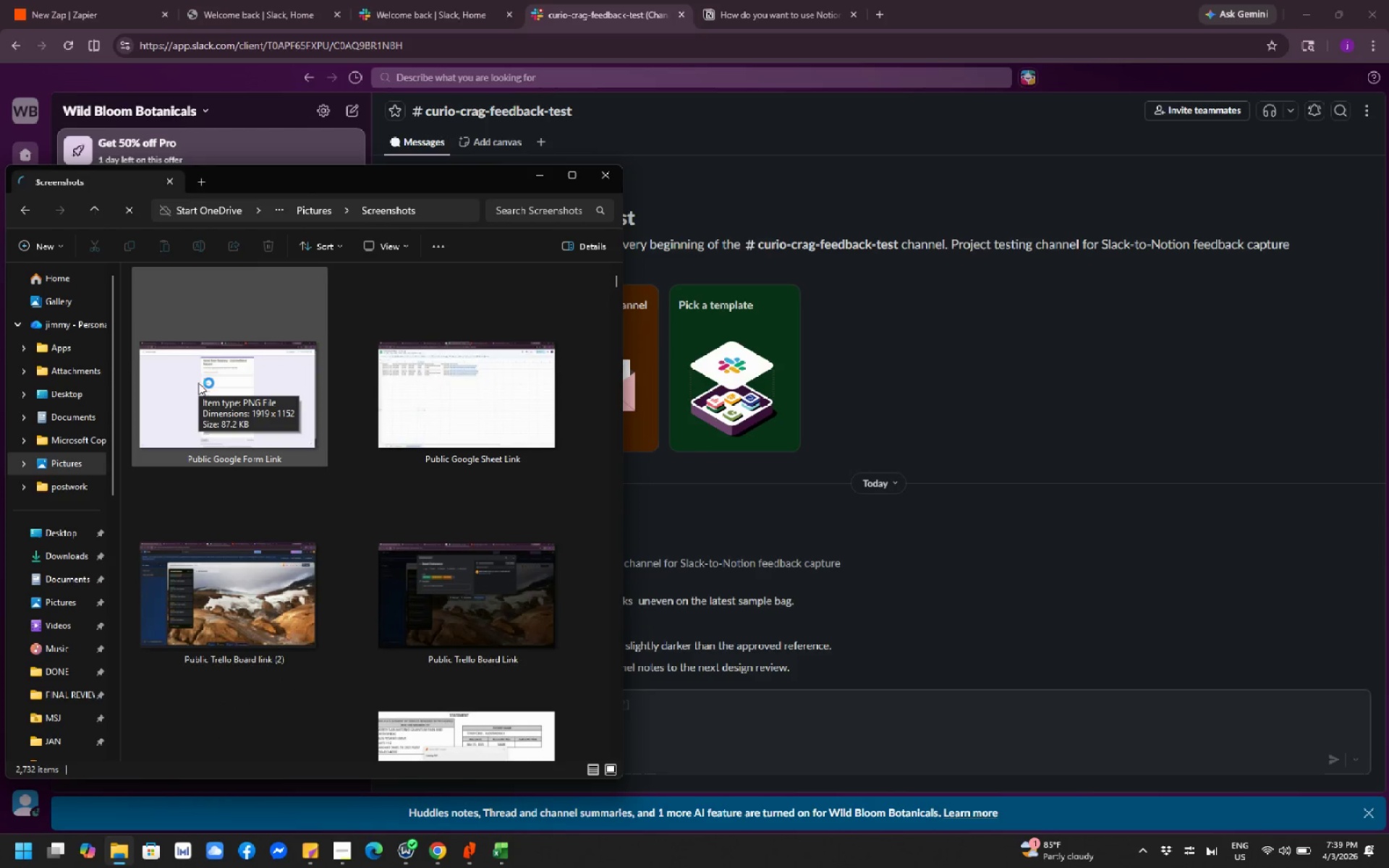 
left_click_drag(start_coordinate=[627, 302], to_coordinate=[911, 361])
 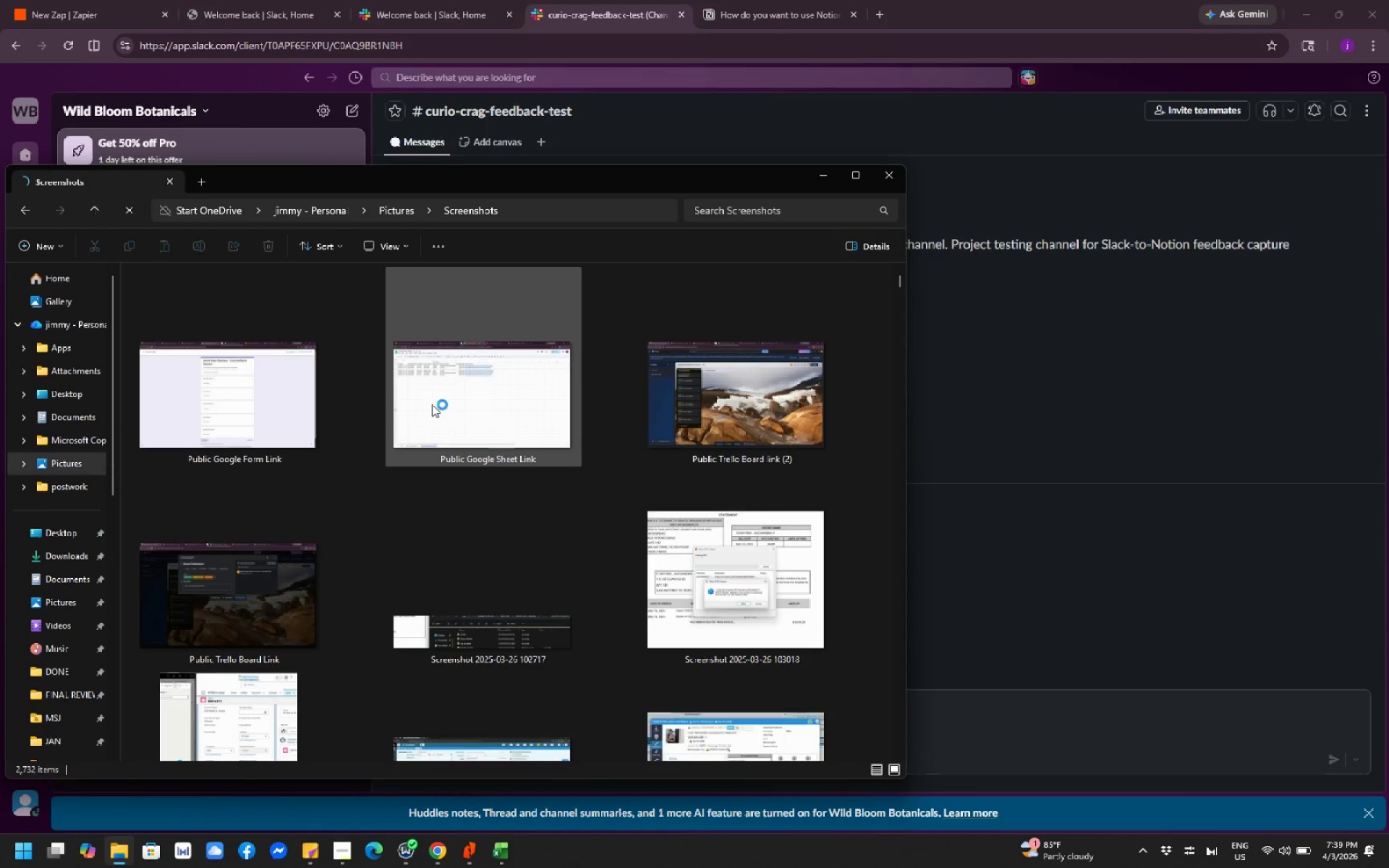 
scroll: coordinate [278, 380], scroll_direction: up, amount: 20.0
 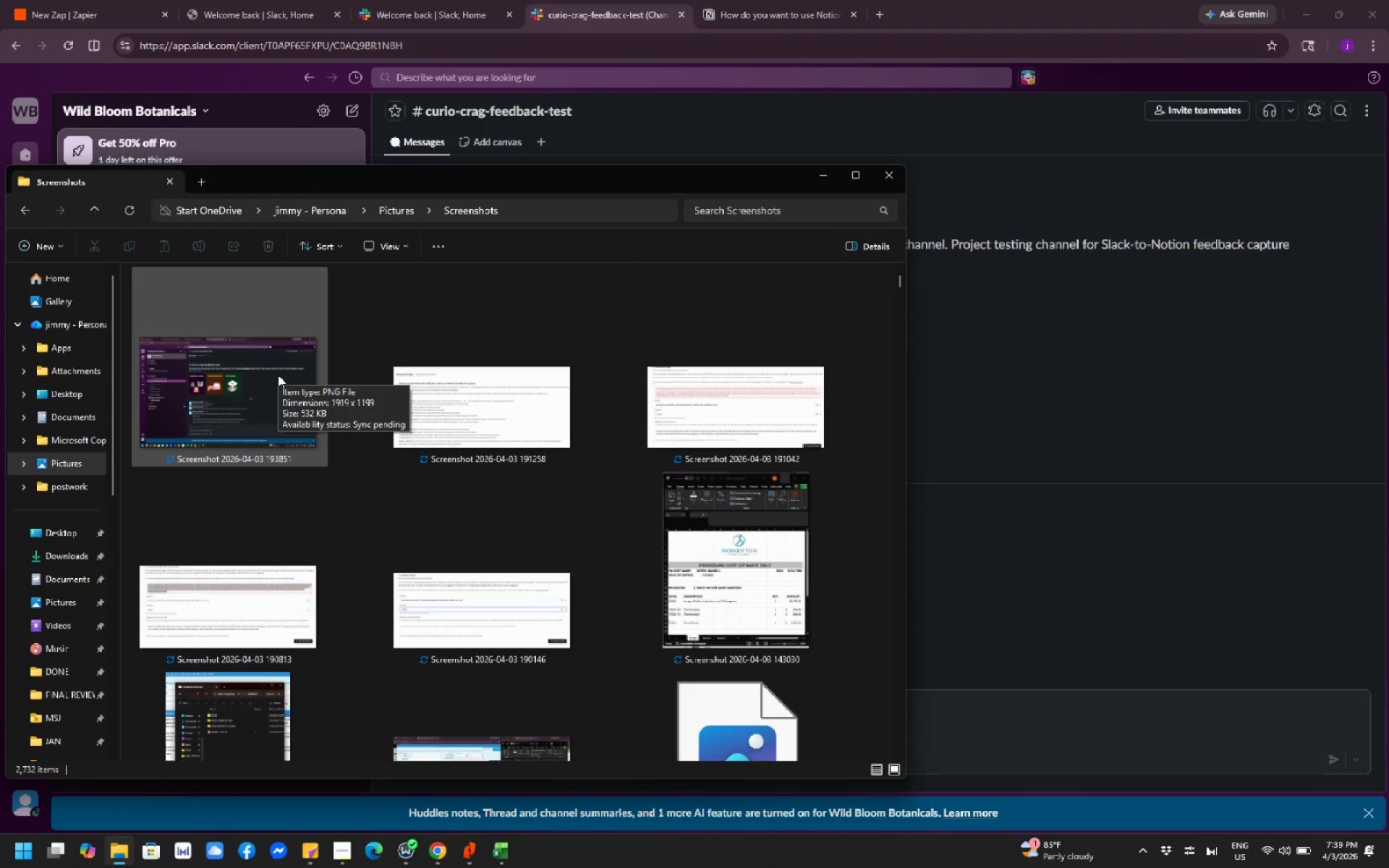 
right_click([278, 375])
 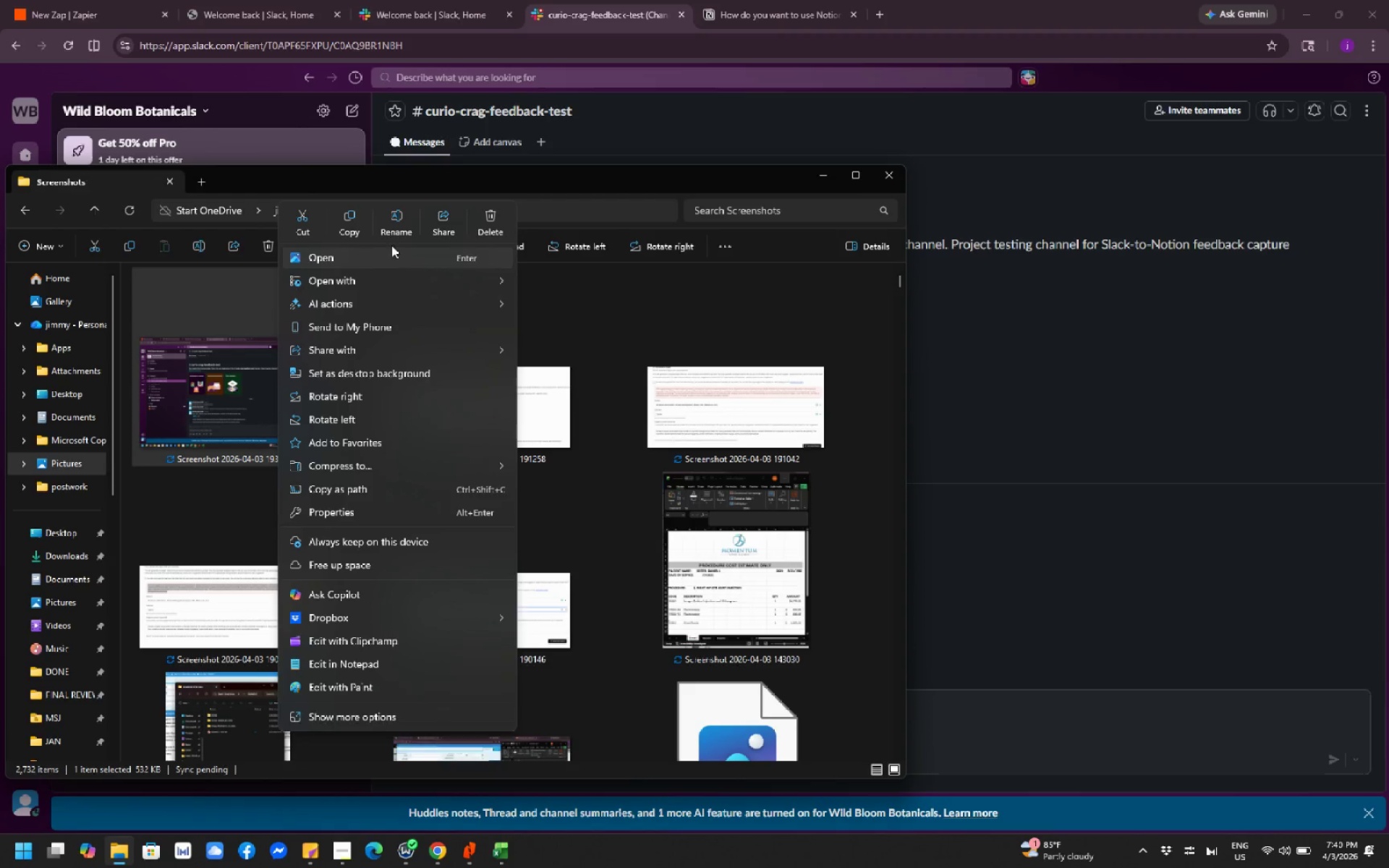 
left_click([394, 231])
 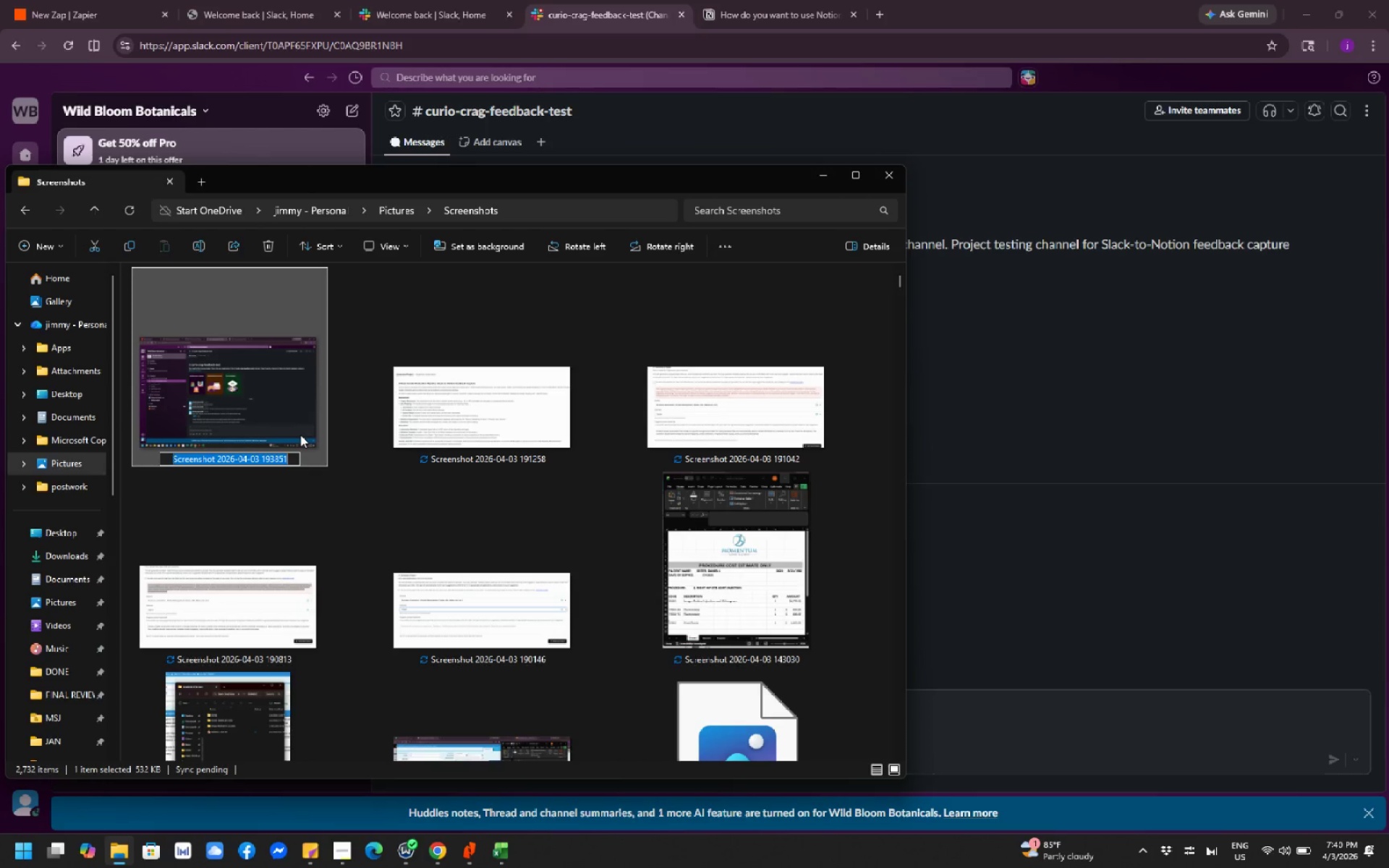 
type(Curio - )
key(Backspace)
key(Backspace)
key(Backspace)
type(-Crag-01-Slack)
 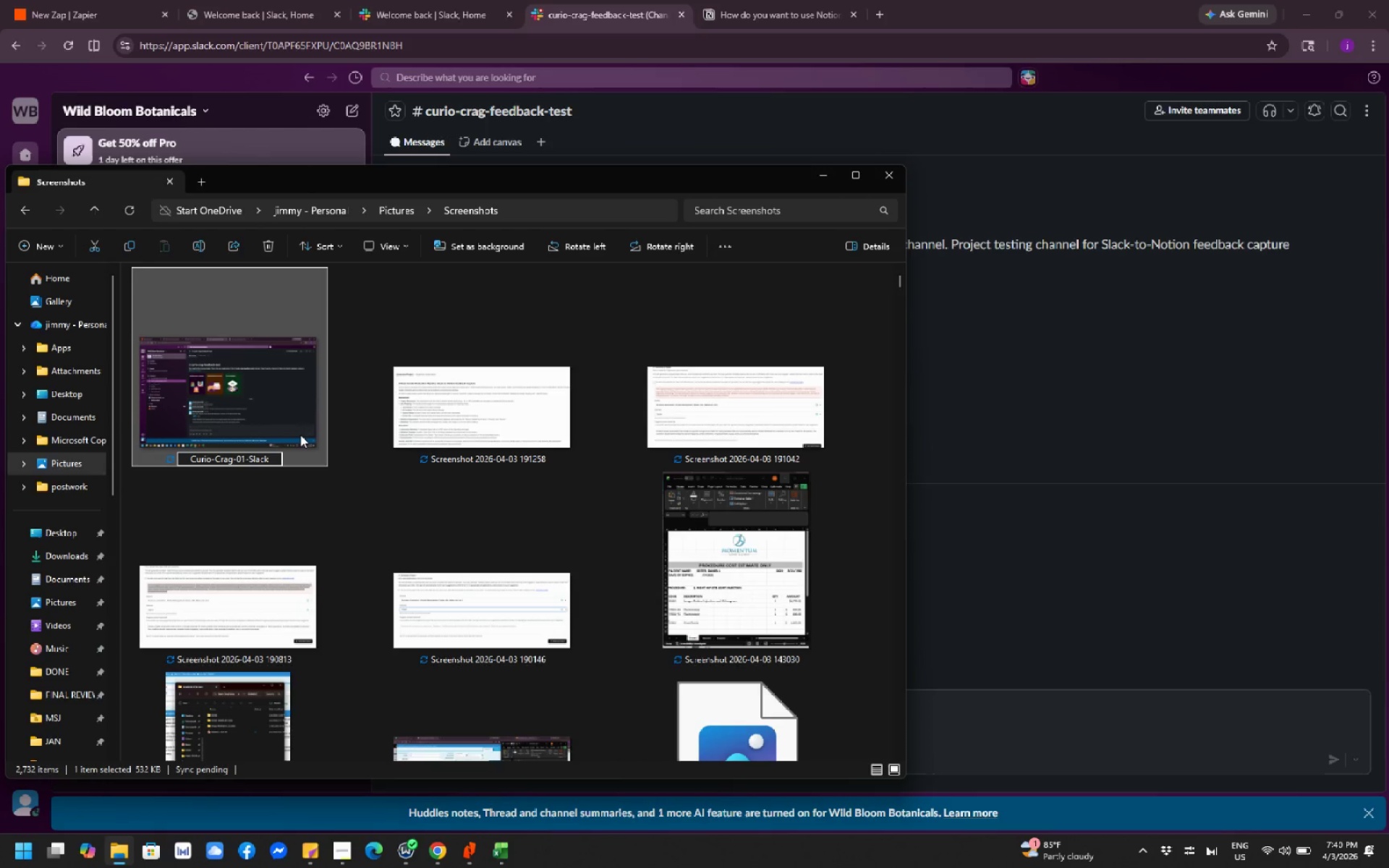 
type(-Reacted)
 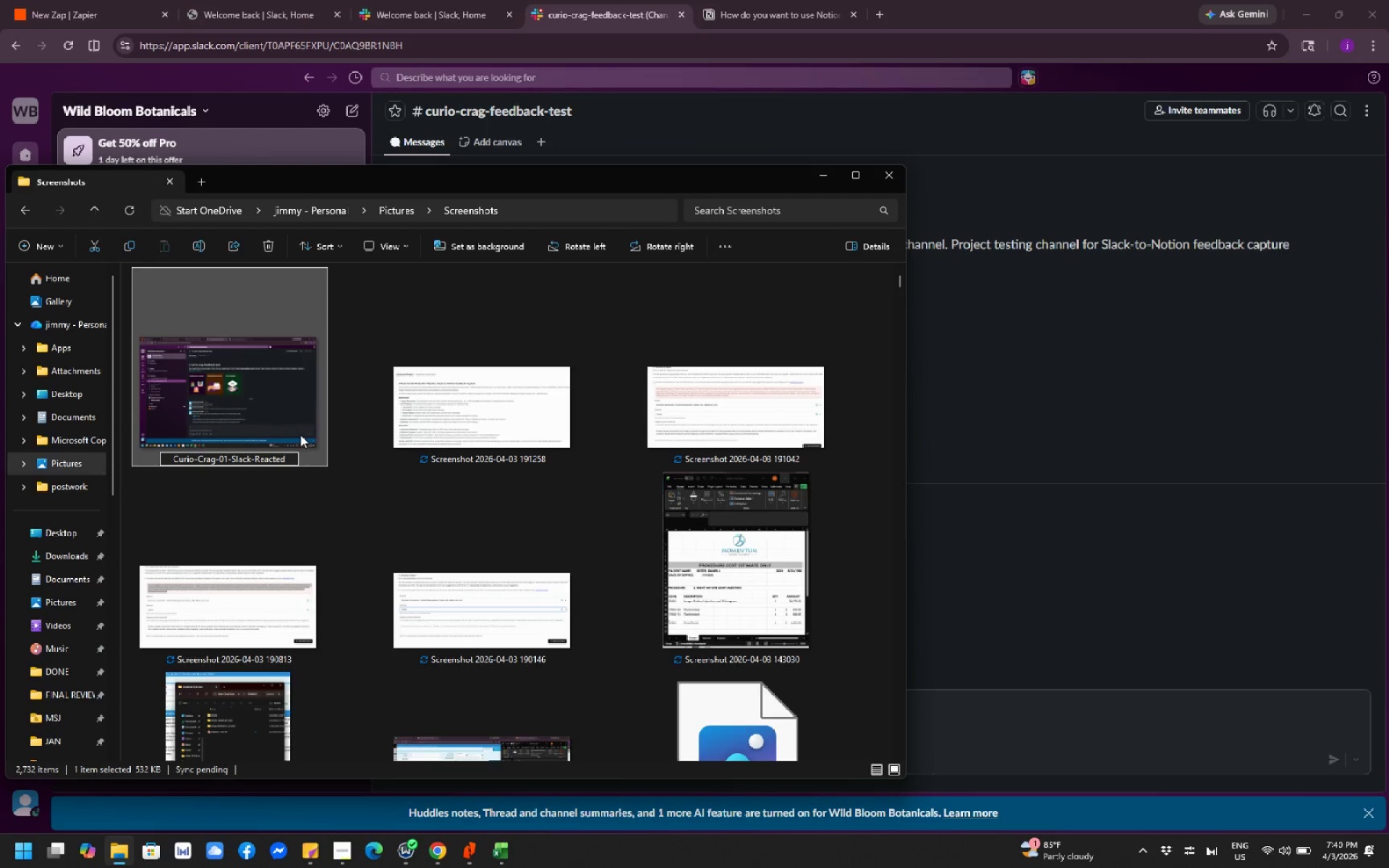 
type(-Message)
 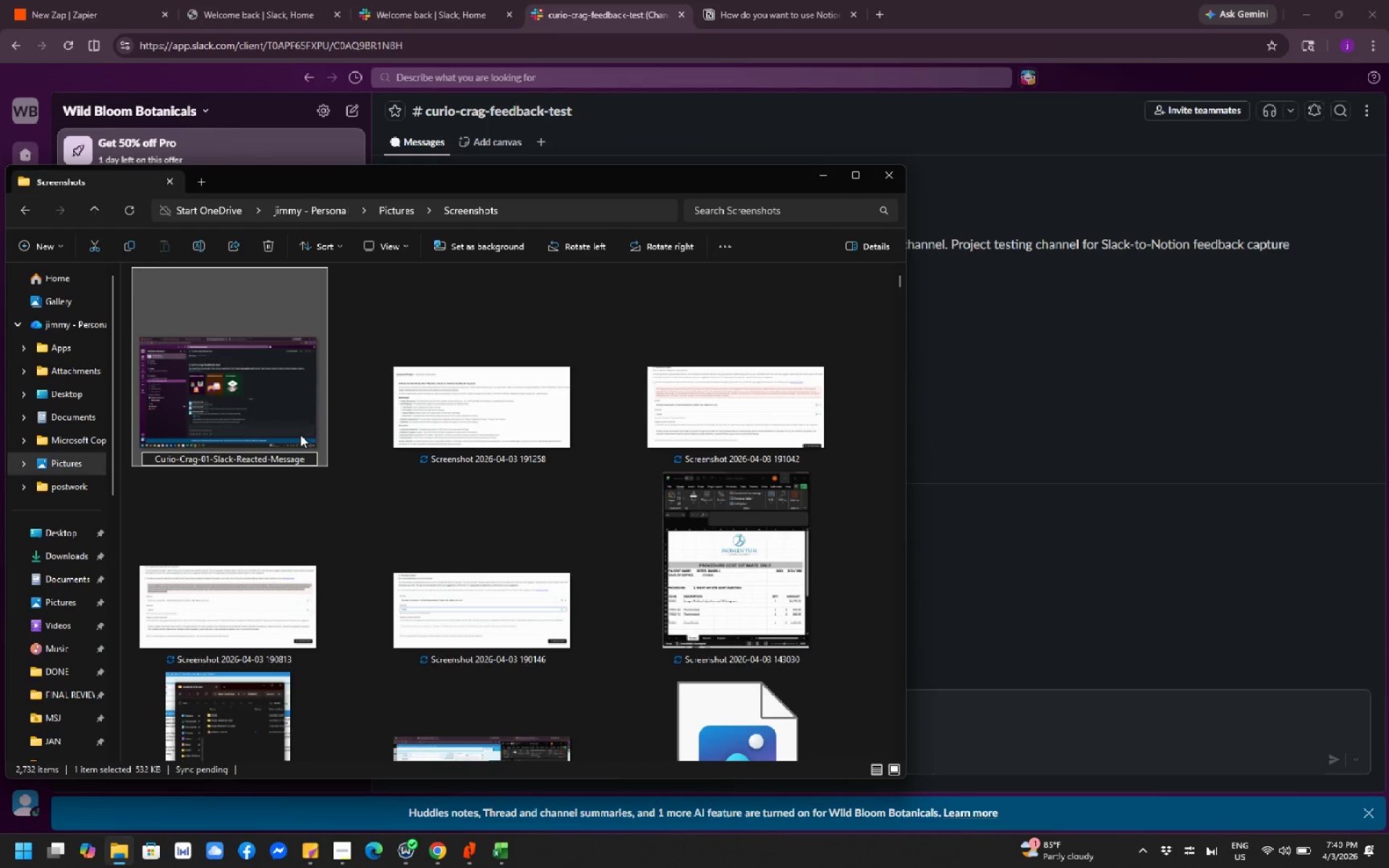 
type(.jpg)
 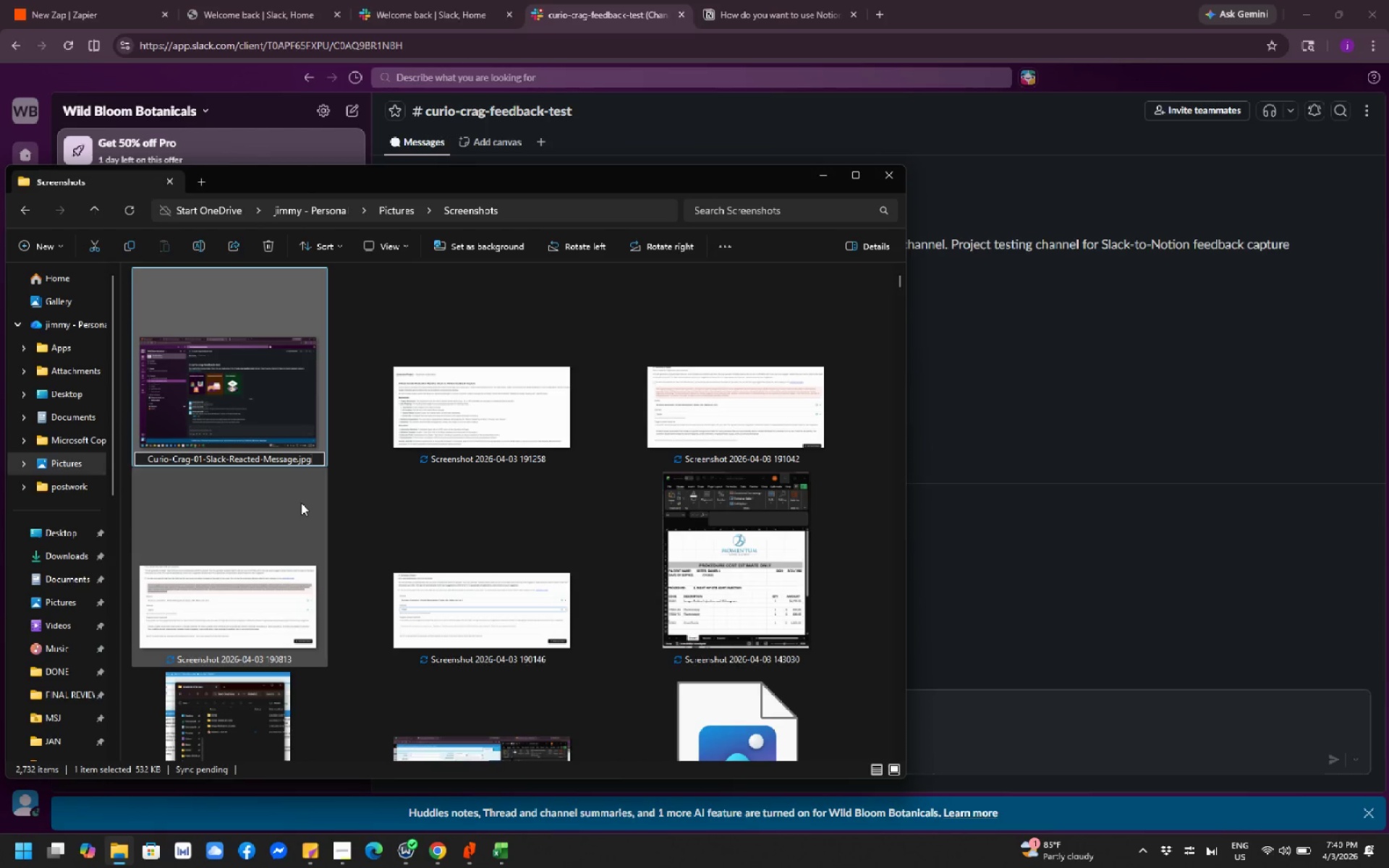 
wait(10.53)
 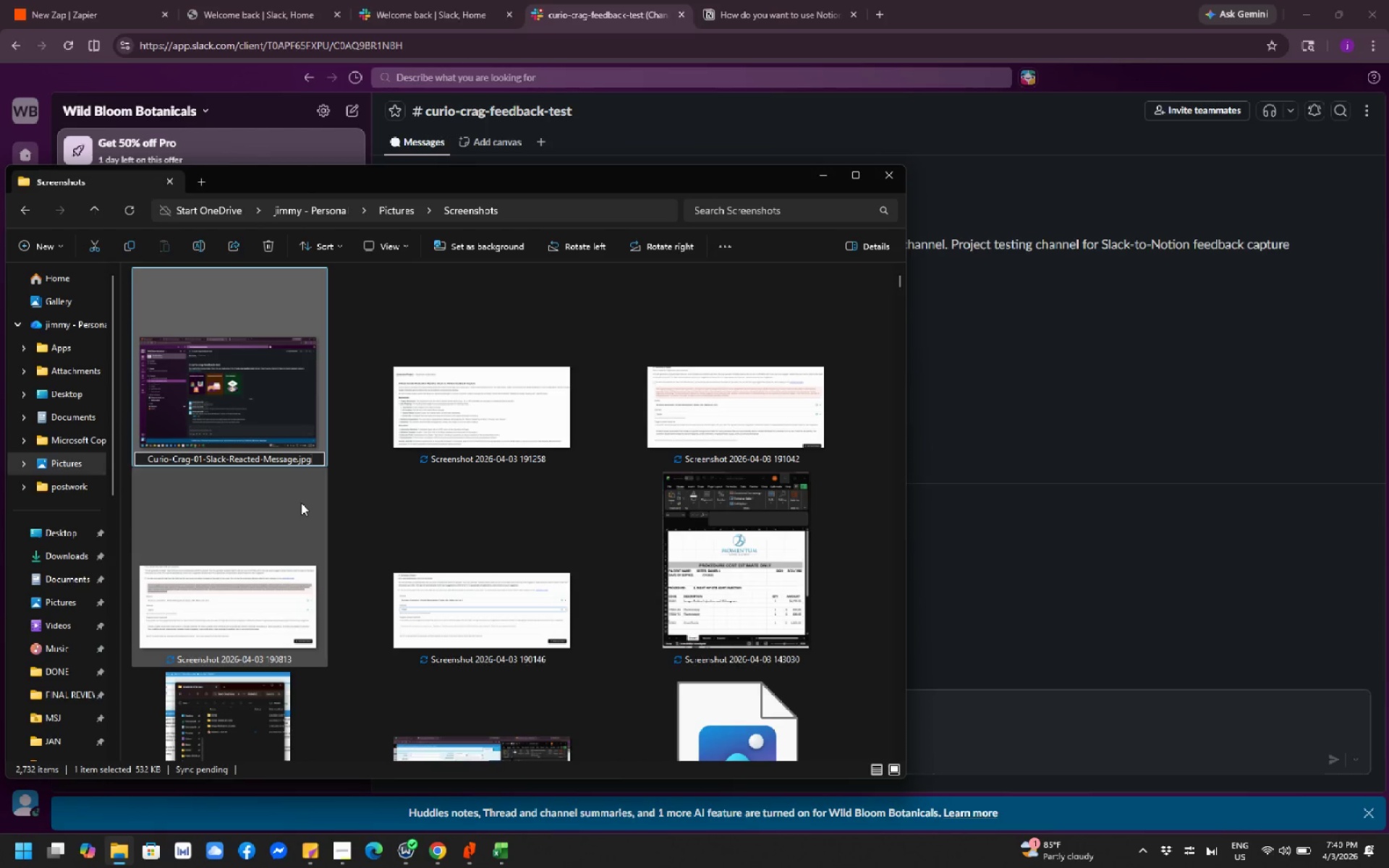 
left_click([362, 503])
 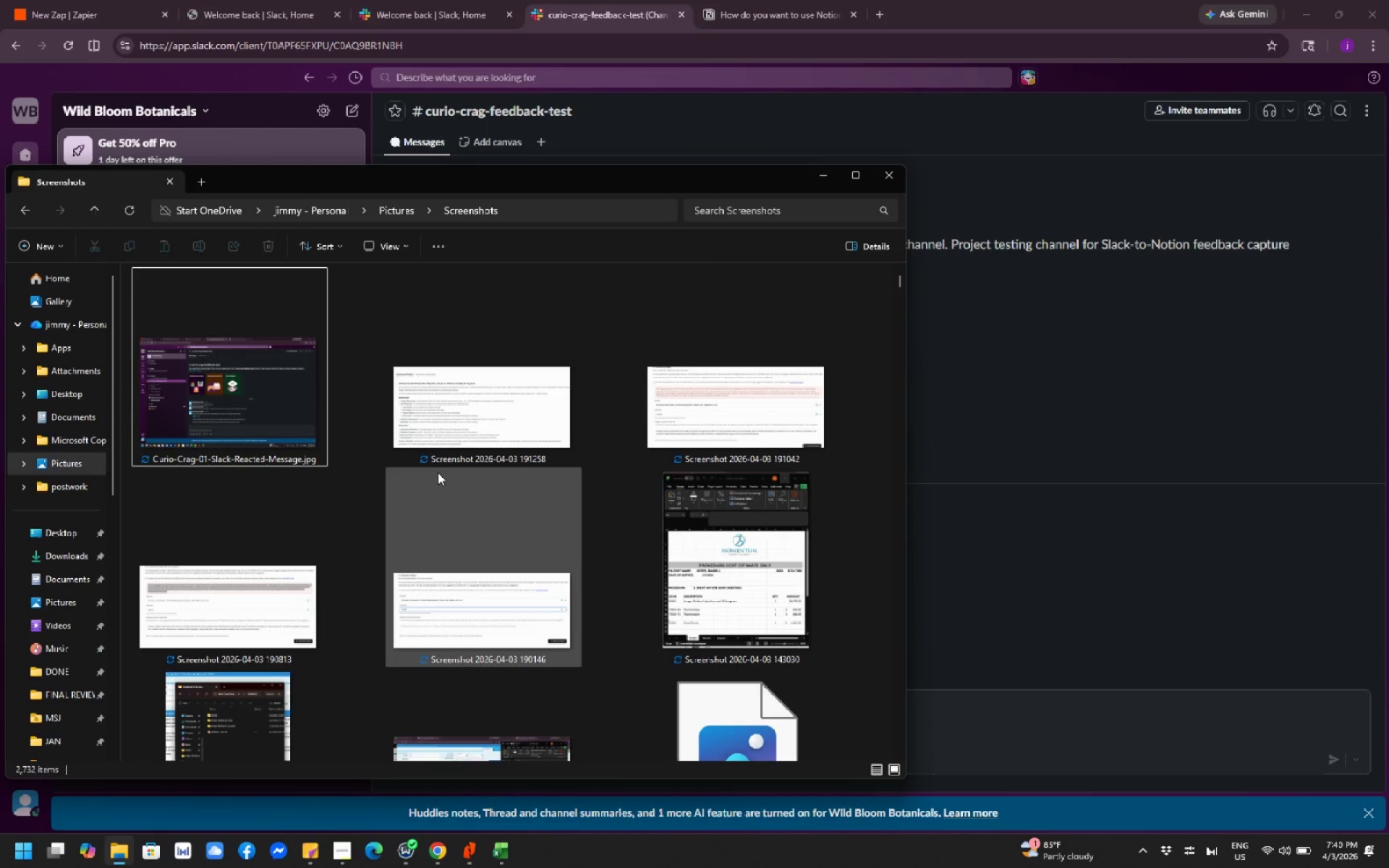 
mouse_move([474, 469])
 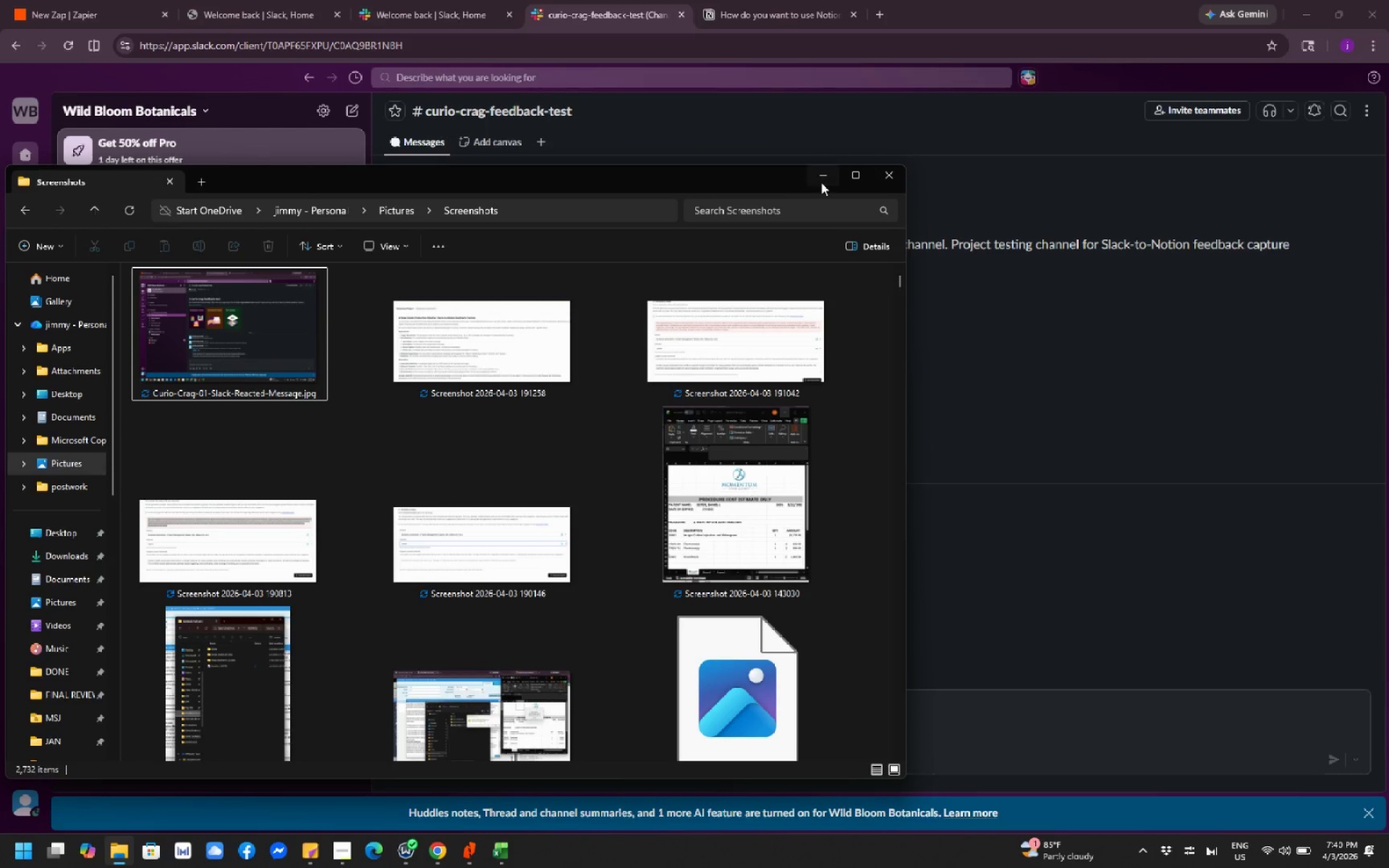 
left_click([821, 181])
 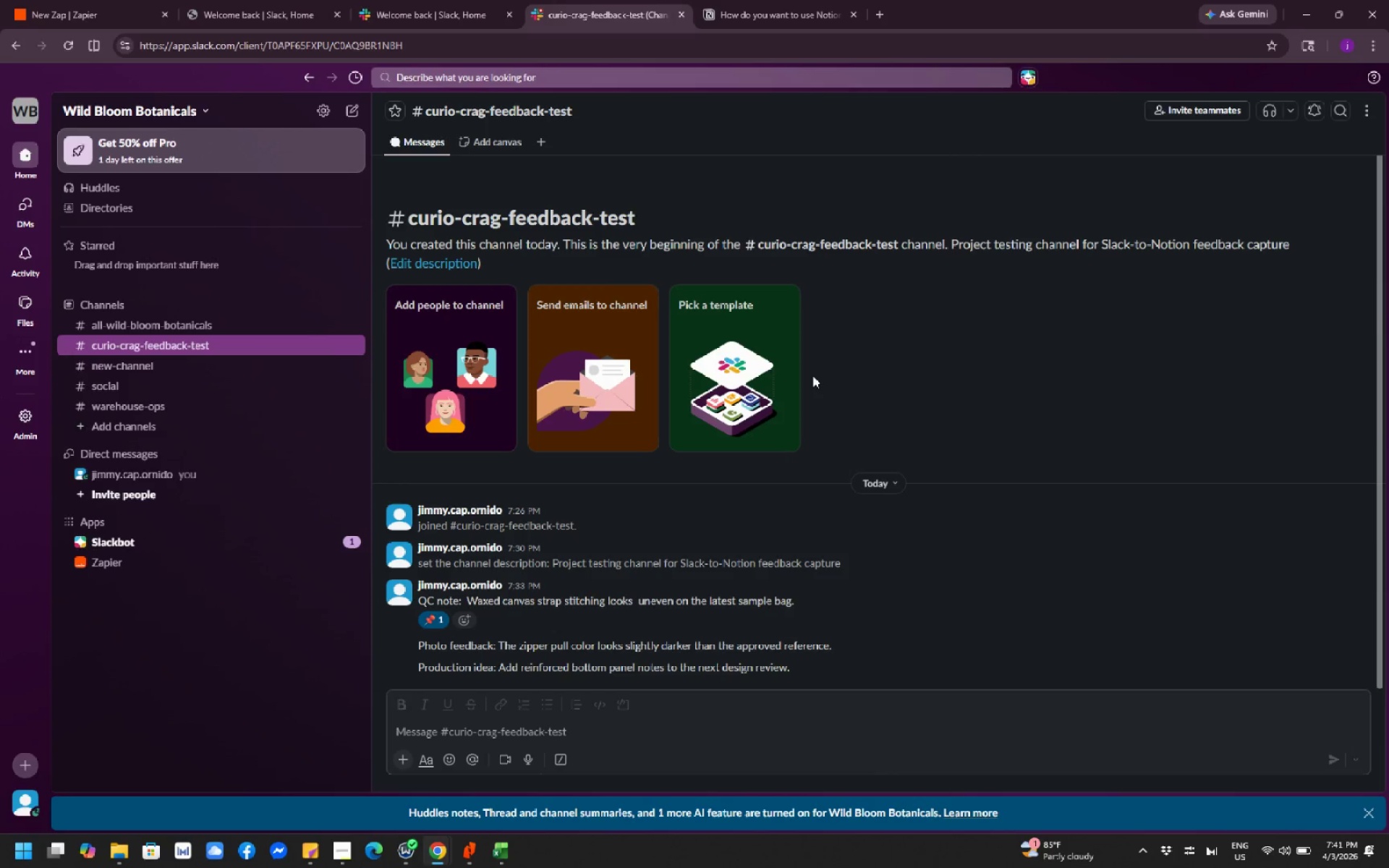 
wait(8.31)
 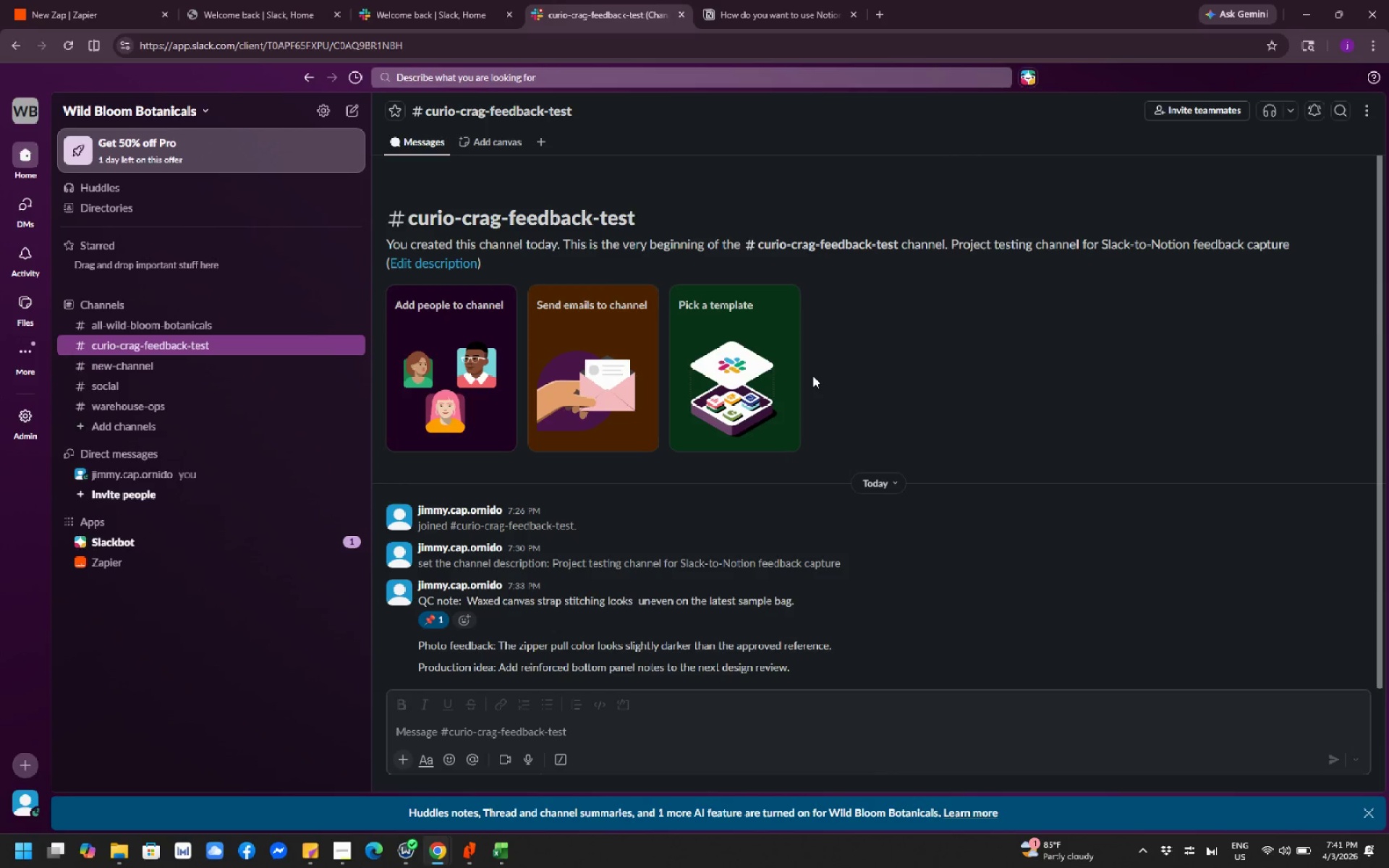 
scroll: coordinate [995, 603], scroll_direction: down, amount: 9.0
 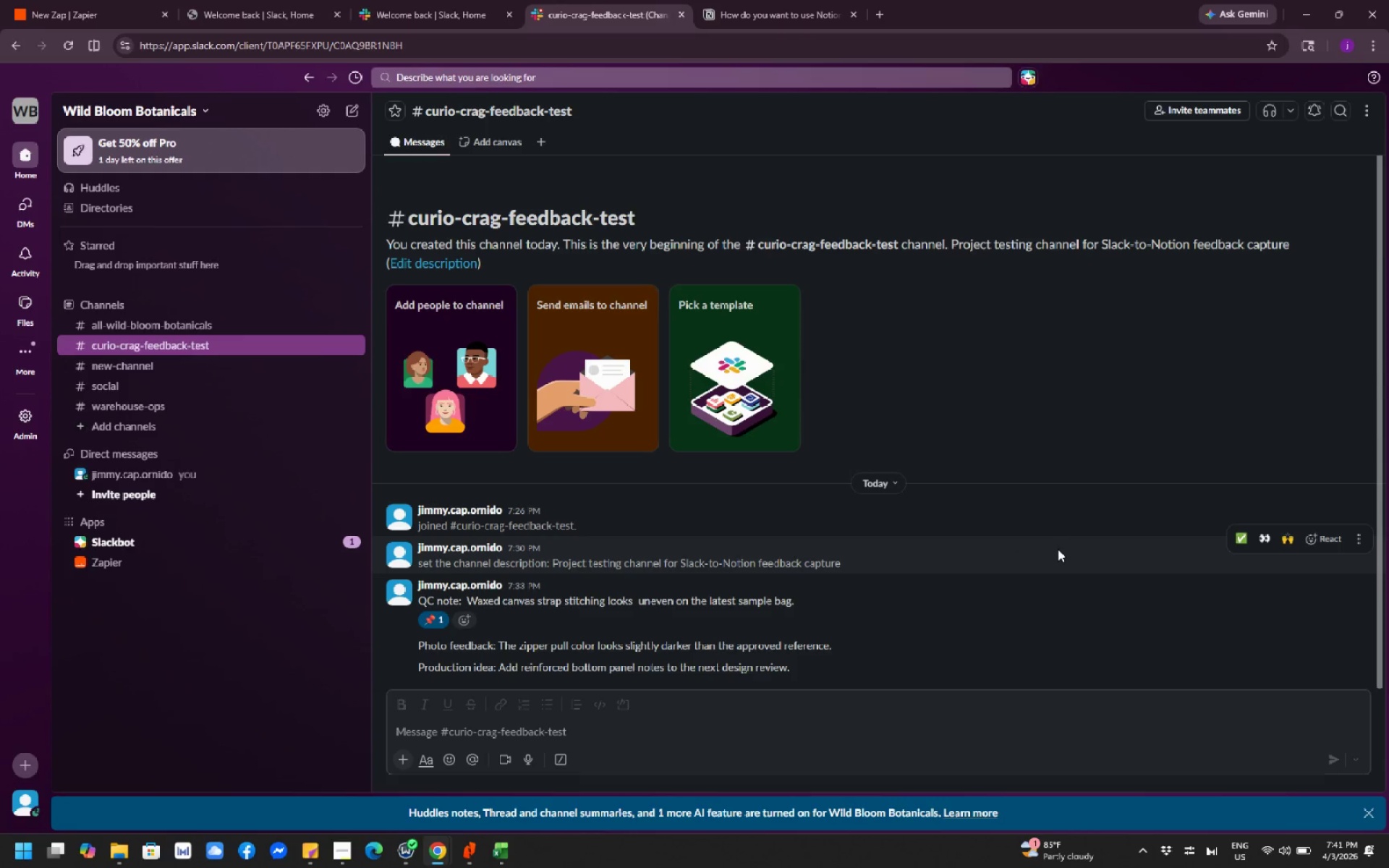 
wait(17.77)
 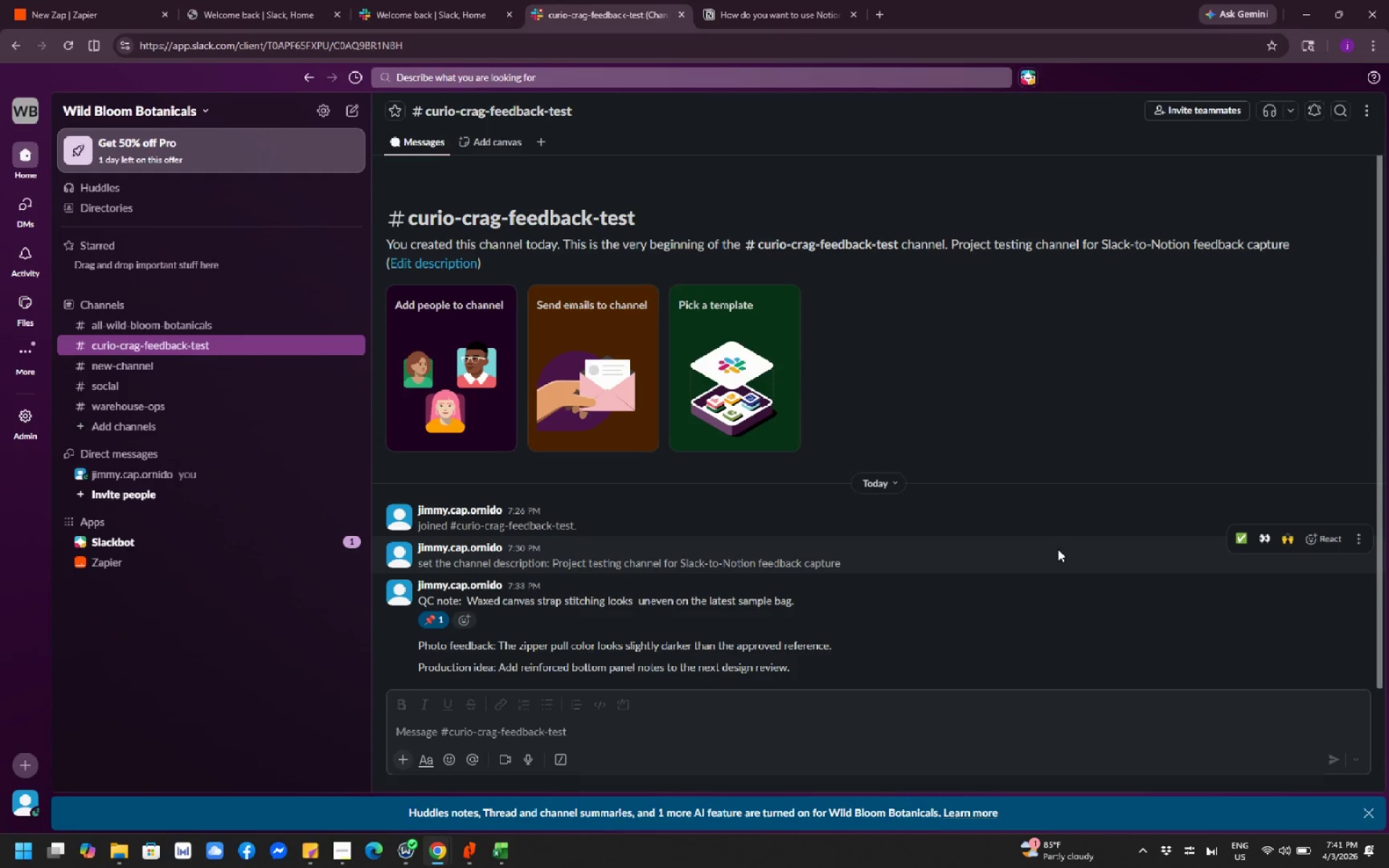 
scroll: coordinate [702, 304], scroll_direction: up, amount: 2.0
 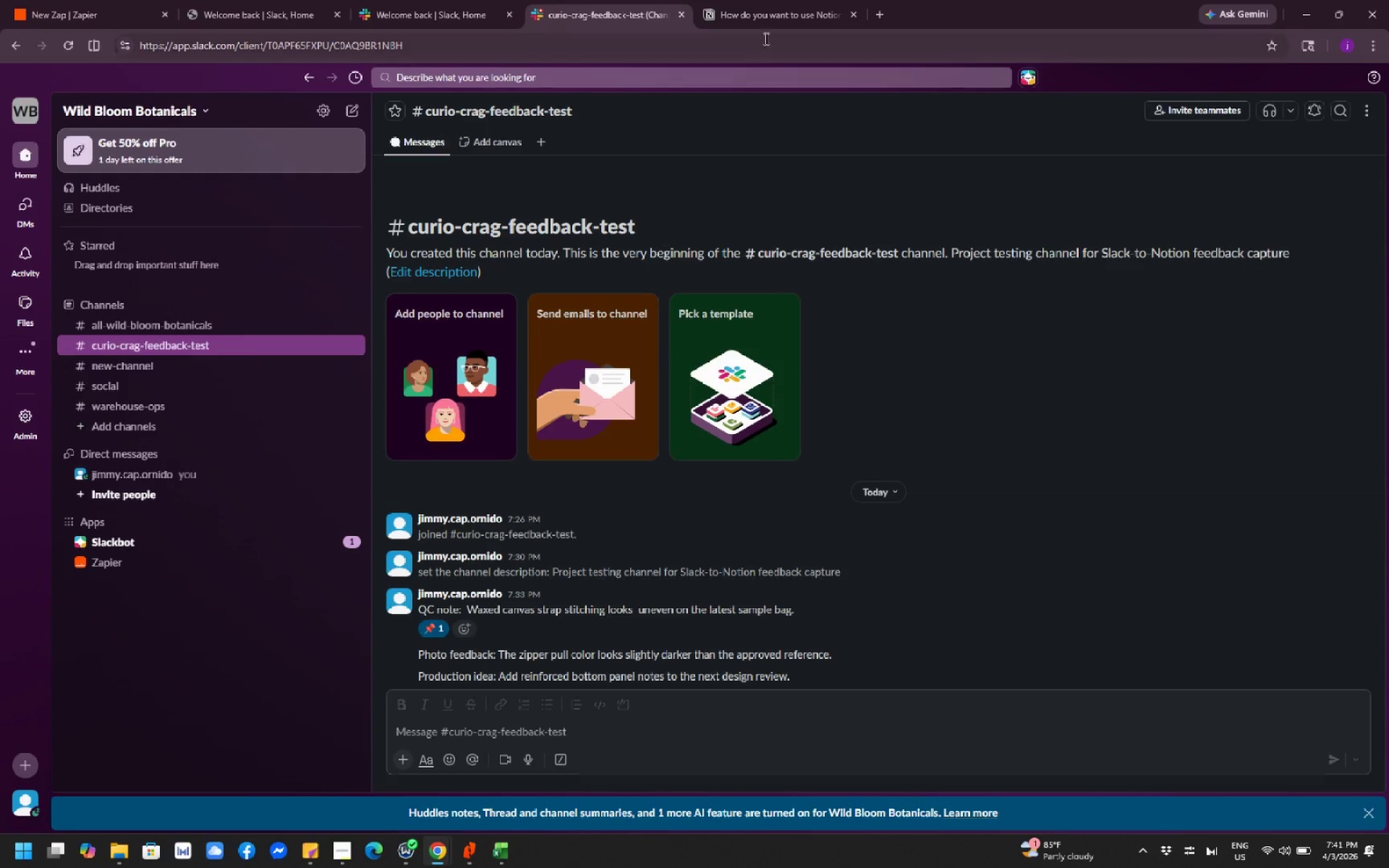 
left_click([753, 22])
 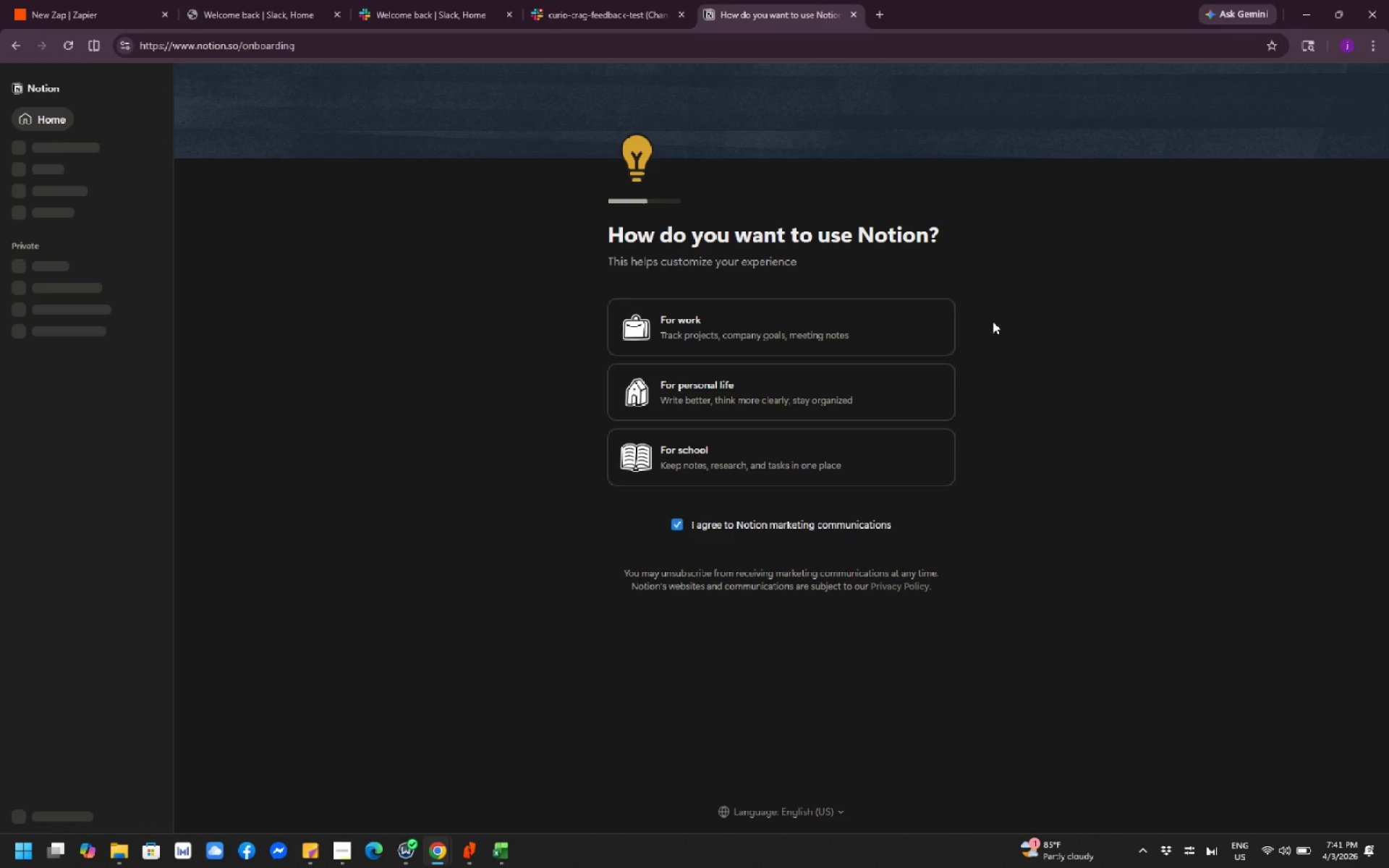 
wait(24.0)
 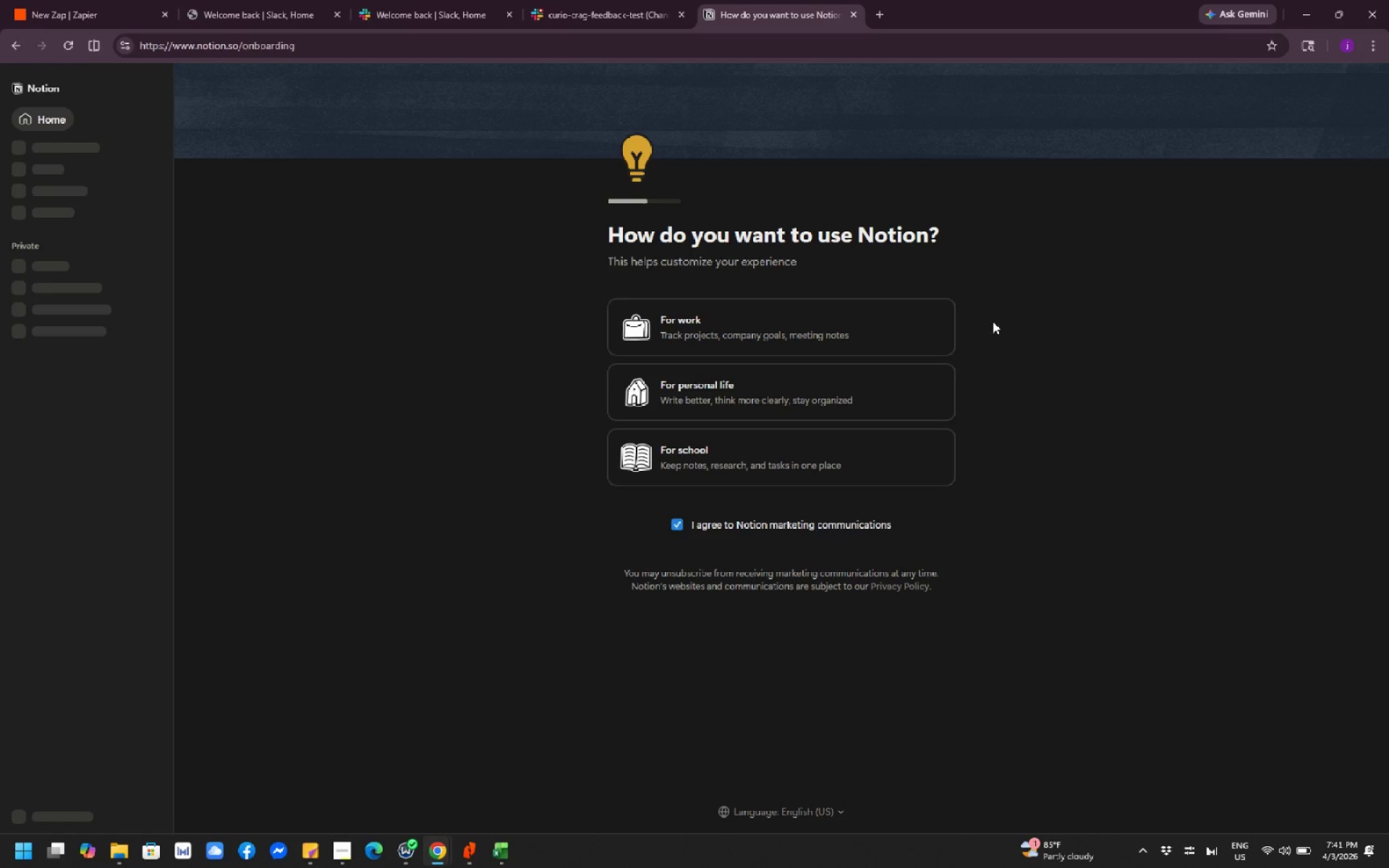 
left_click([751, 333])
 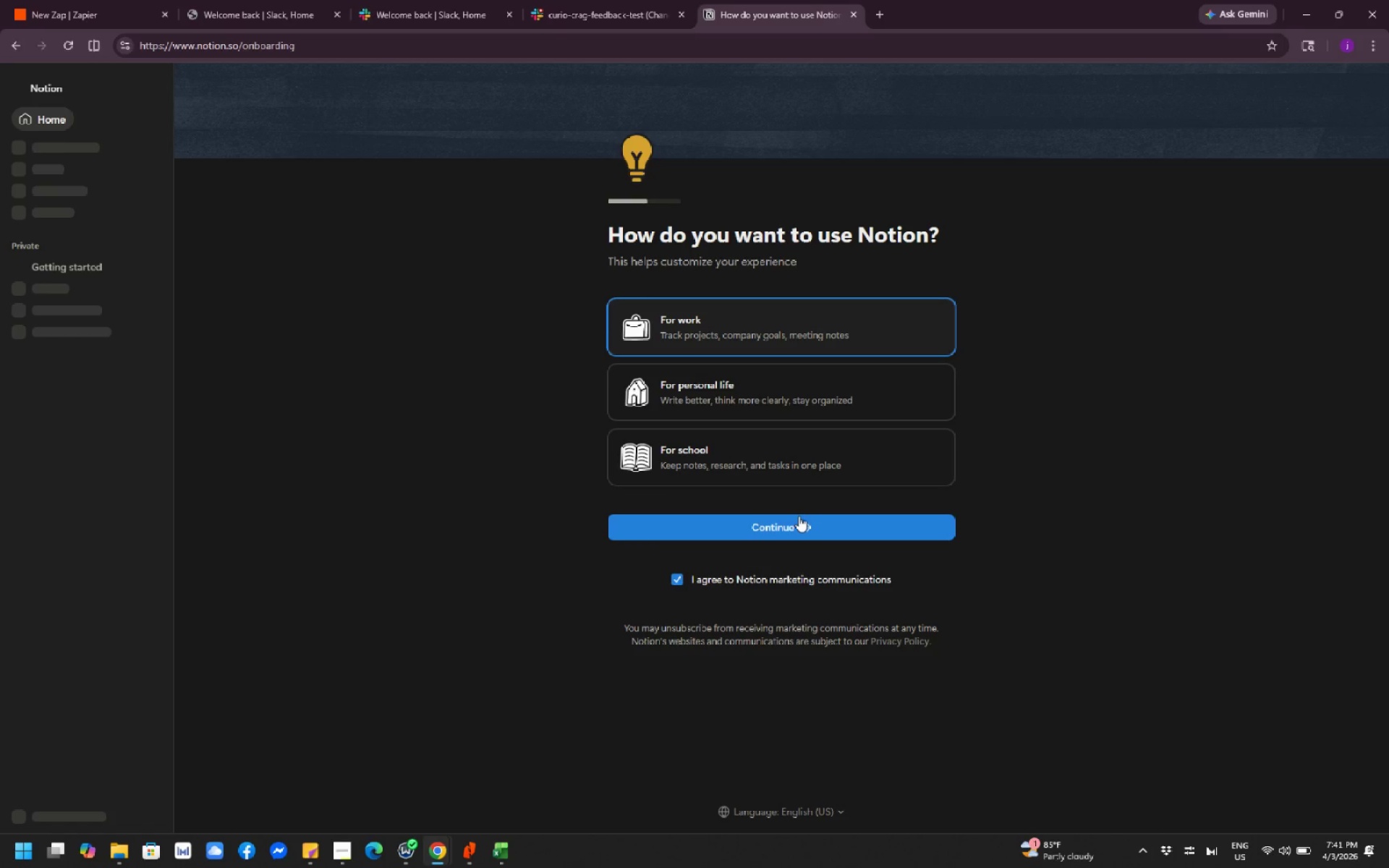 
left_click([801, 523])
 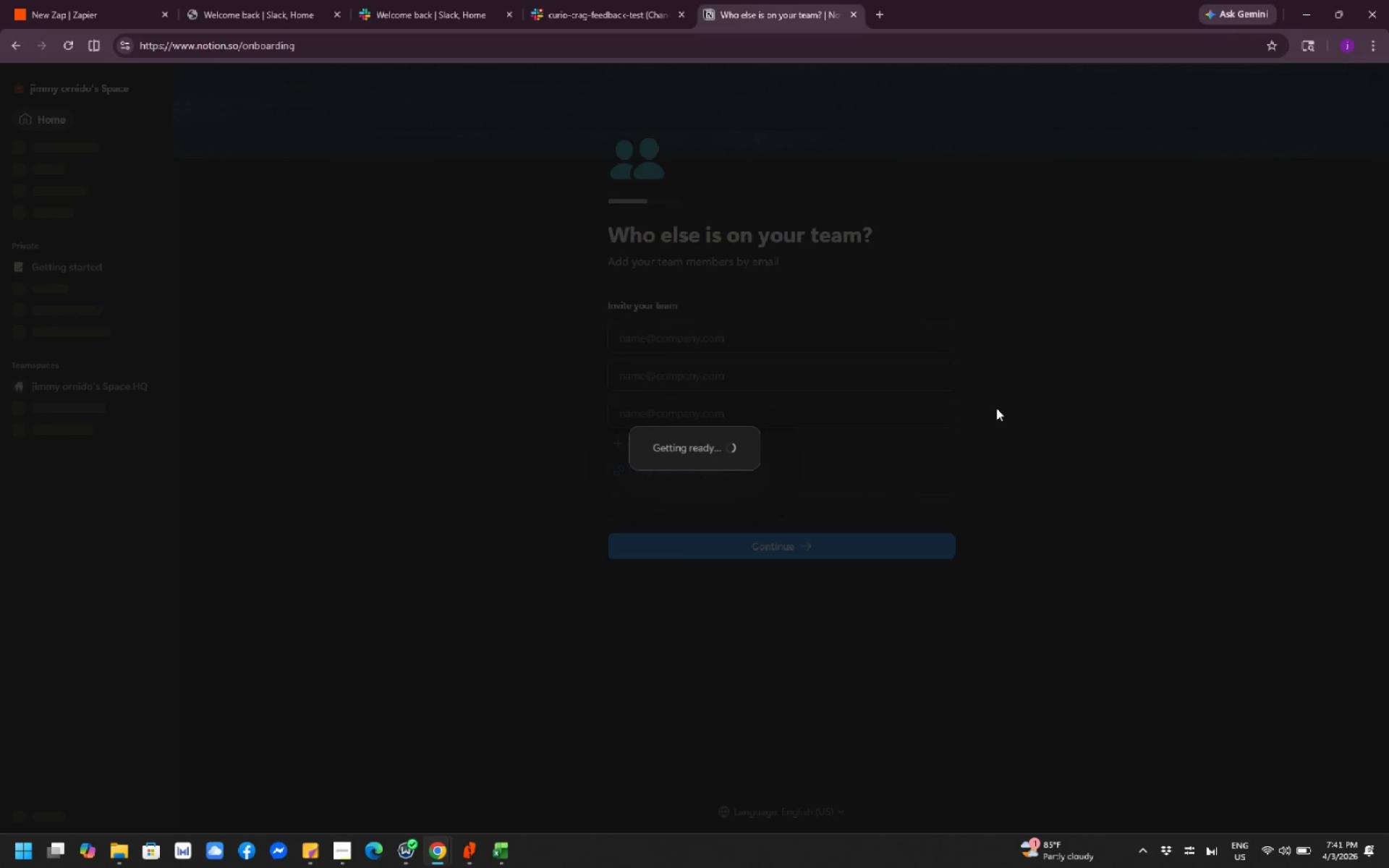 
wait(10.26)
 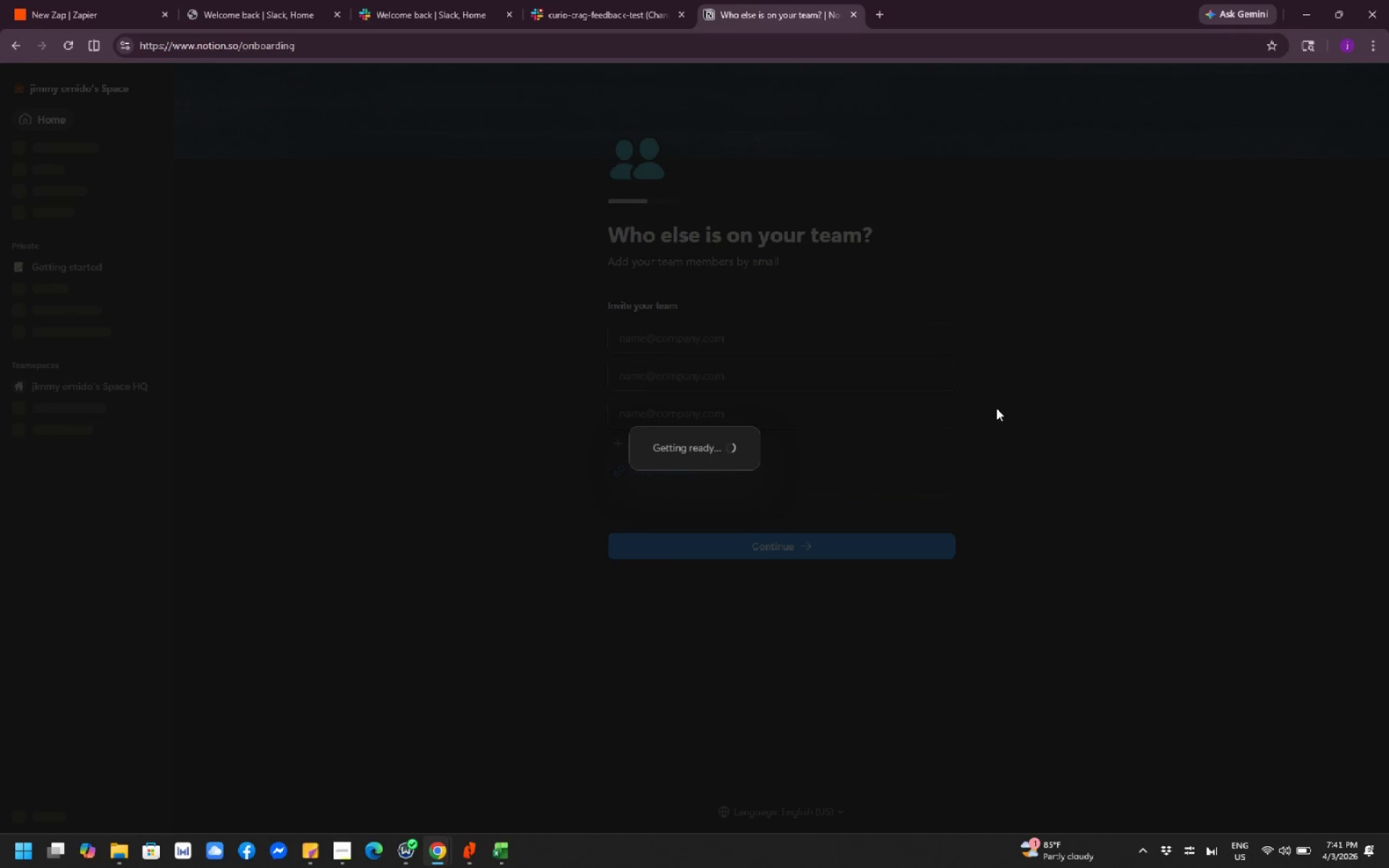 
mouse_move([949, 451])
 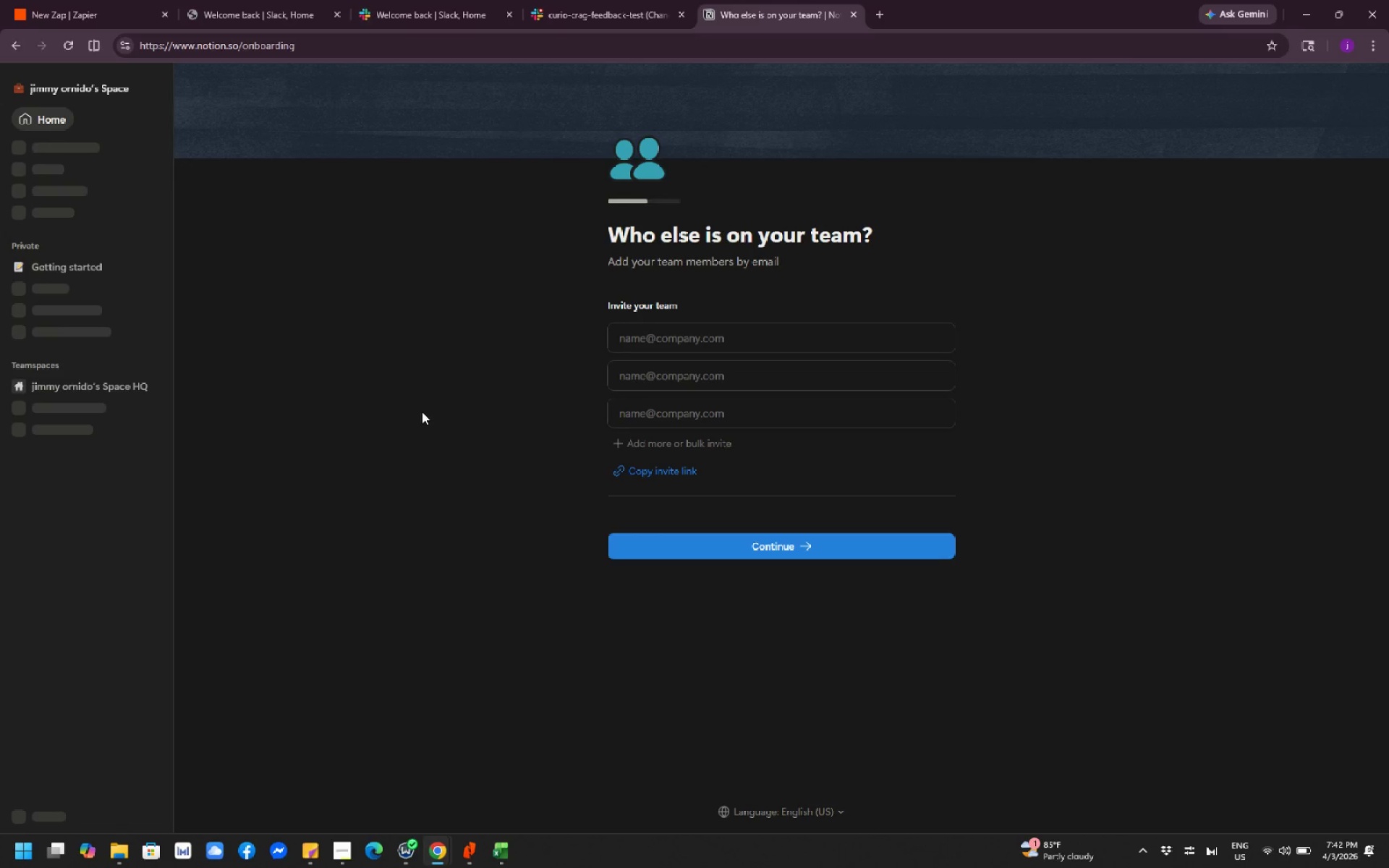 
left_click([414, 409])
 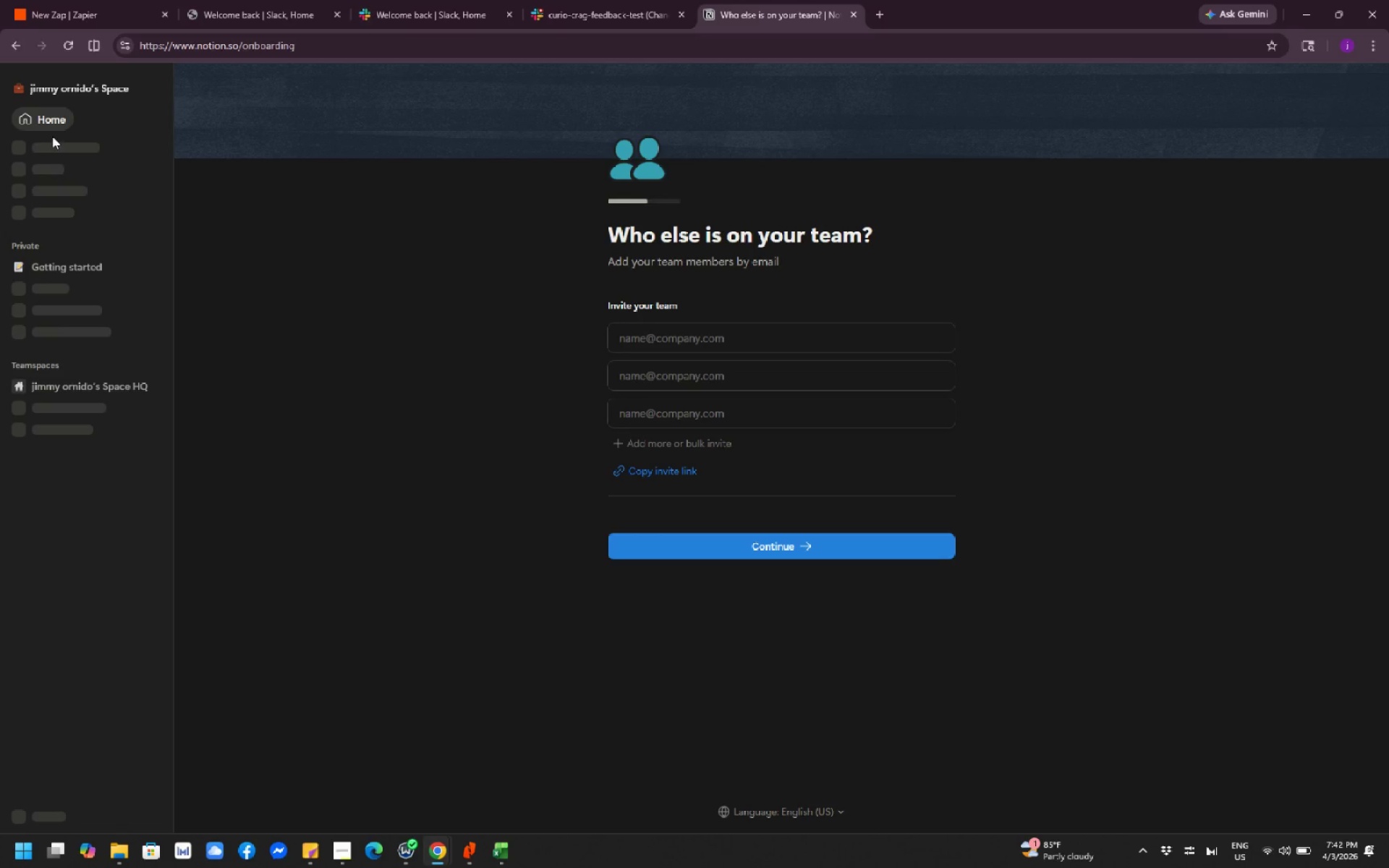 
left_click([51, 124])
 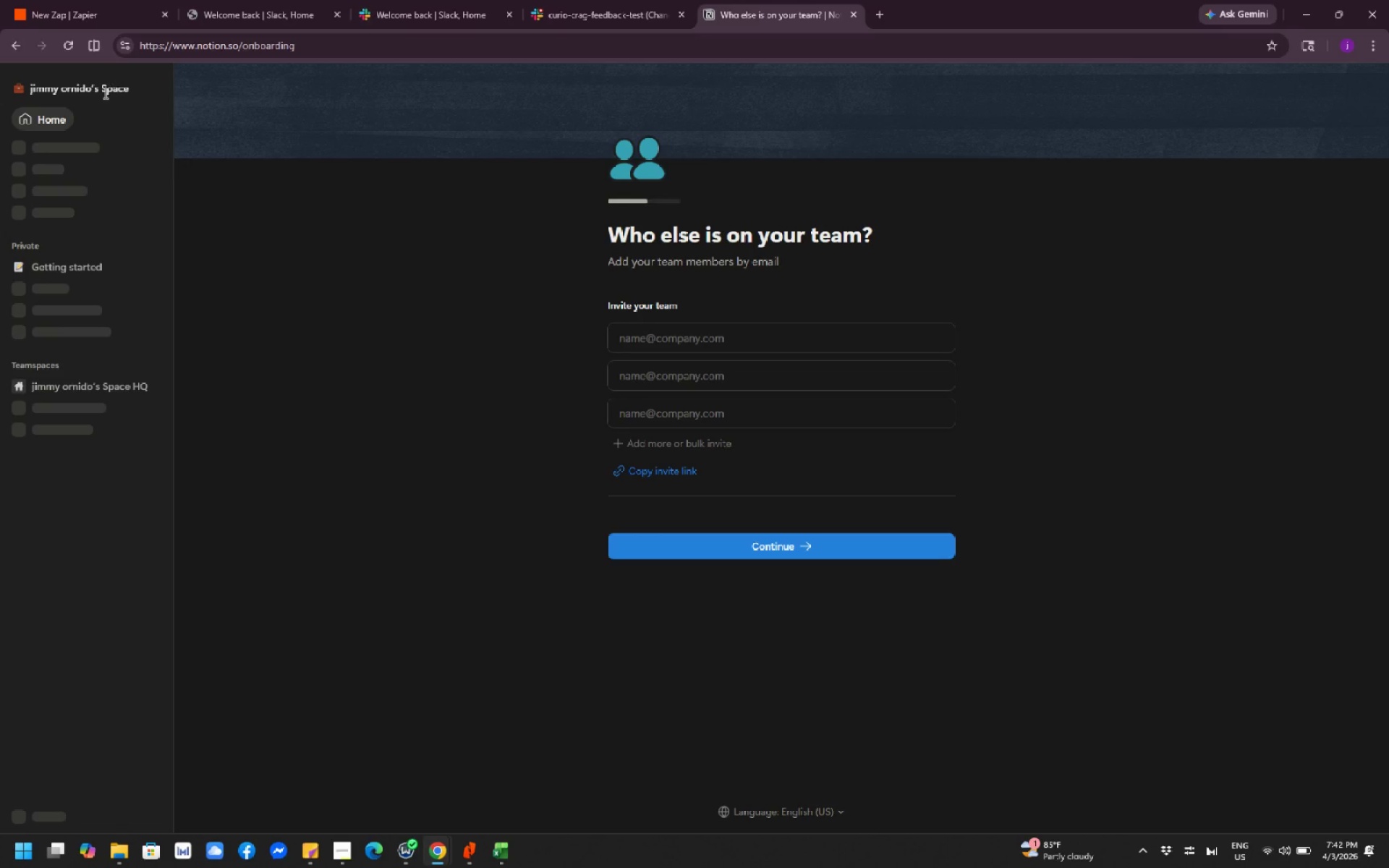 
left_click([104, 93])
 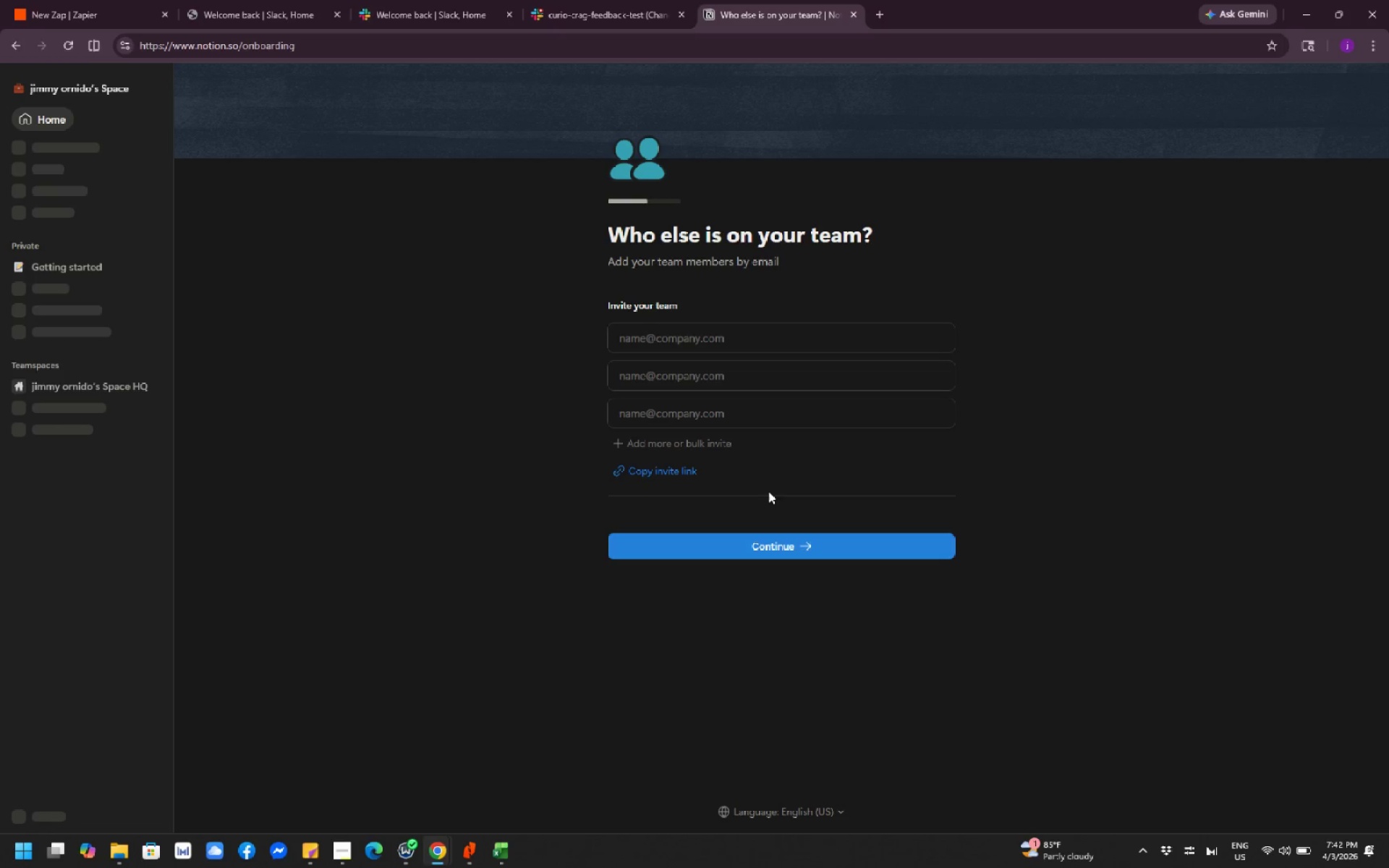 
left_click([830, 550])
 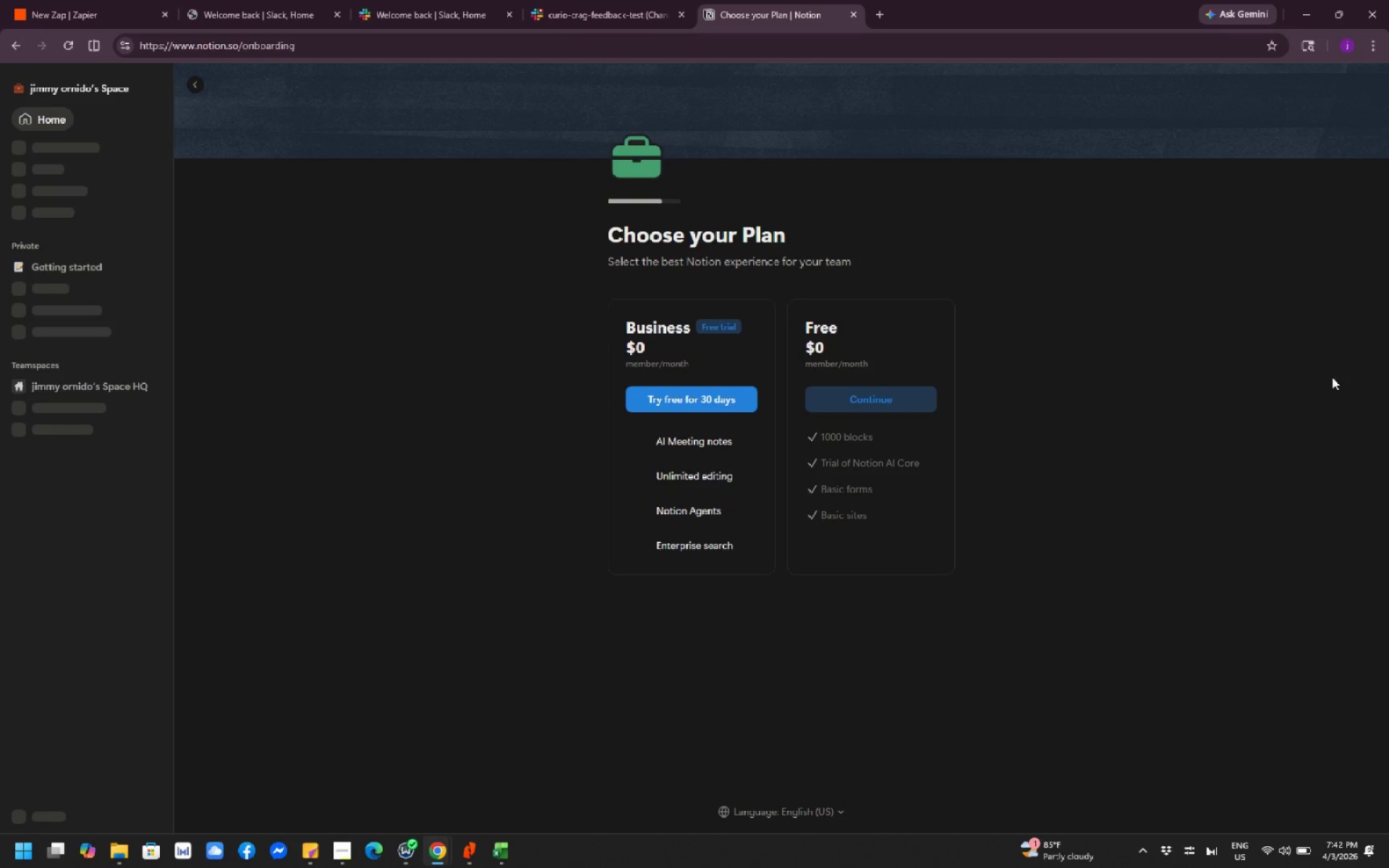 
left_click([1314, 377])
 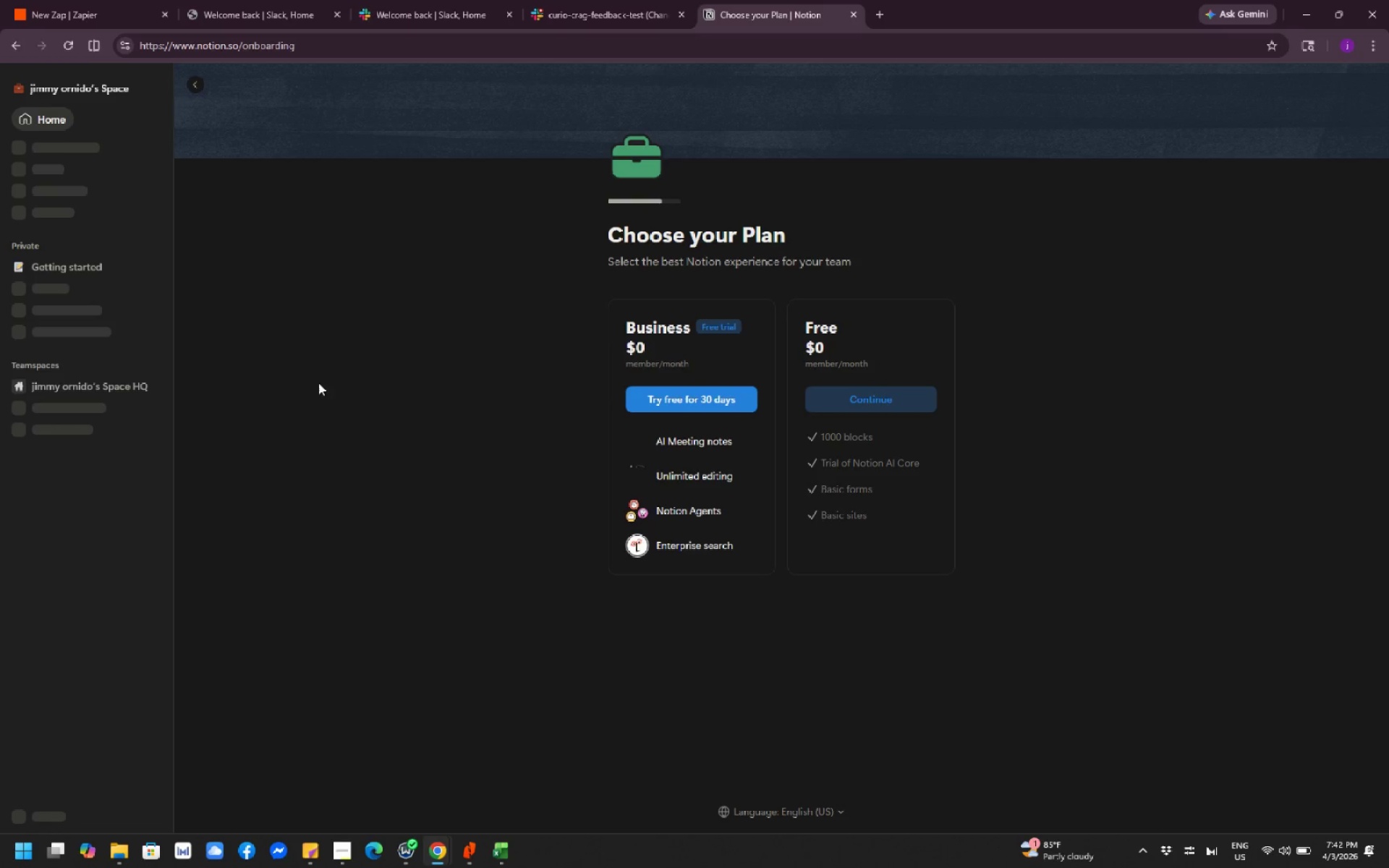 
scroll: coordinate [400, 344], scroll_direction: up, amount: 5.0
 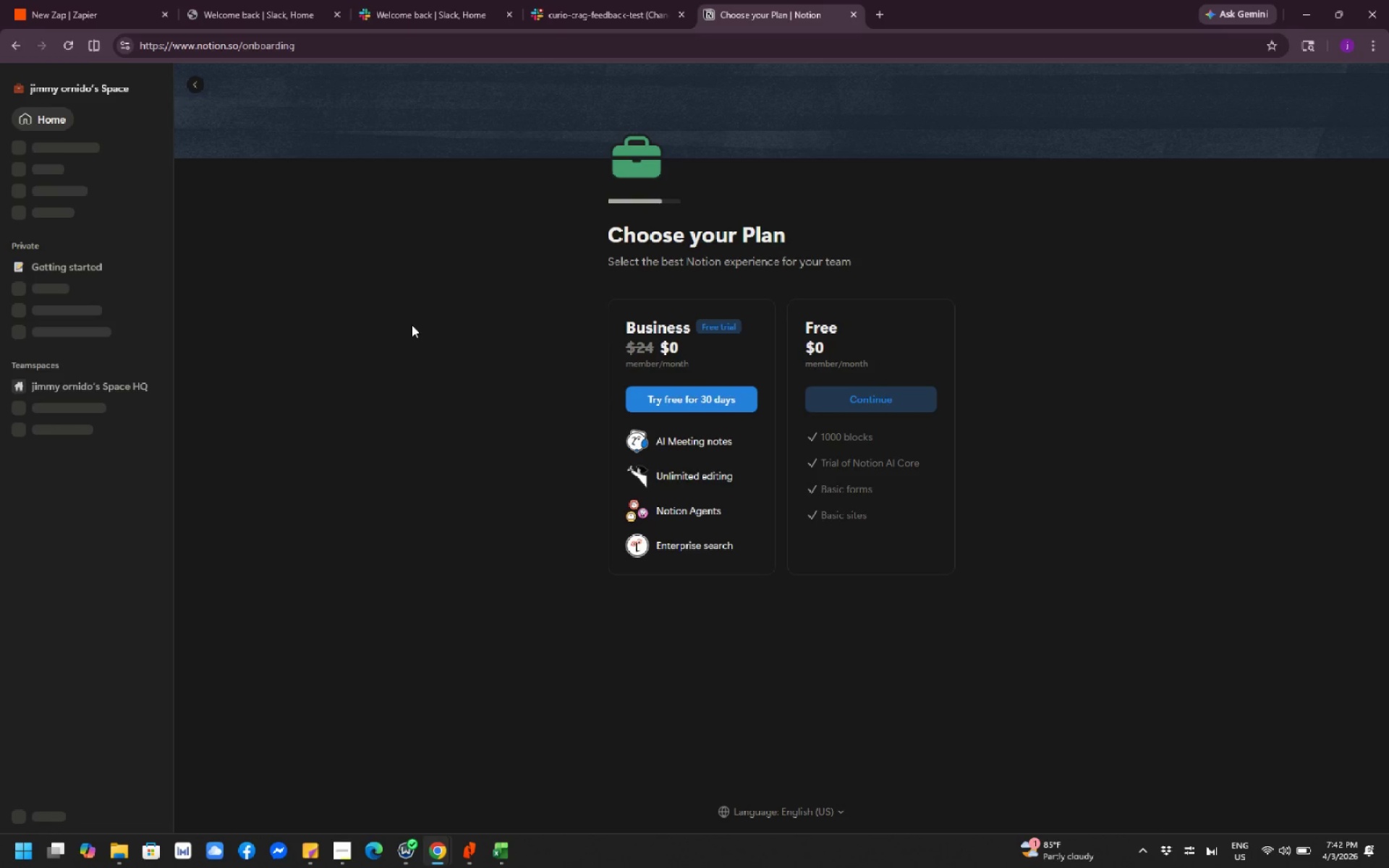 
scroll: coordinate [880, 293], scroll_direction: down, amount: 6.0
 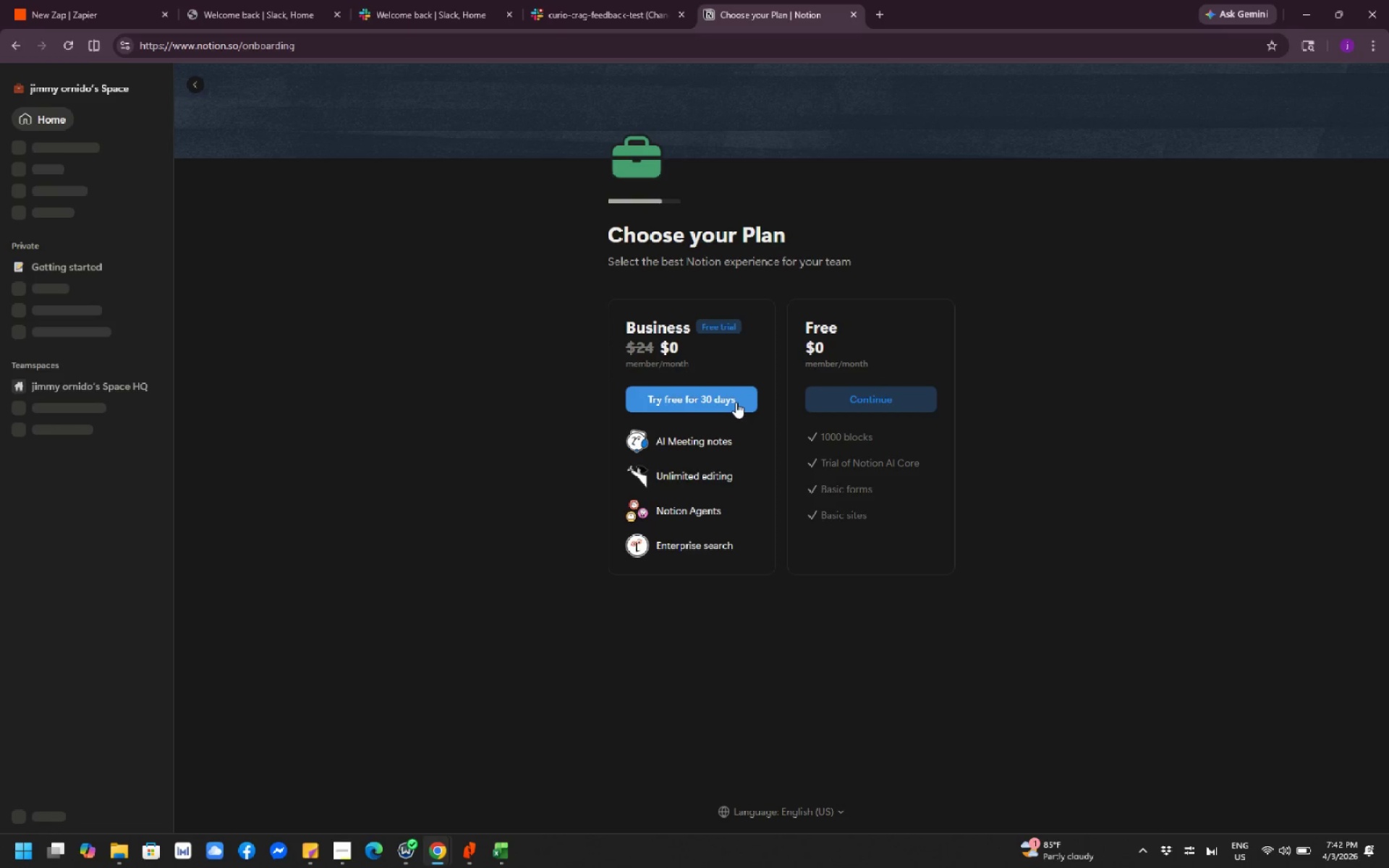 
wait(6.71)
 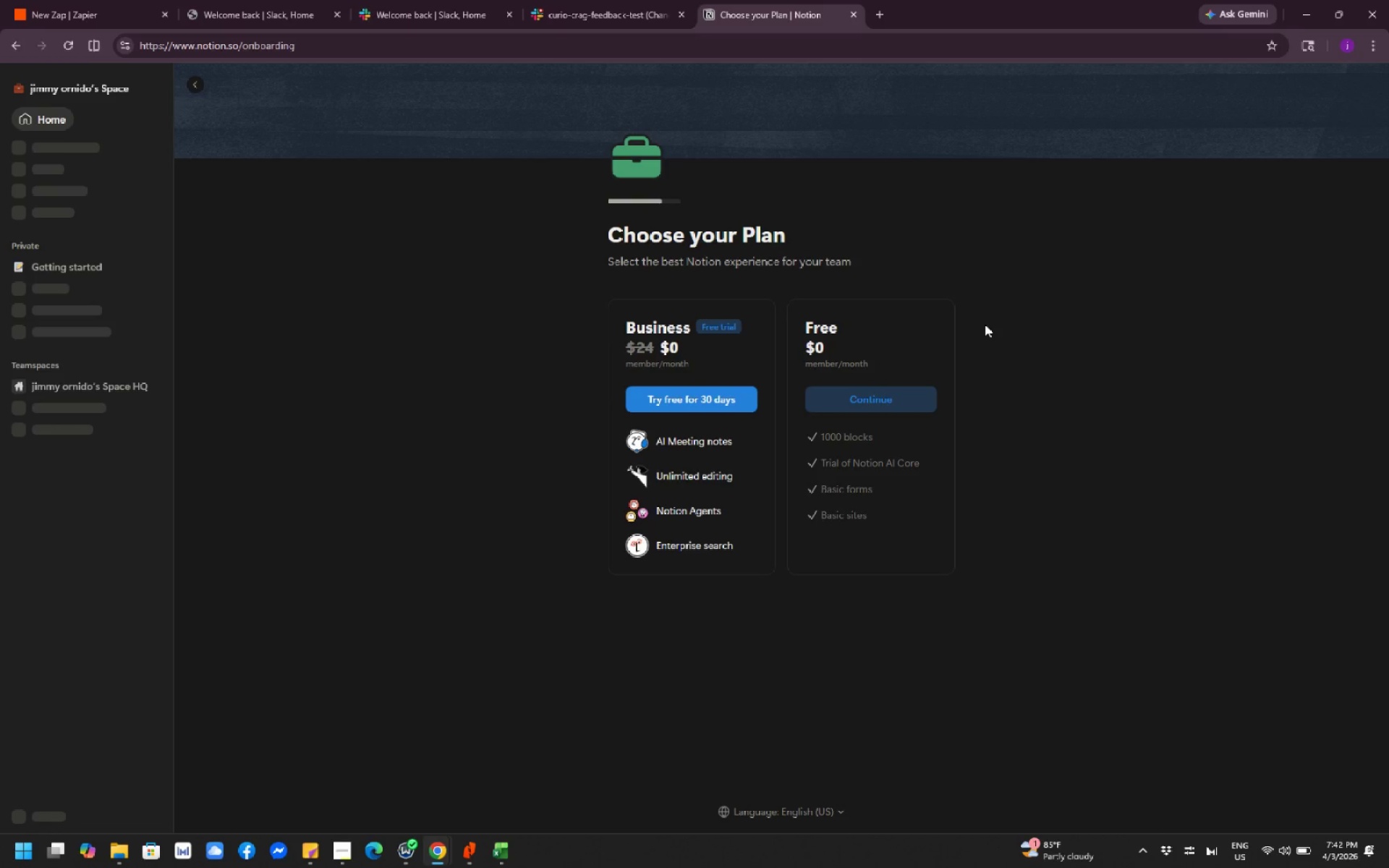 
left_click([724, 407])
 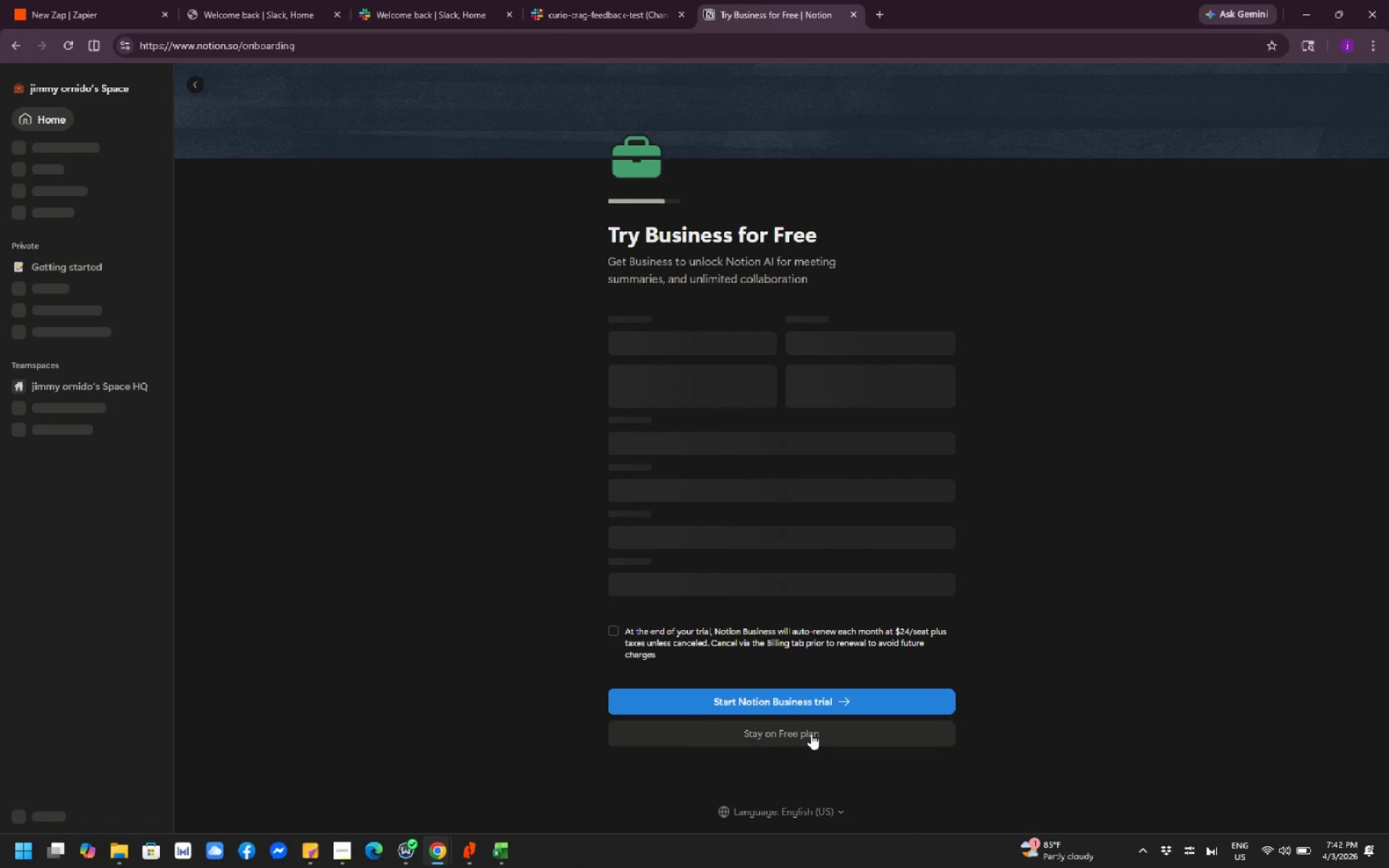 
left_click([811, 733])
 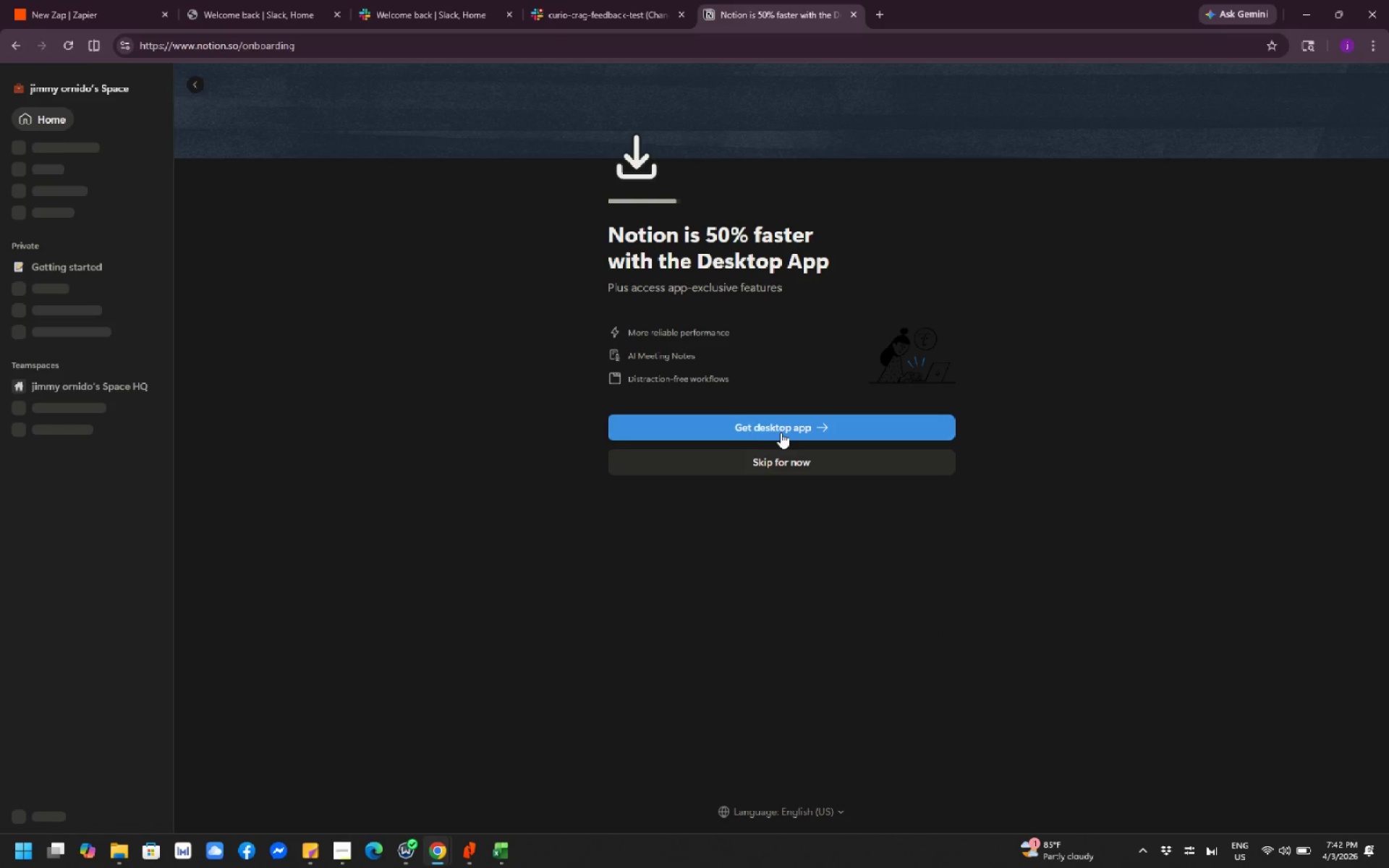 
left_click([804, 464])
 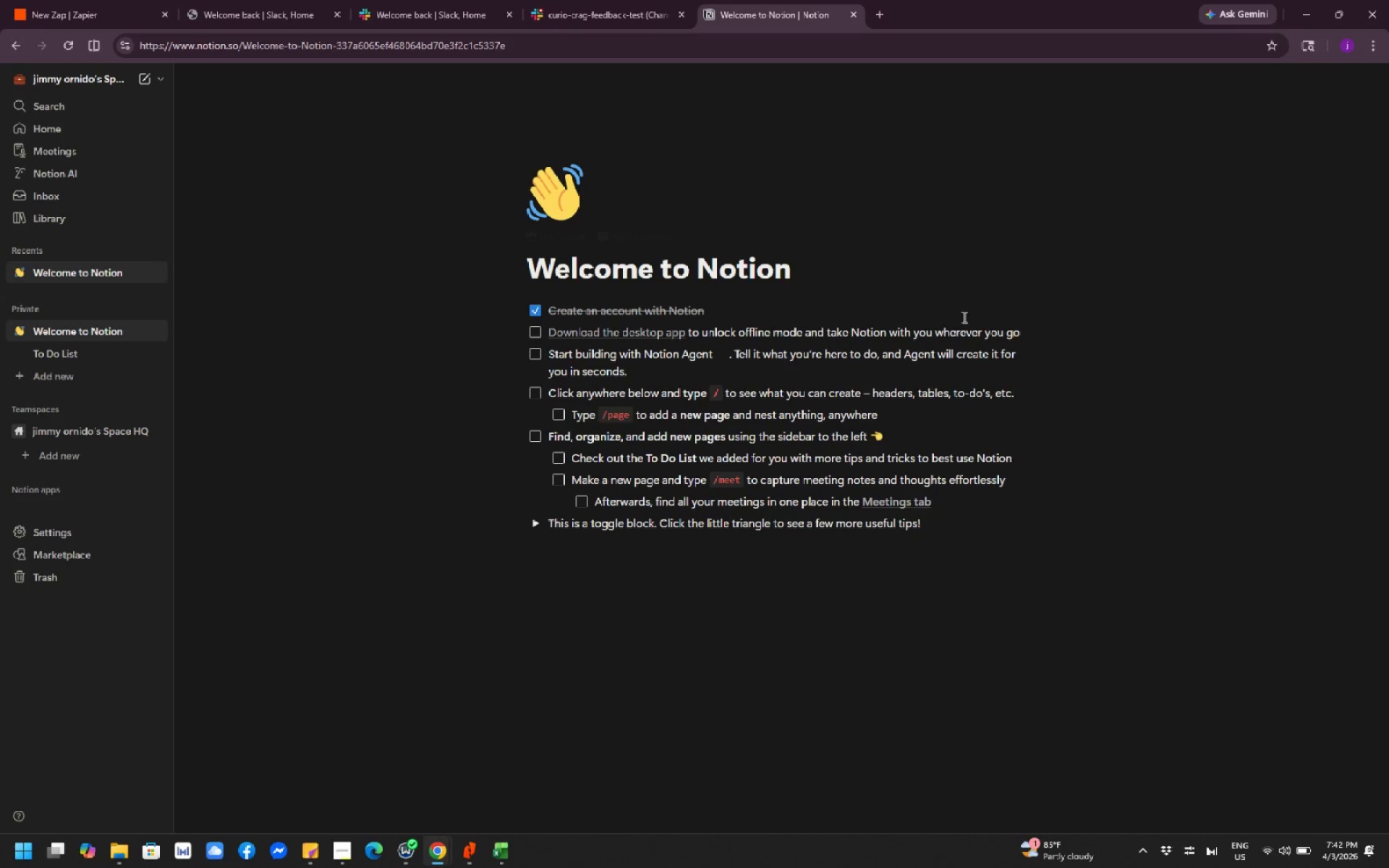 
wait(13.86)
 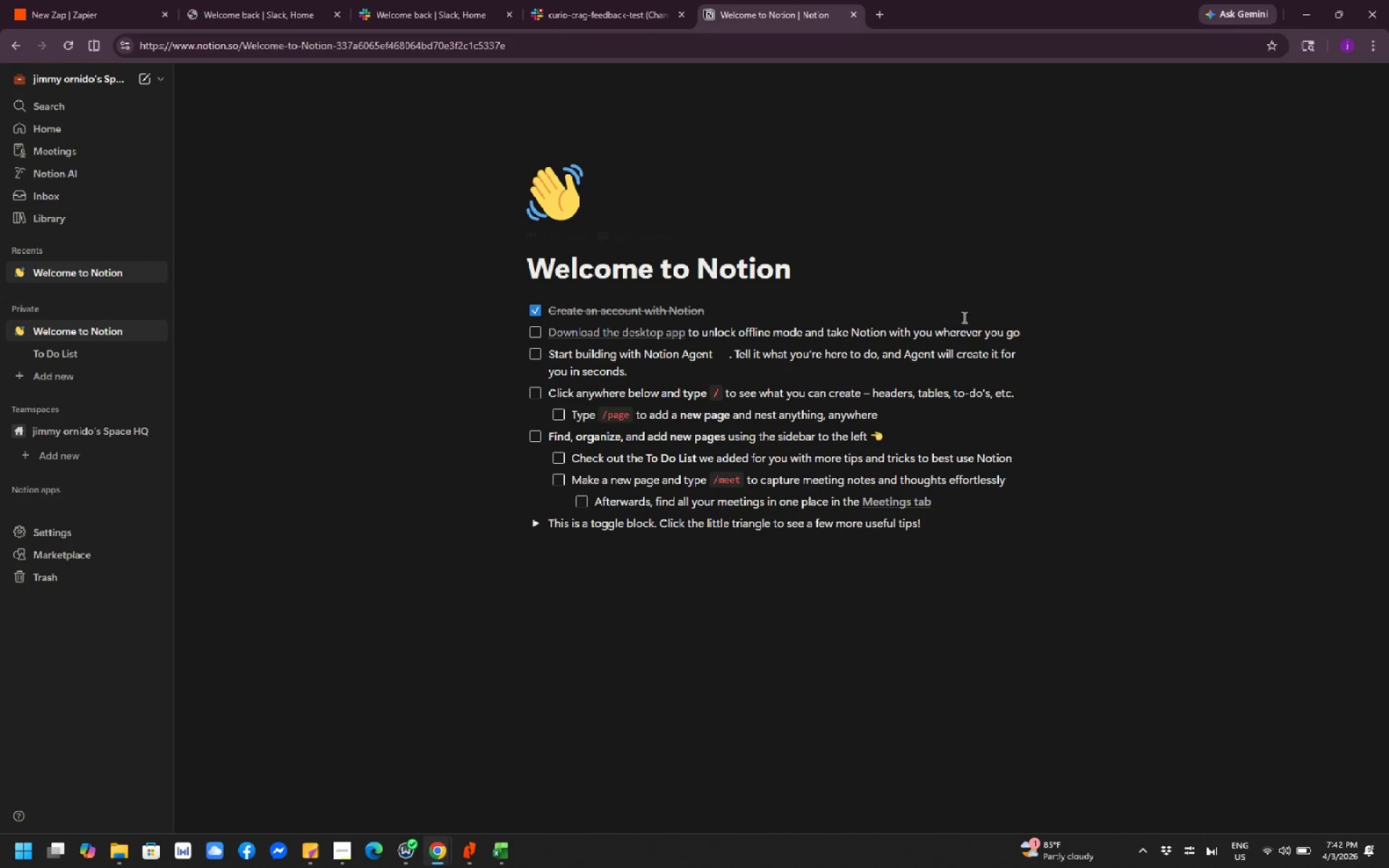 
scroll: coordinate [402, 380], scroll_direction: down, amount: 2.0
 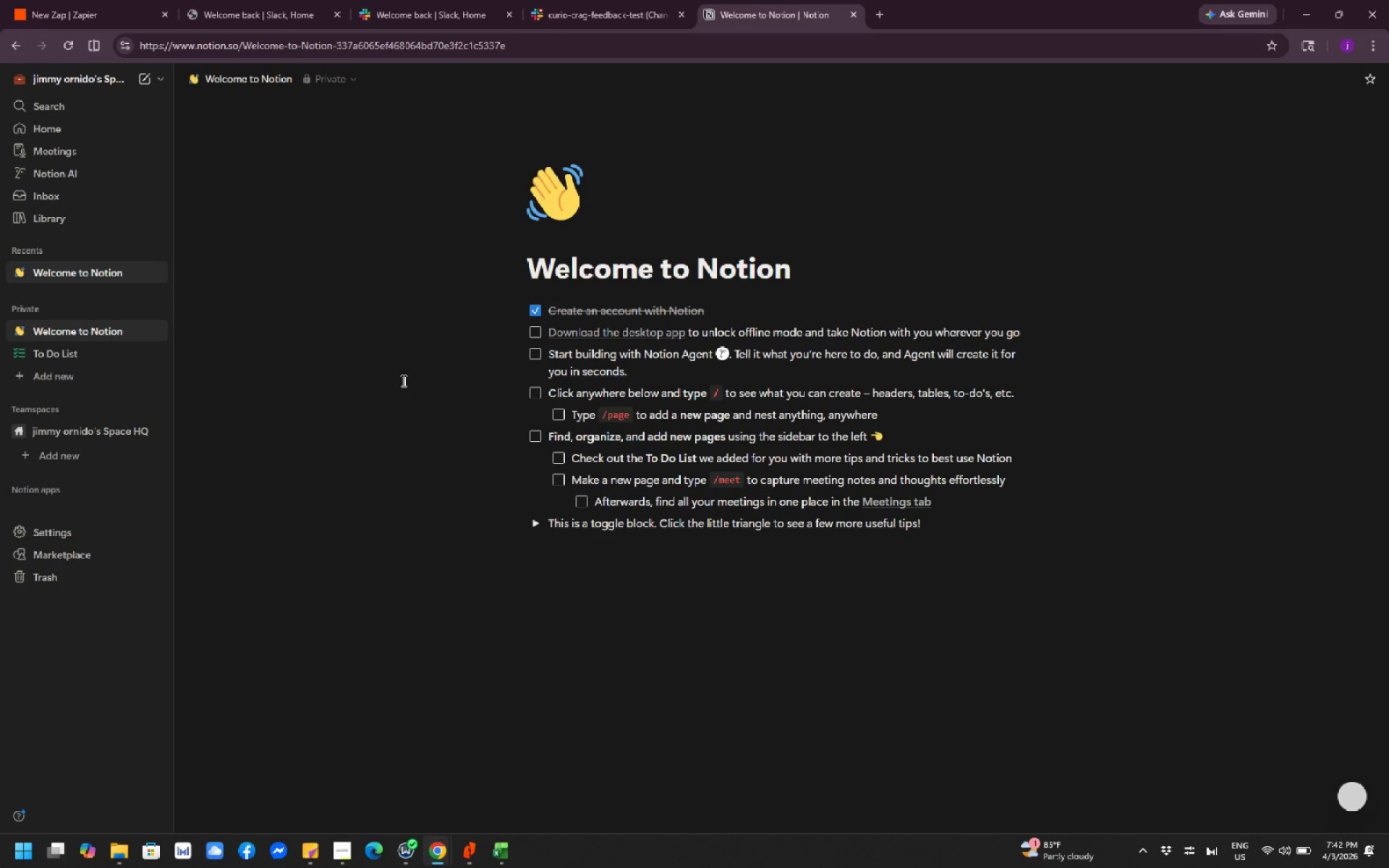 
scroll: coordinate [403, 380], scroll_direction: up, amount: 4.0
 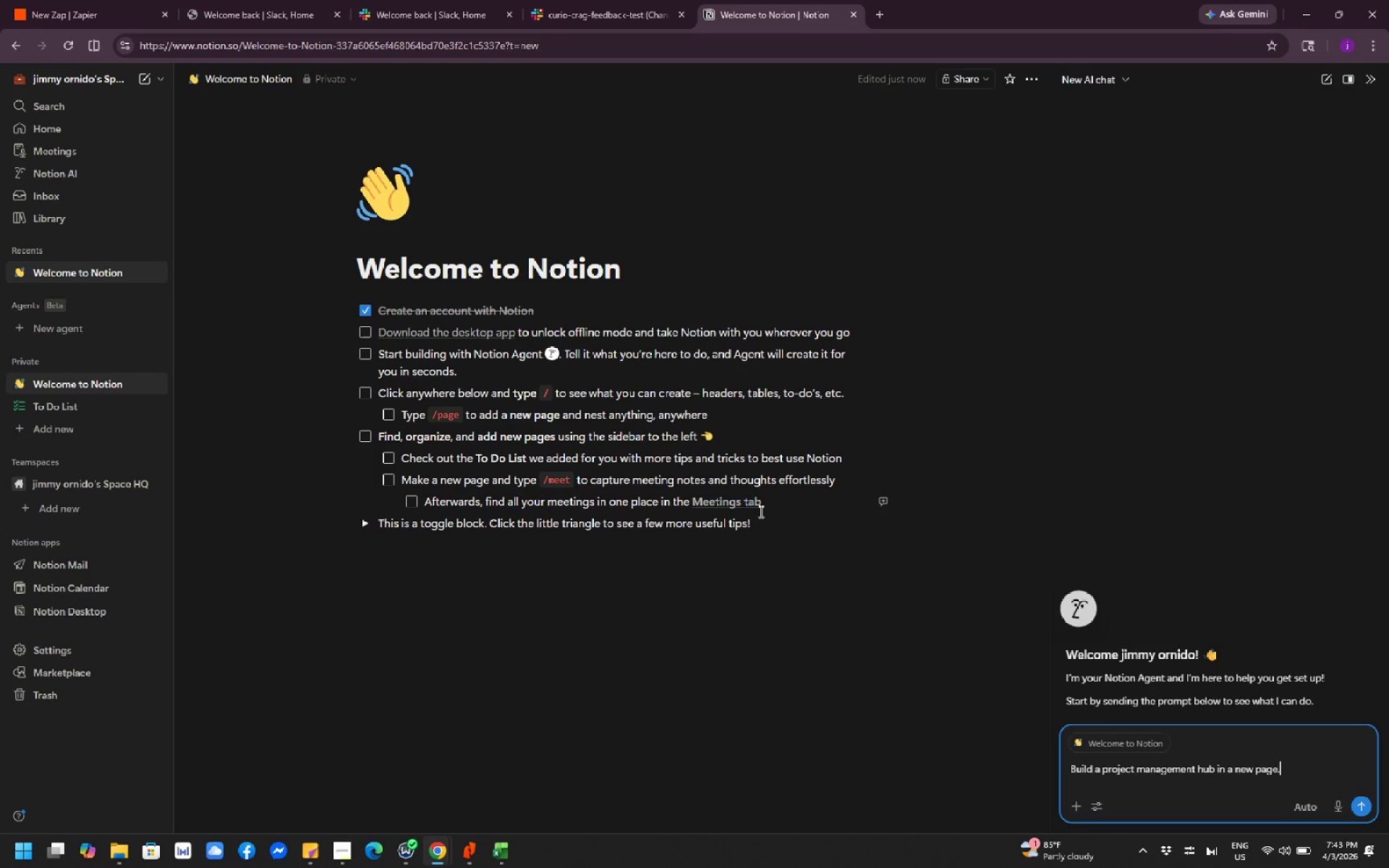 
wait(42.04)
 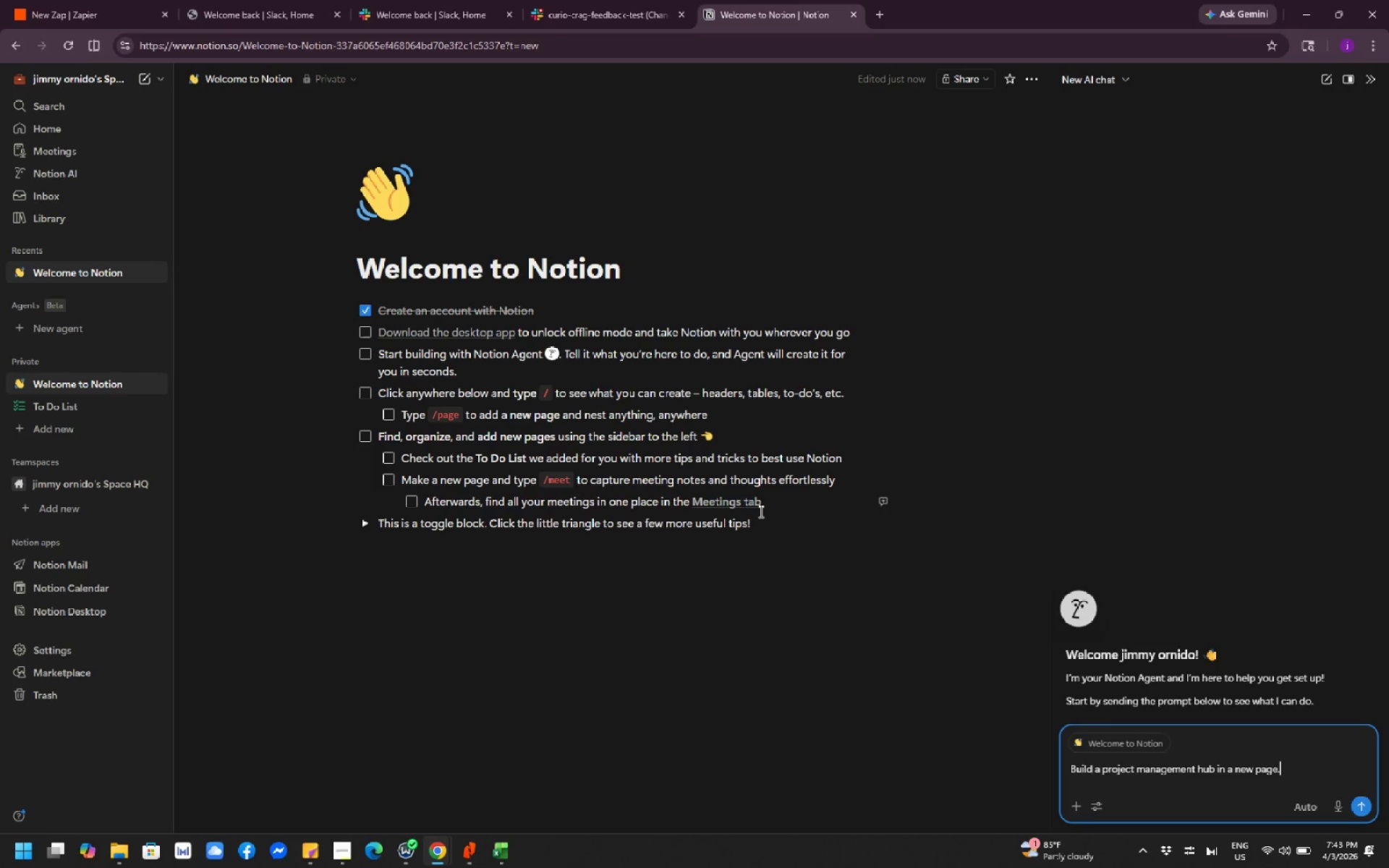 
scroll: coordinate [779, 564], scroll_direction: down, amount: 1.0
 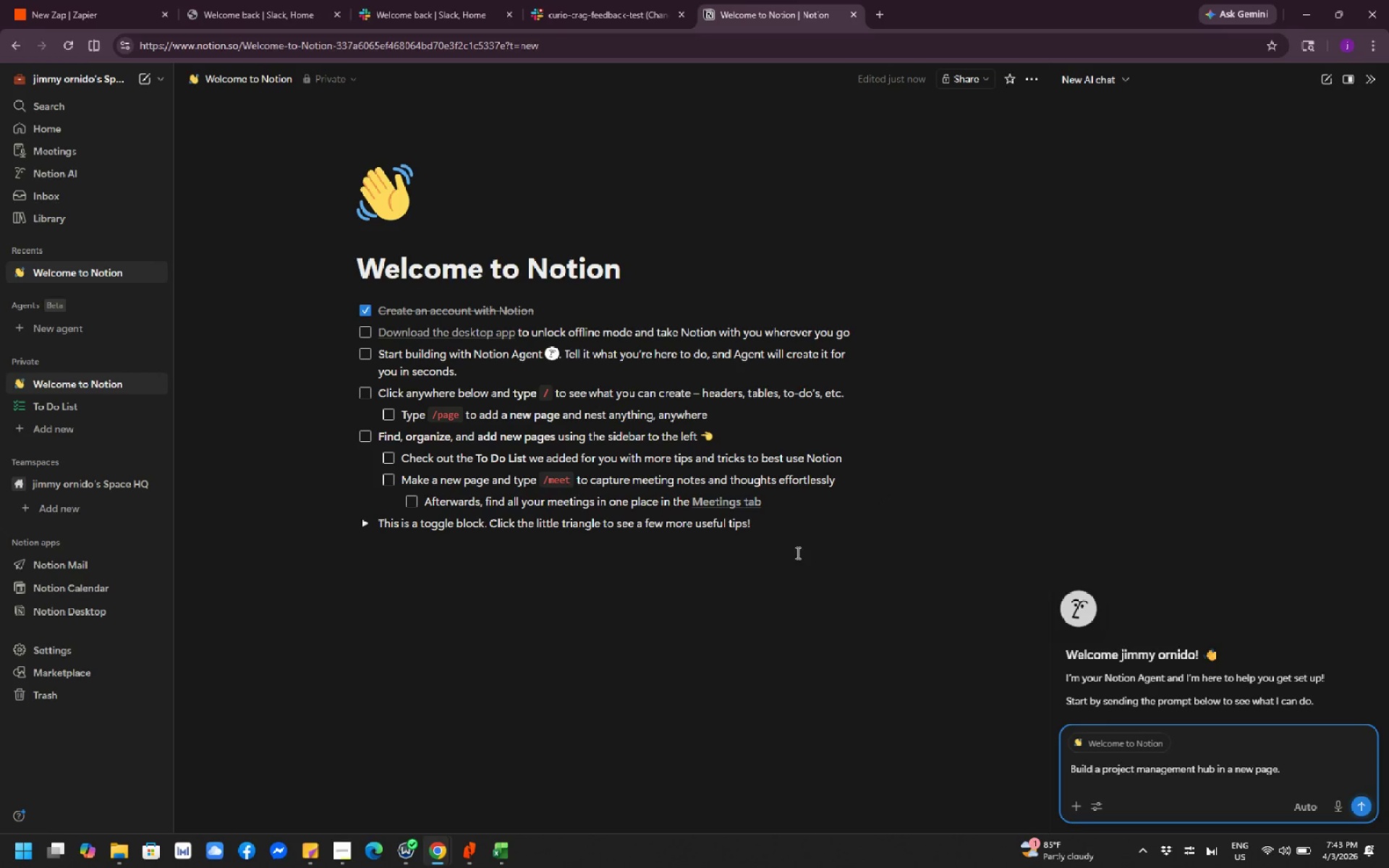 
scroll: coordinate [808, 556], scroll_direction: up, amount: 2.0
 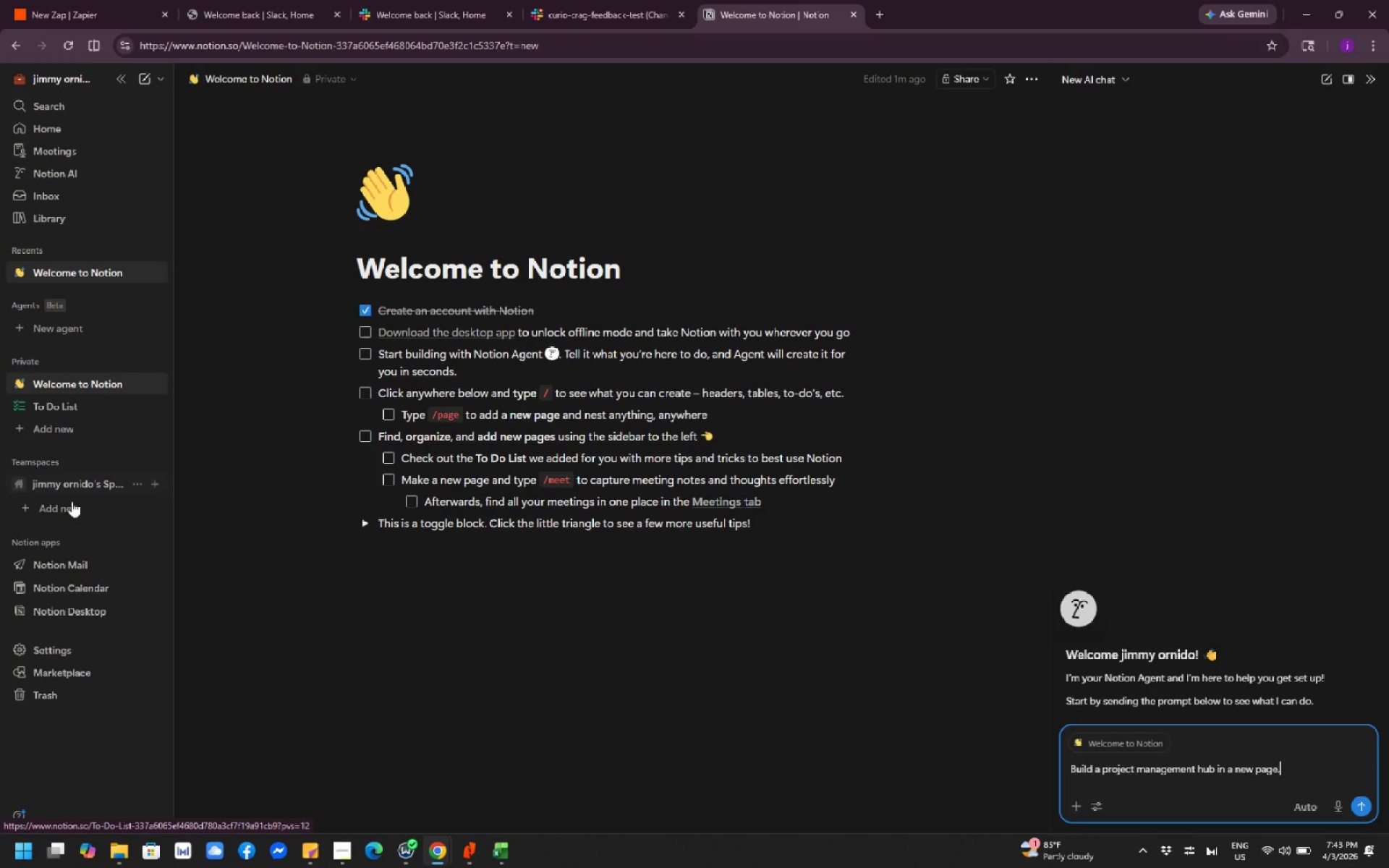 
wait(25.06)
 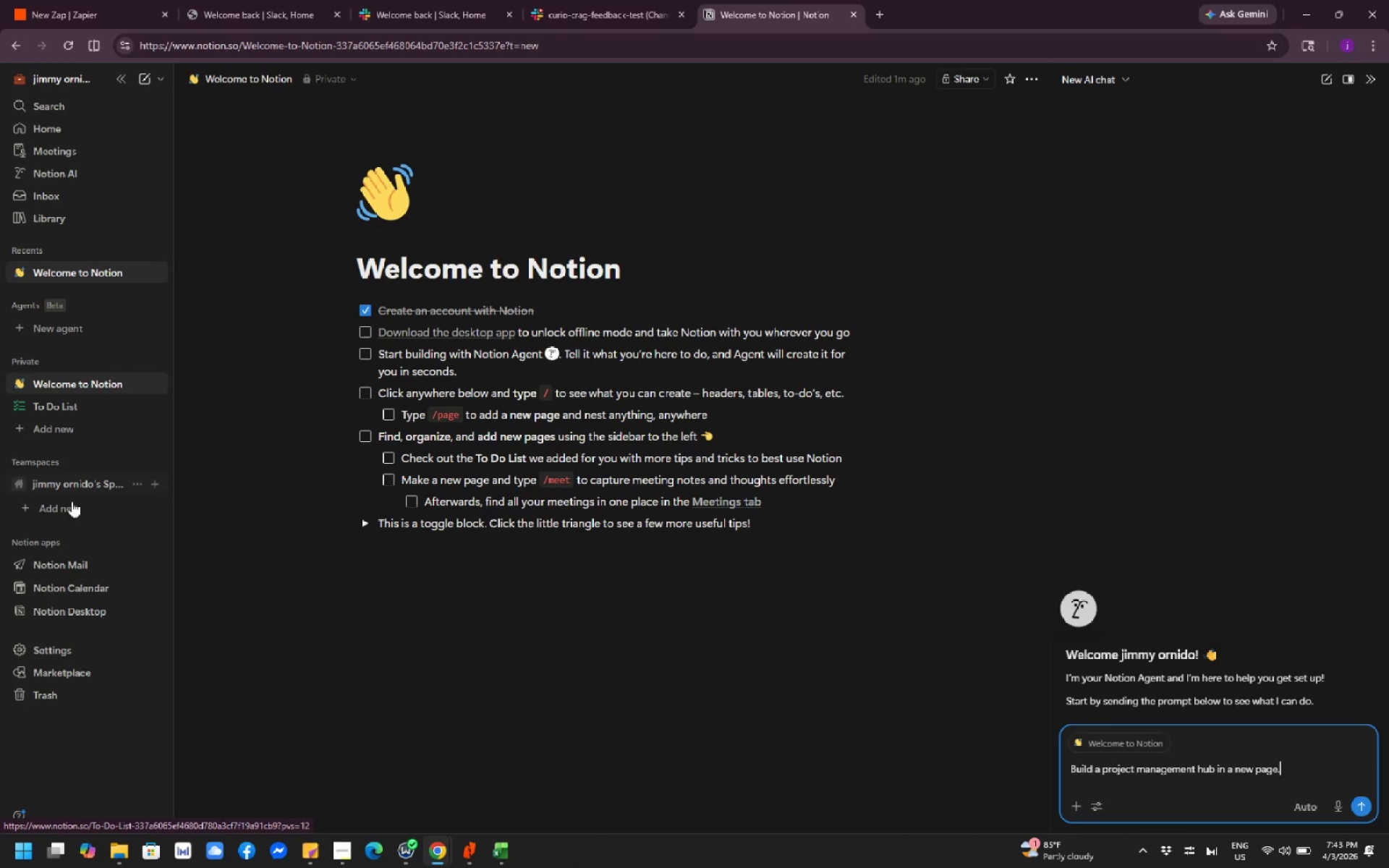 
mouse_move([43, 380])
 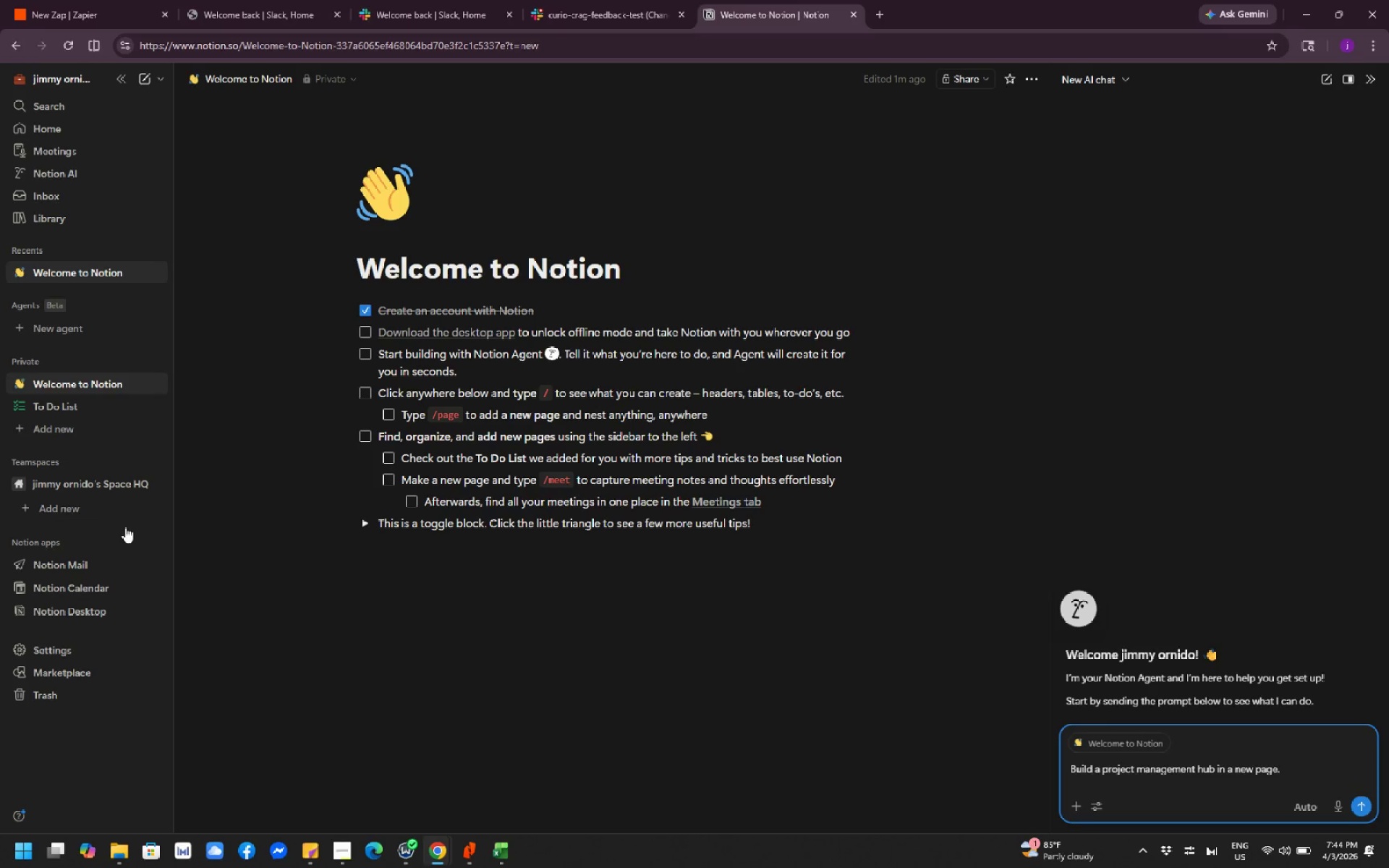 
wait(7.95)
 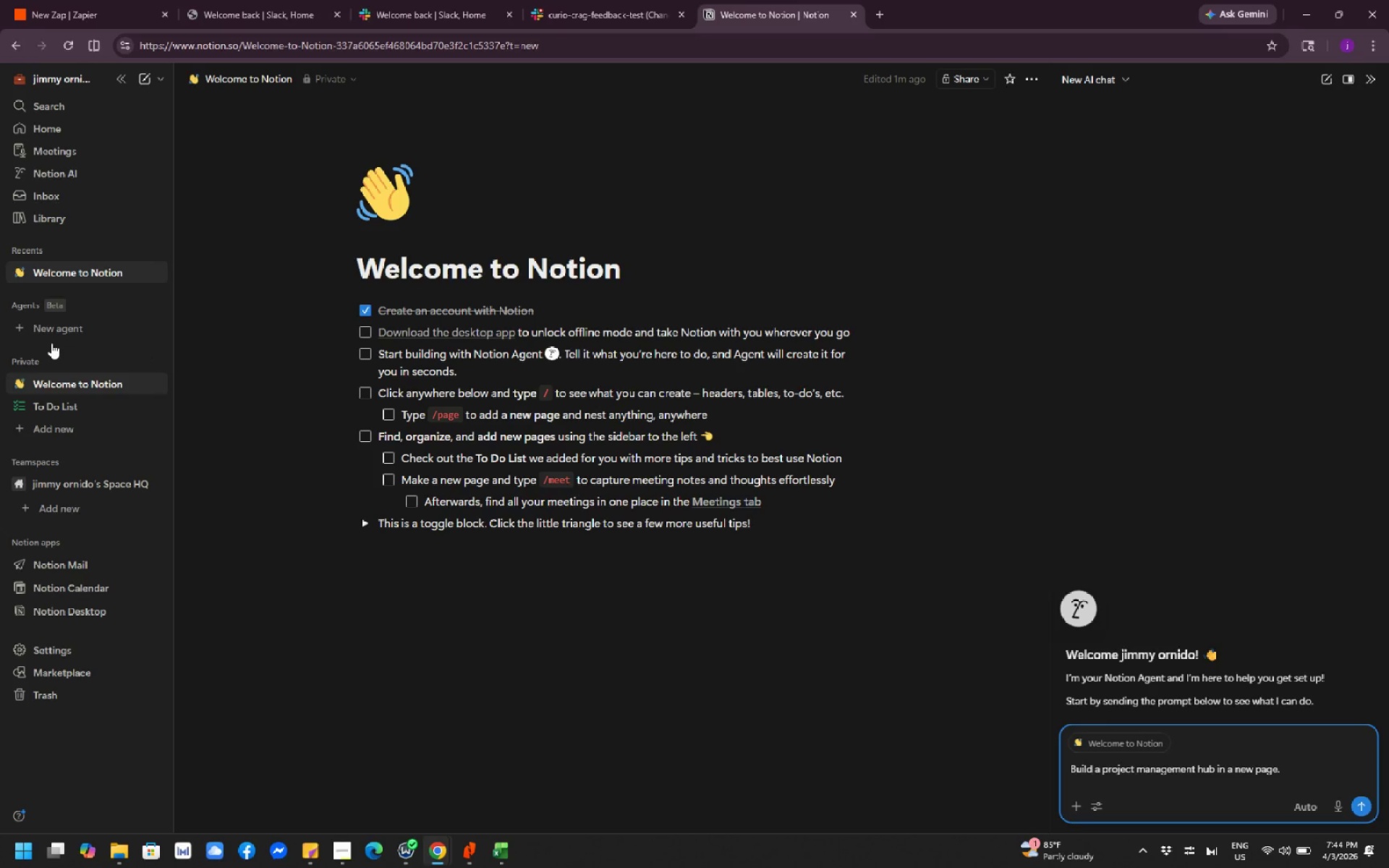 
mouse_move([92, 409])
 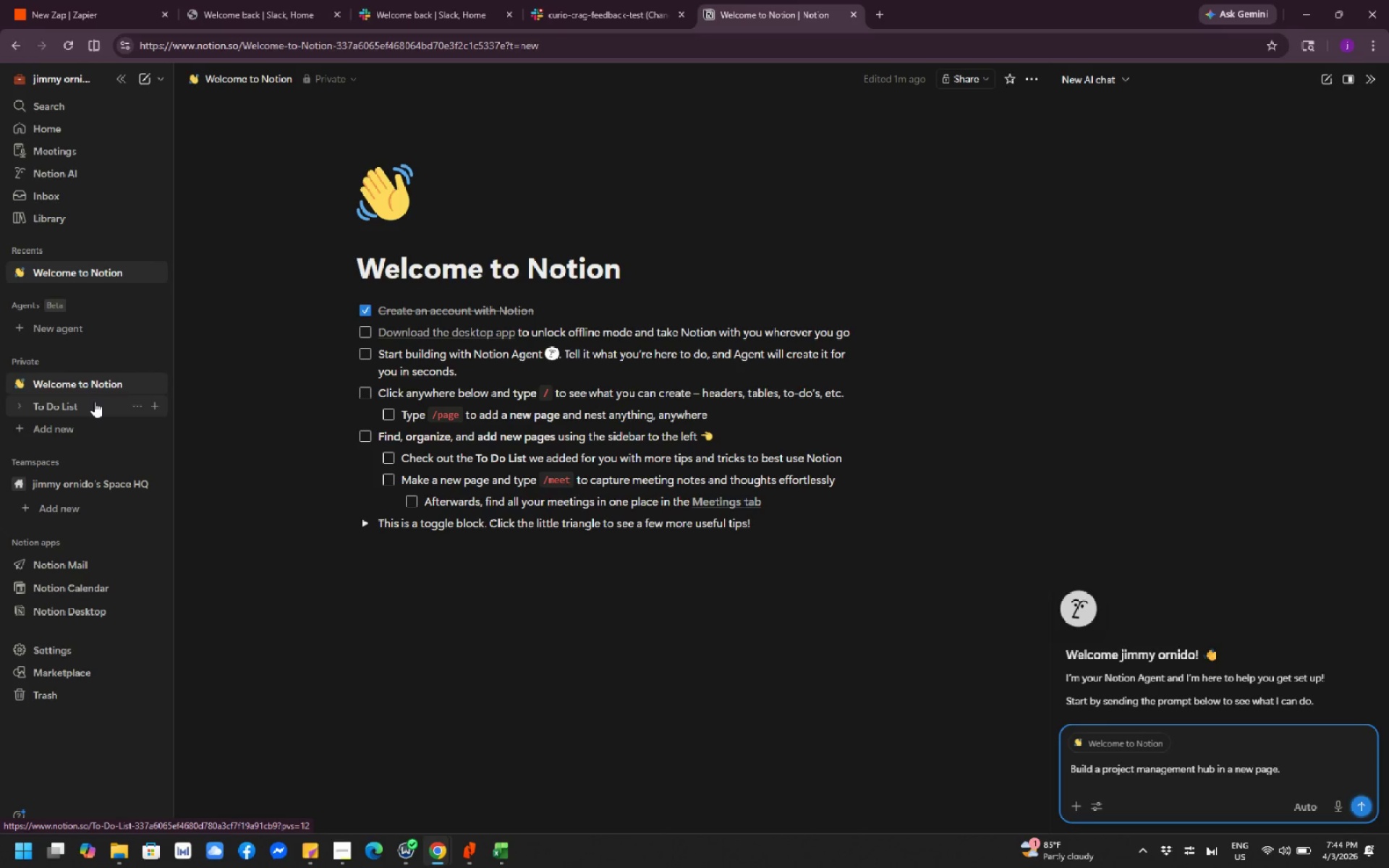 
wait(5.26)
 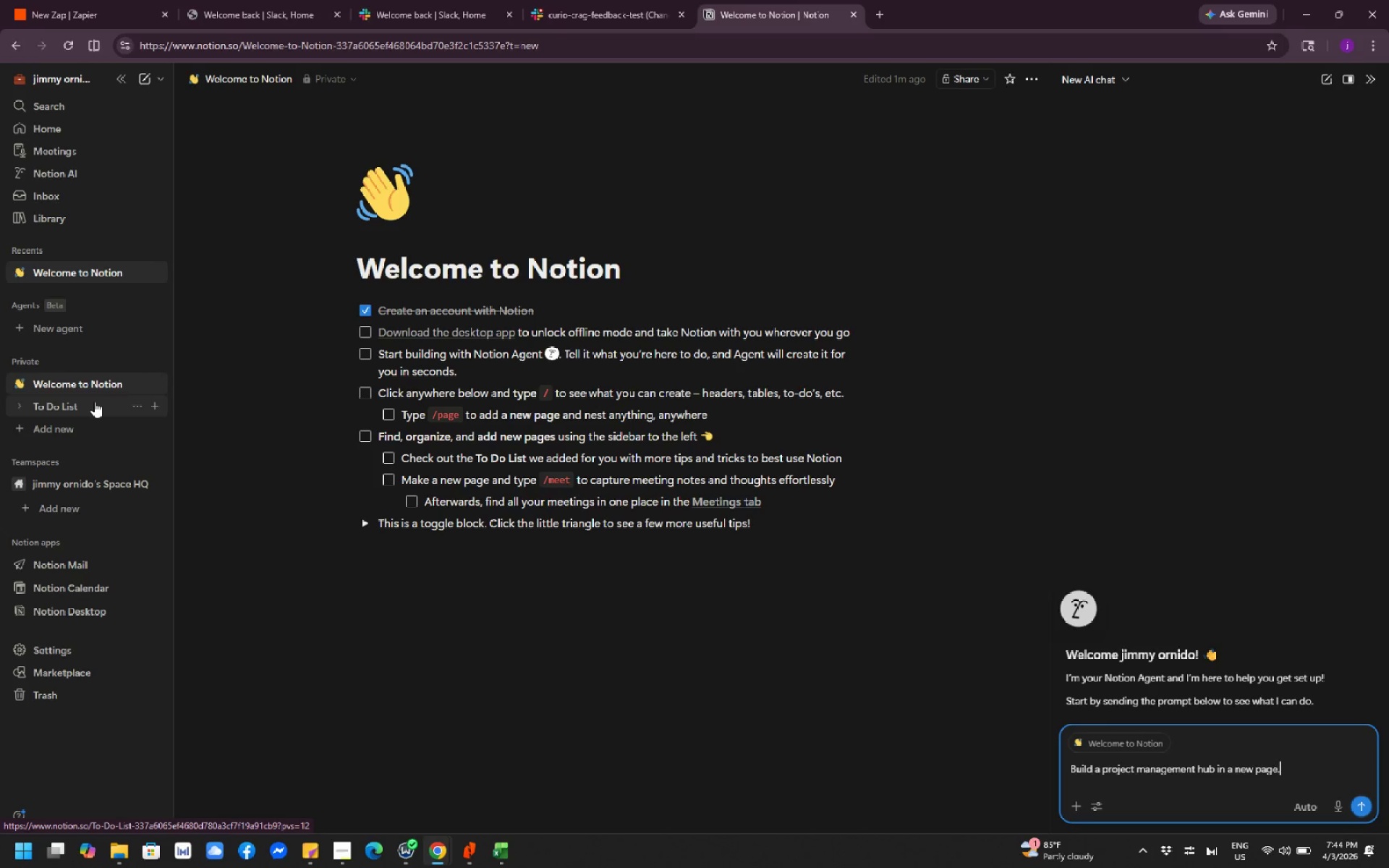 
left_click([71, 434])
 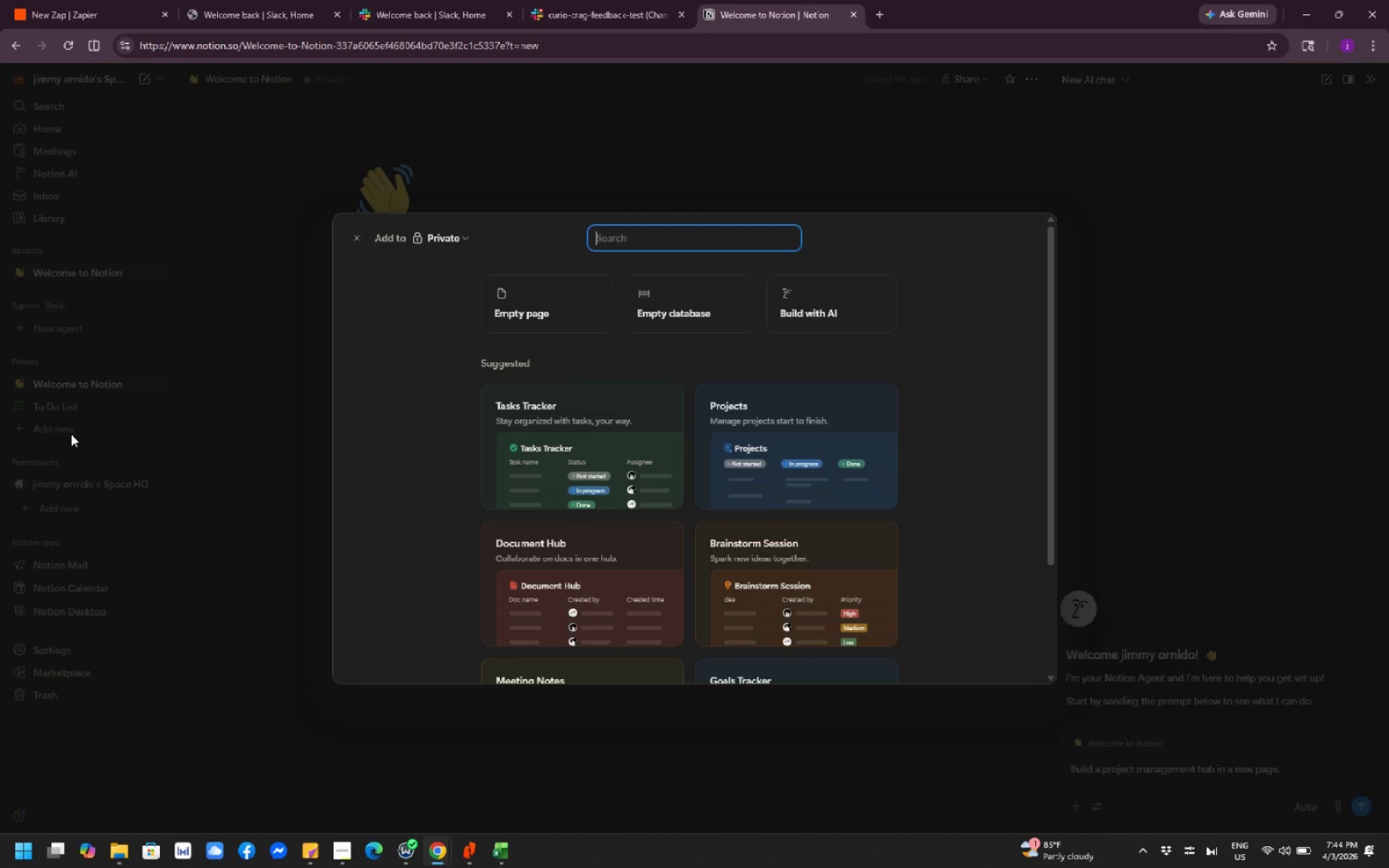 
wait(26.41)
 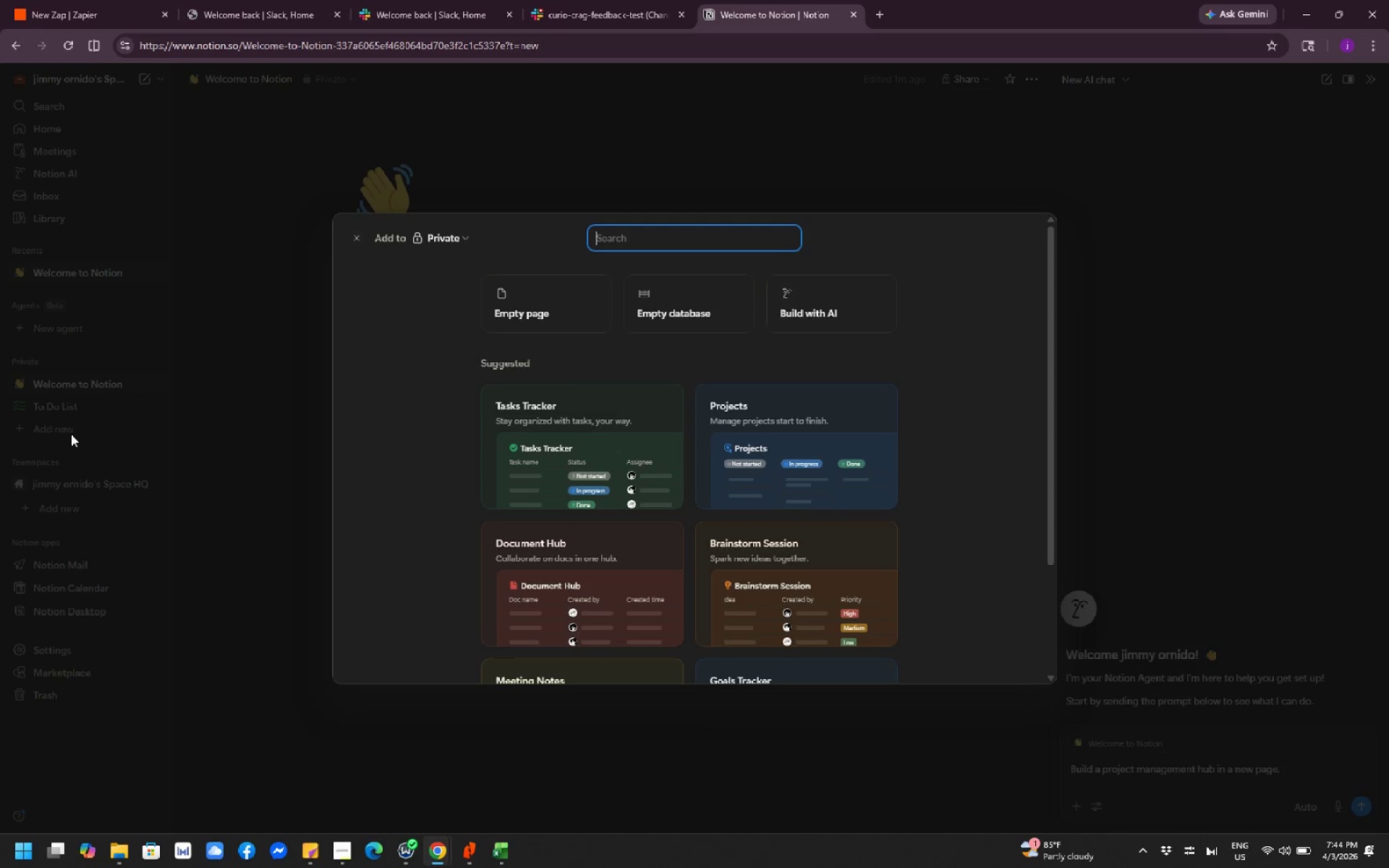 
scroll: coordinate [720, 425], scroll_direction: down, amount: 4.0
 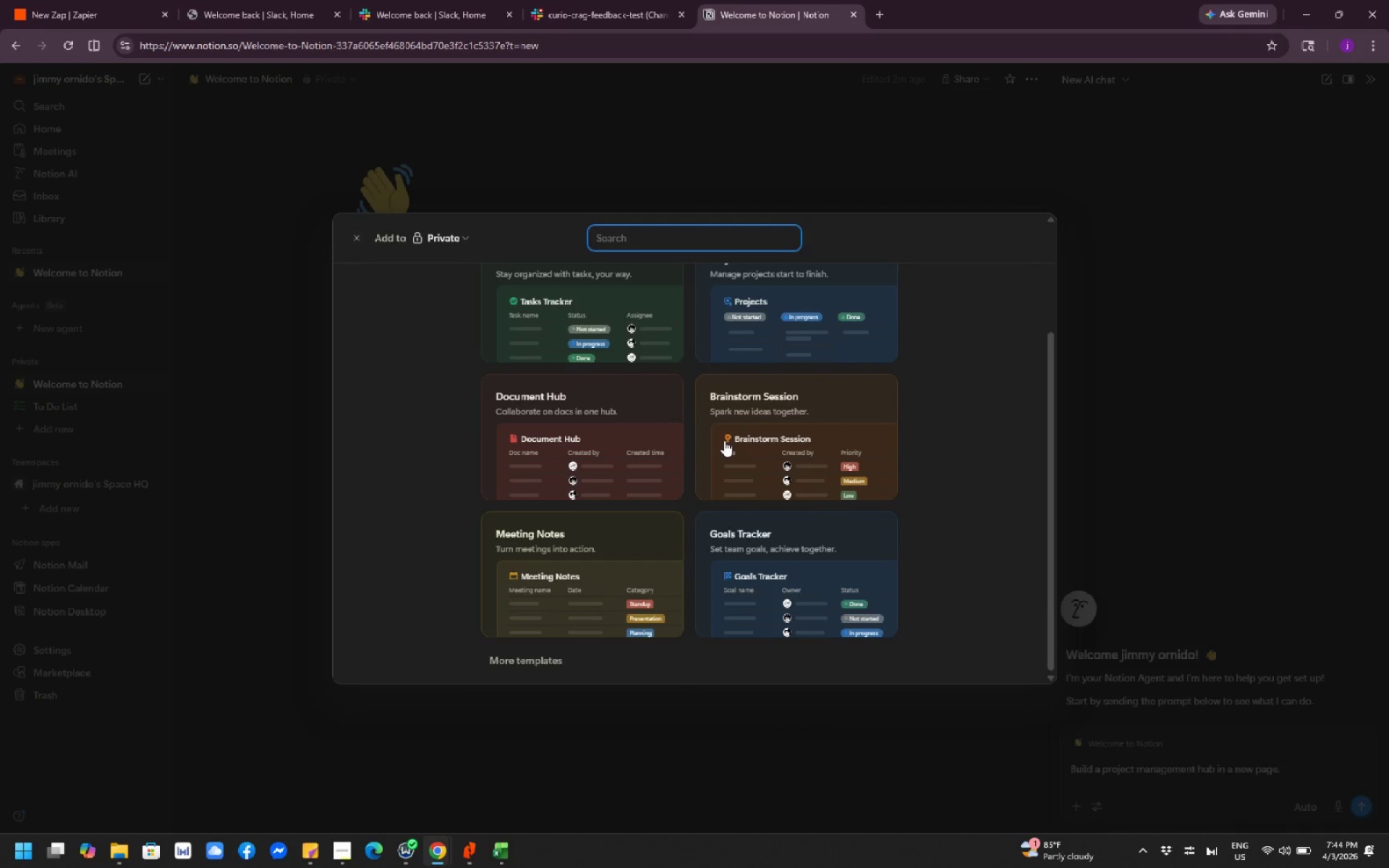 
scroll: coordinate [724, 441], scroll_direction: up, amount: 1.0
 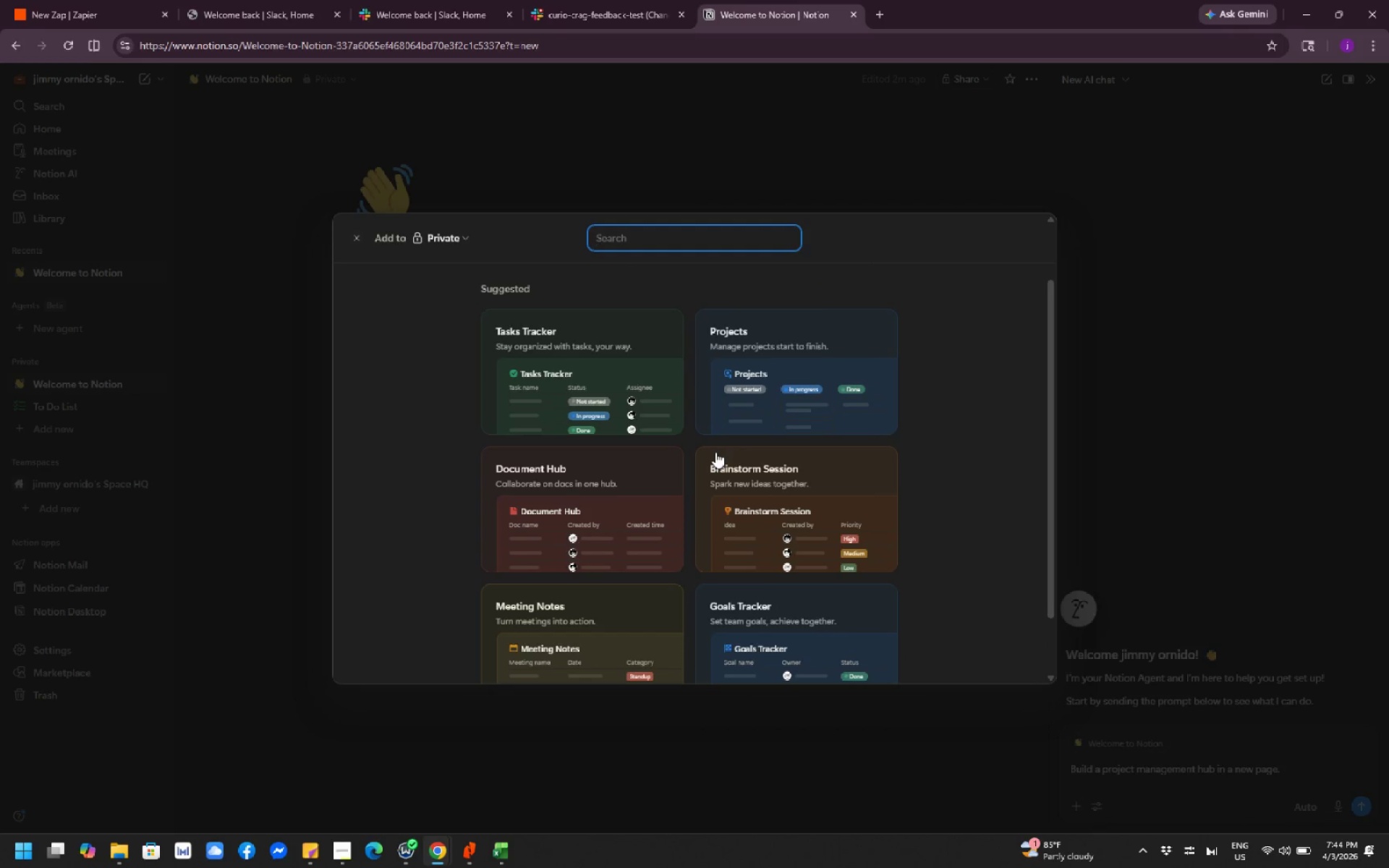 
left_click([454, 242])
 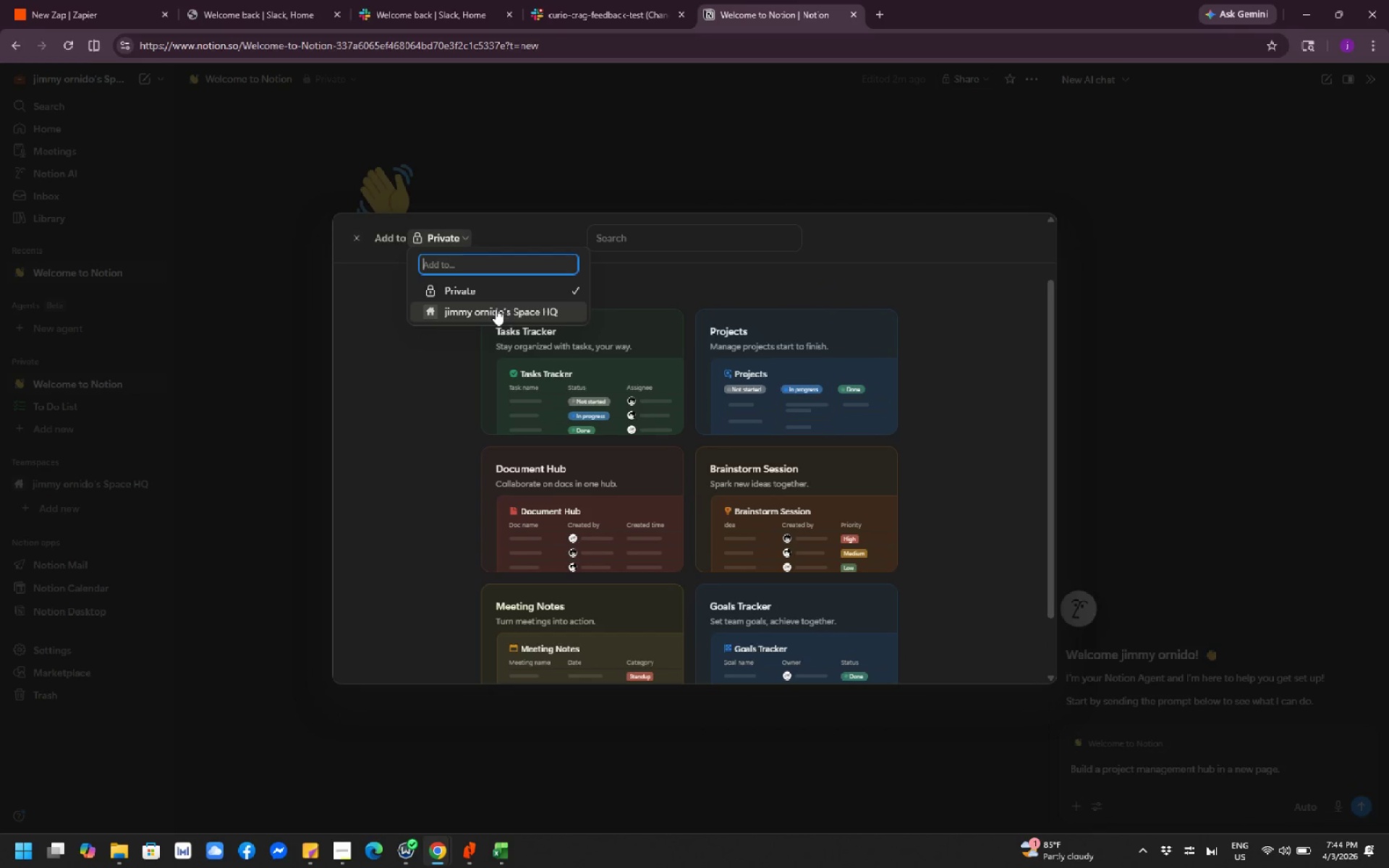 
left_click([496, 309])
 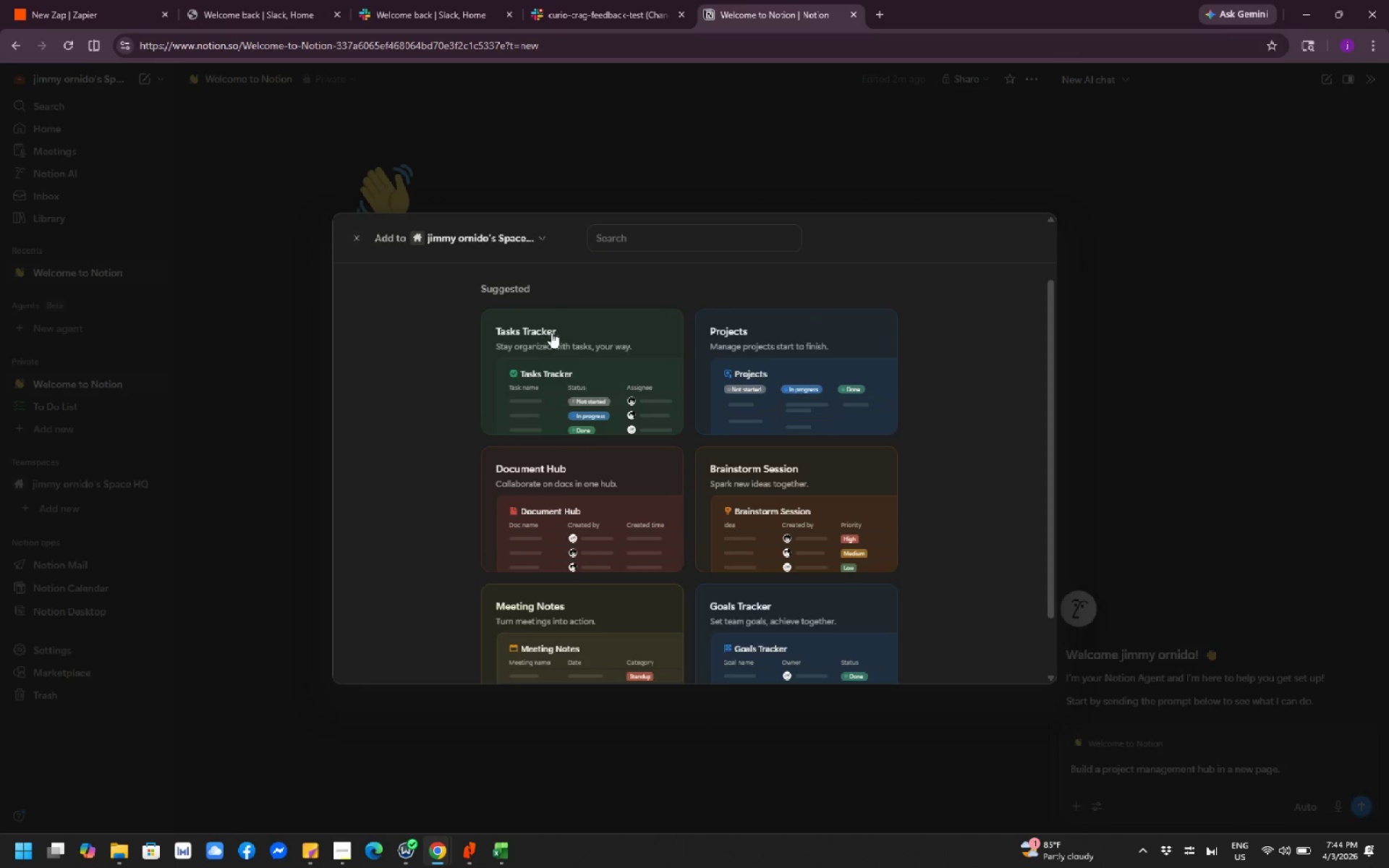 
scroll: coordinate [639, 358], scroll_direction: down, amount: 1.0
 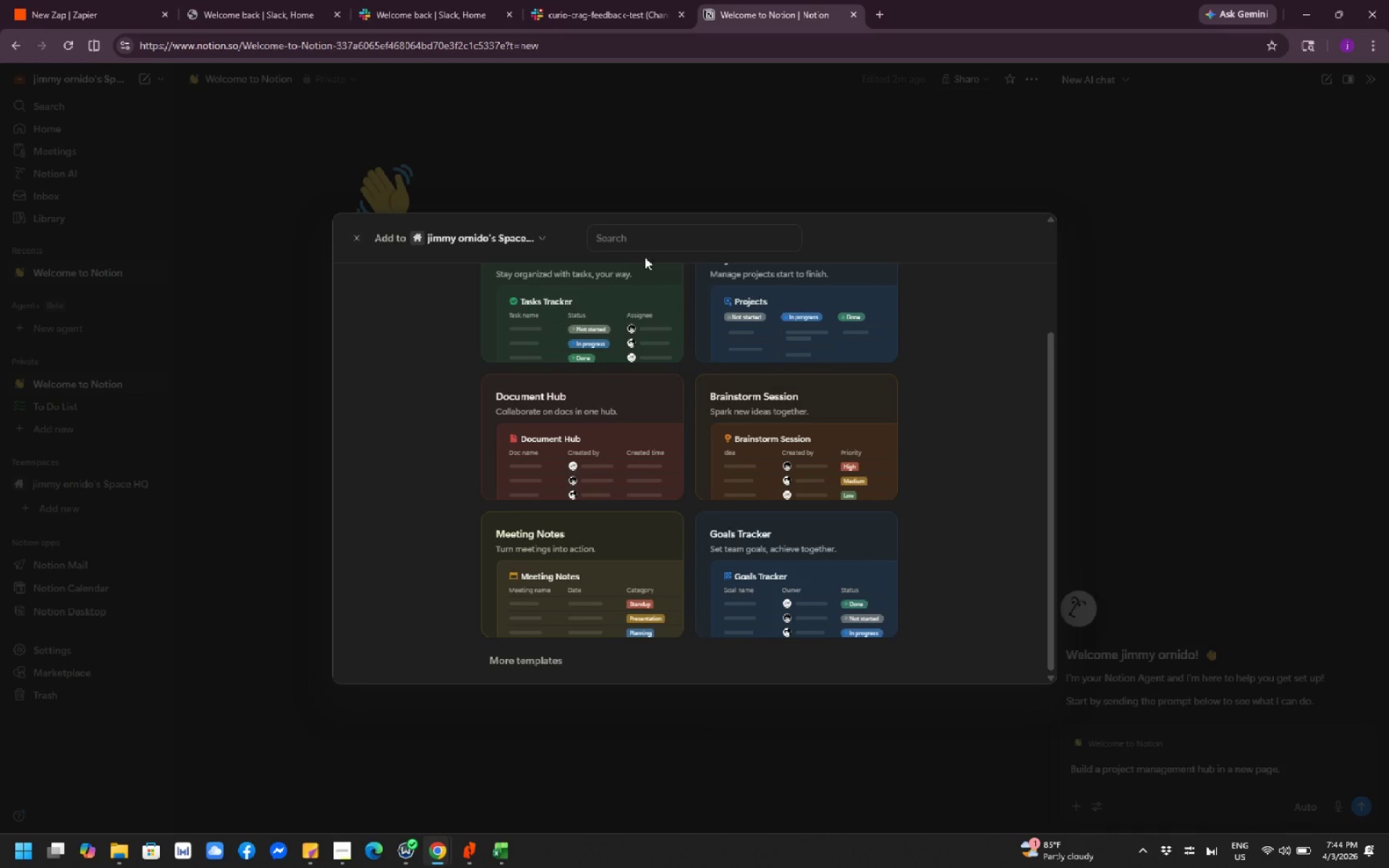 
left_click([653, 247])
 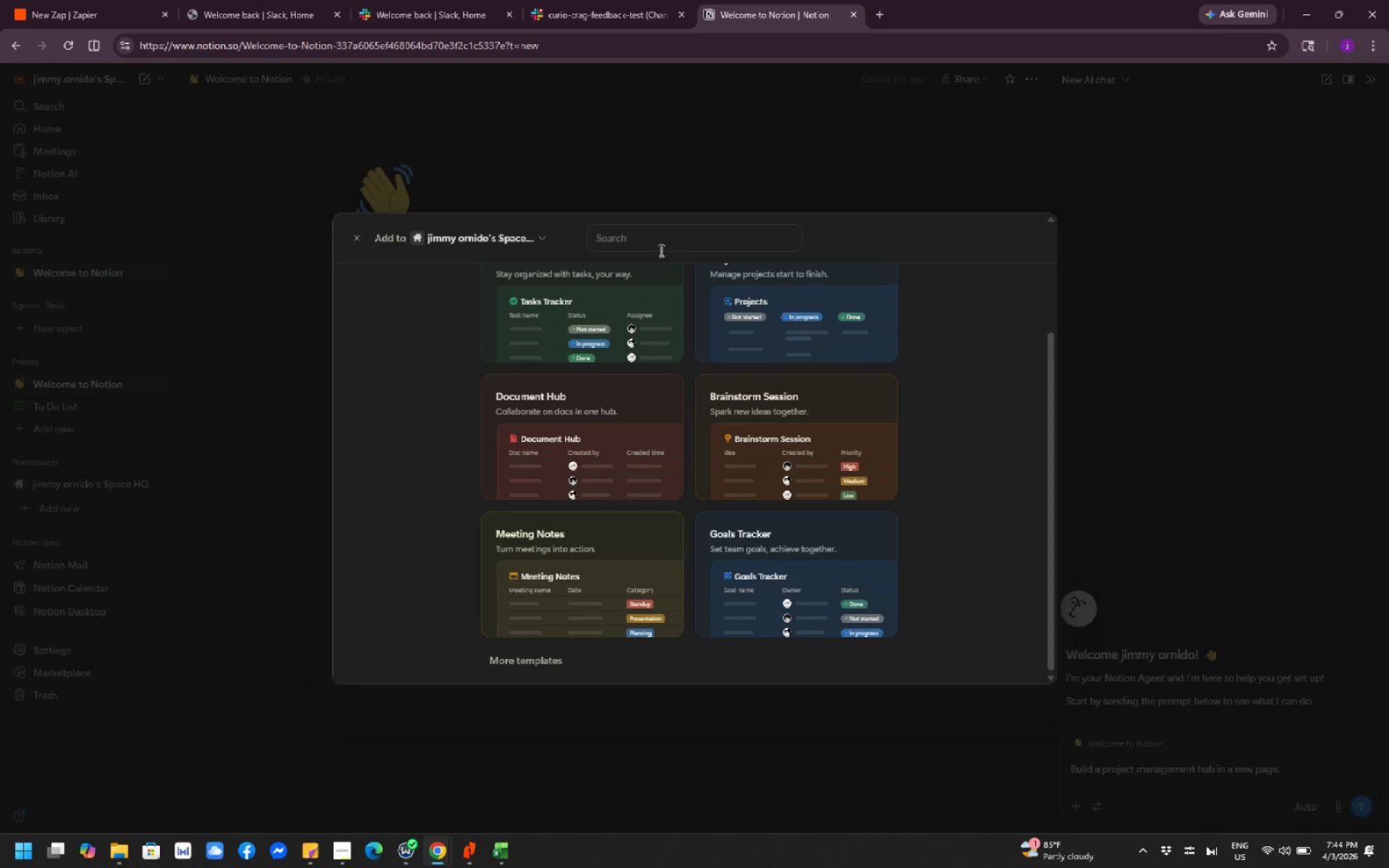 
key(T)
 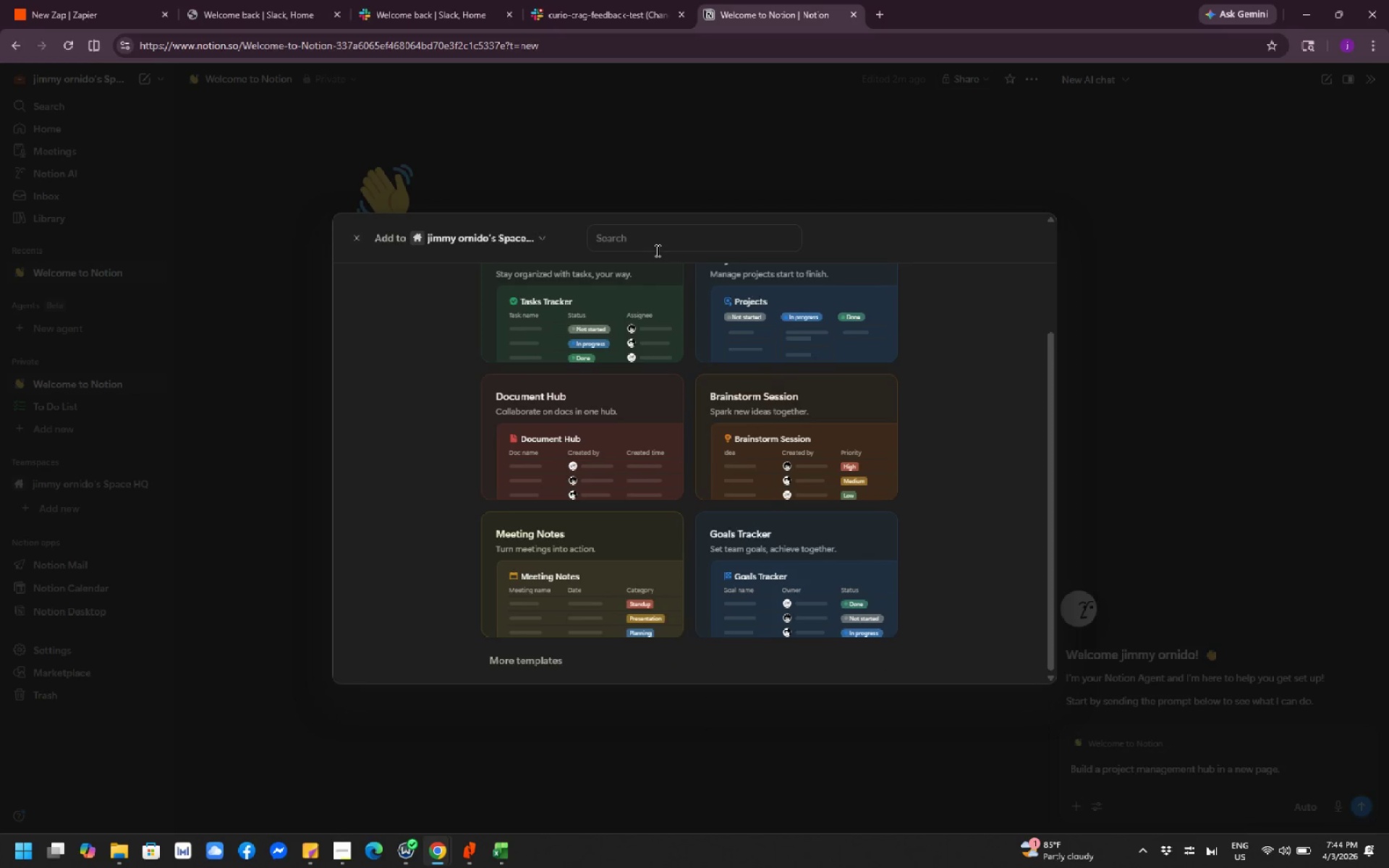 
left_click([711, 243])
 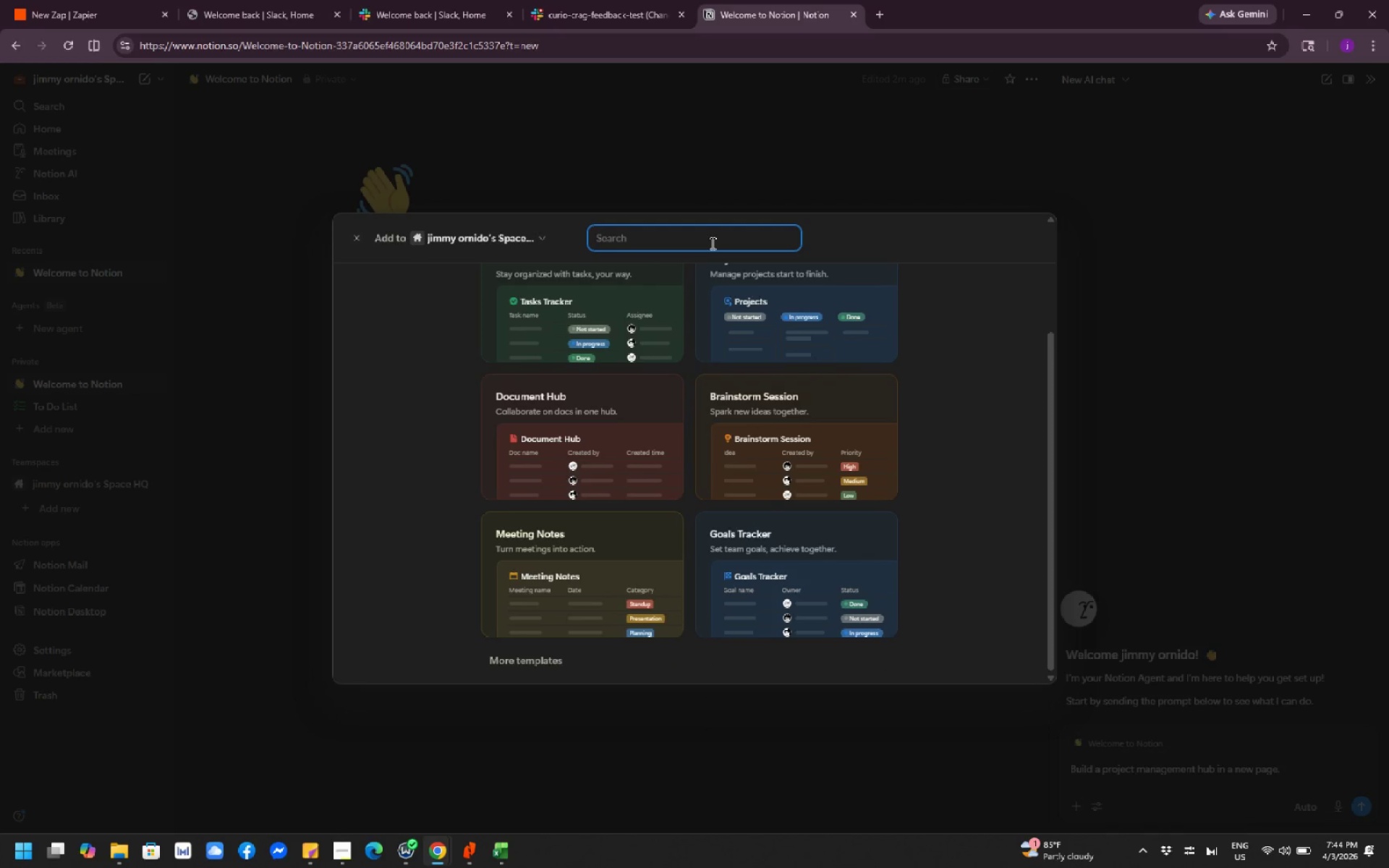 
type(tab)
 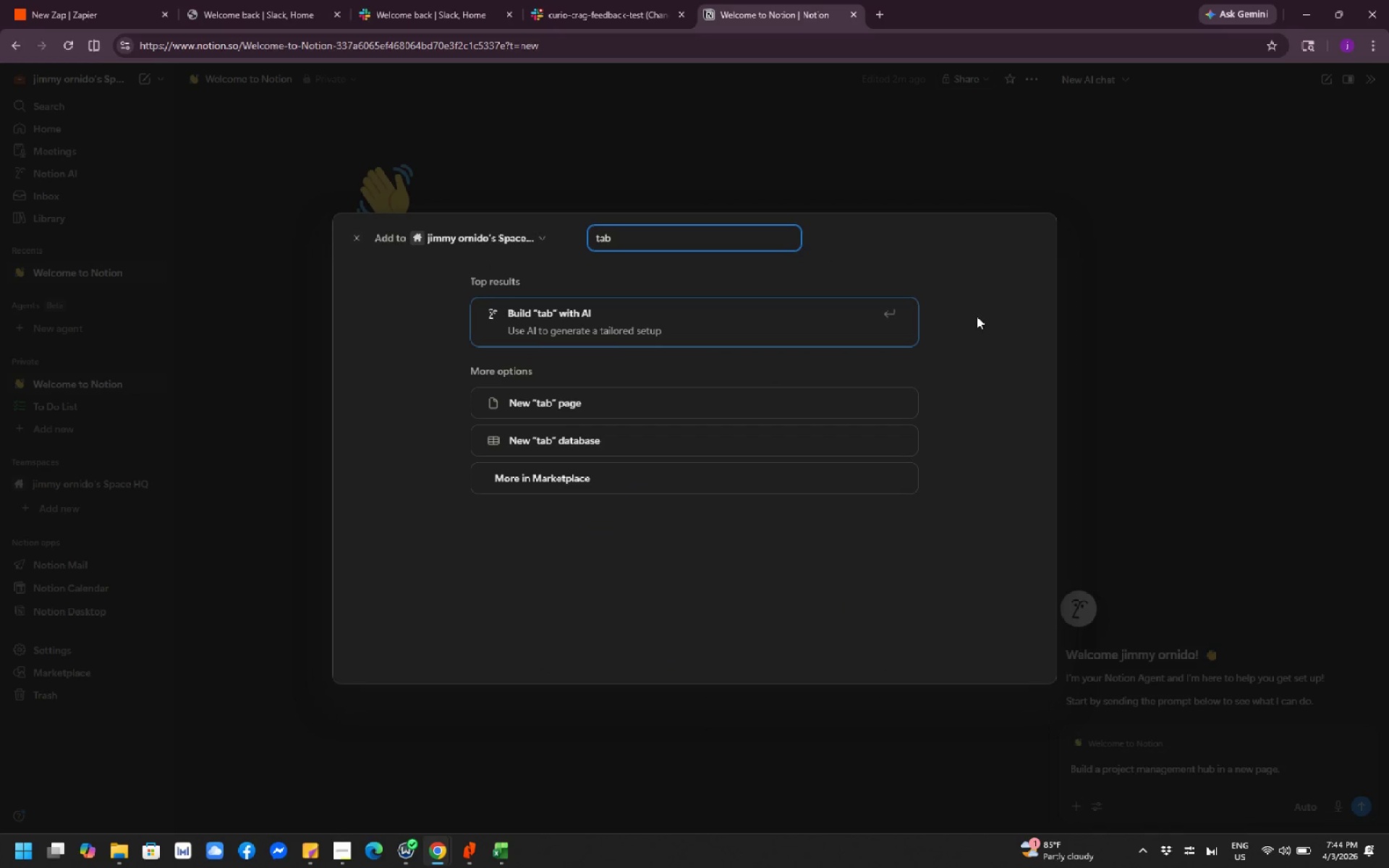 
key(Backspace)
key(Backspace)
key(Backspace)
type(table)
 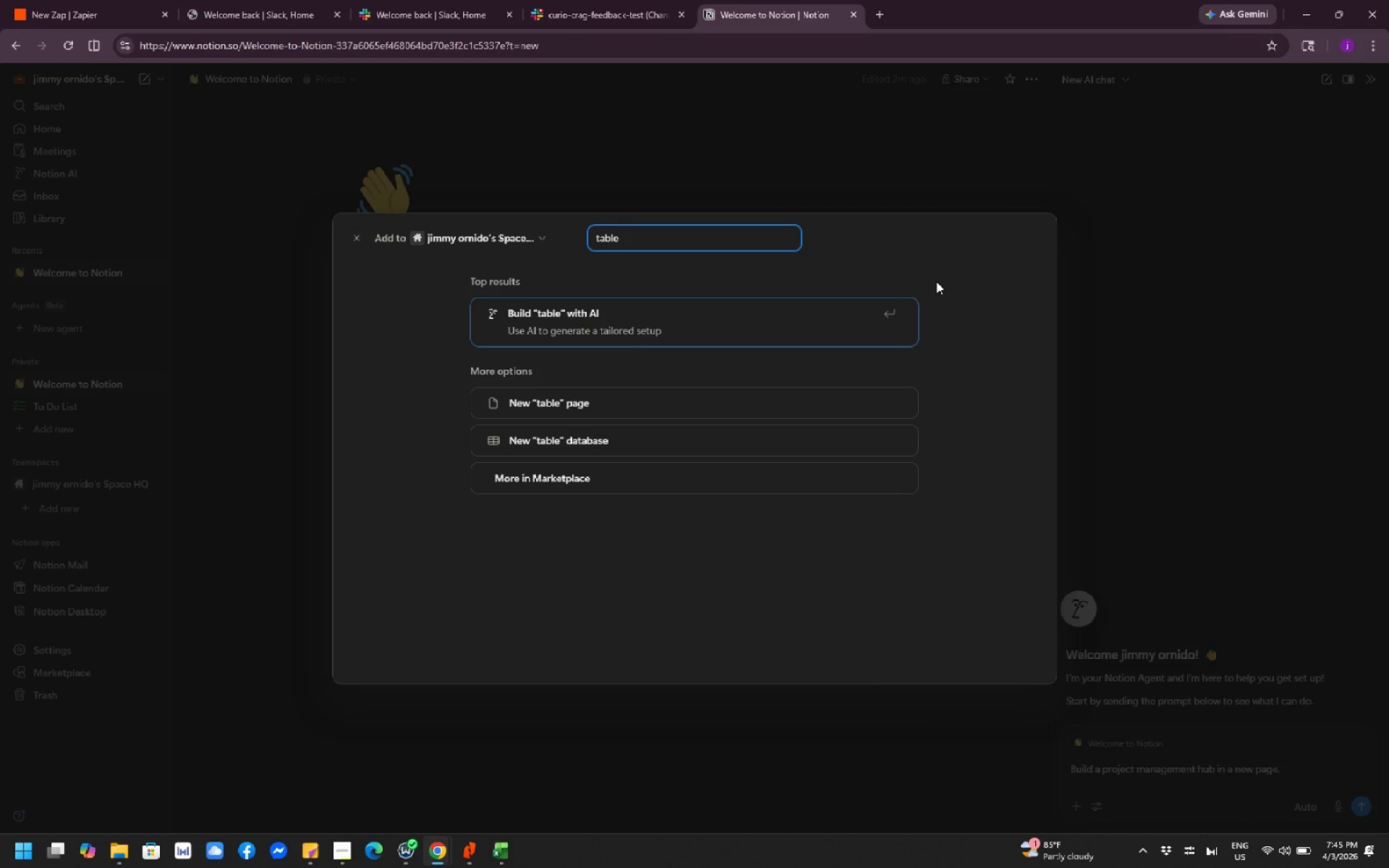 
key(Backspace)
 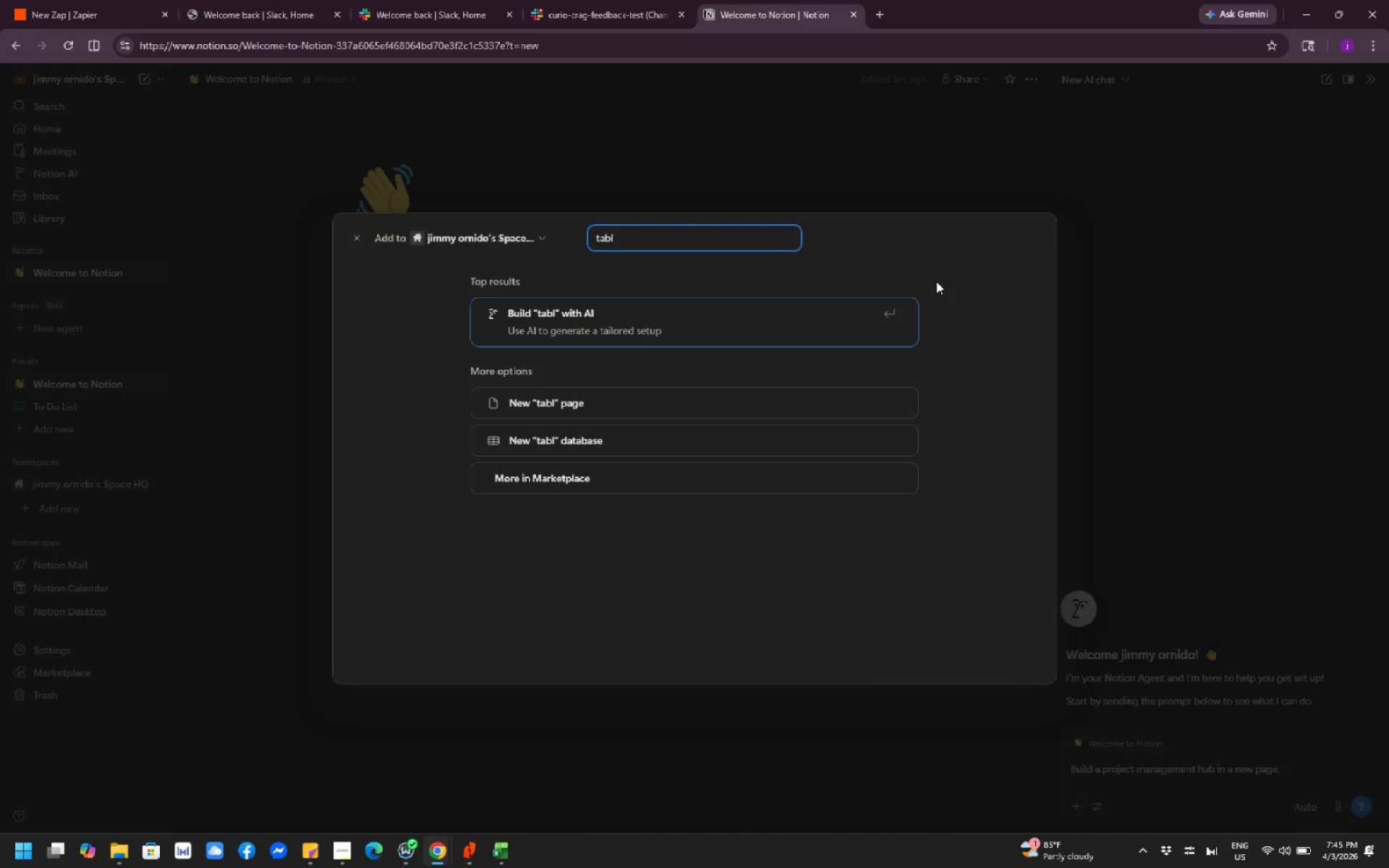 
key(Backspace)
 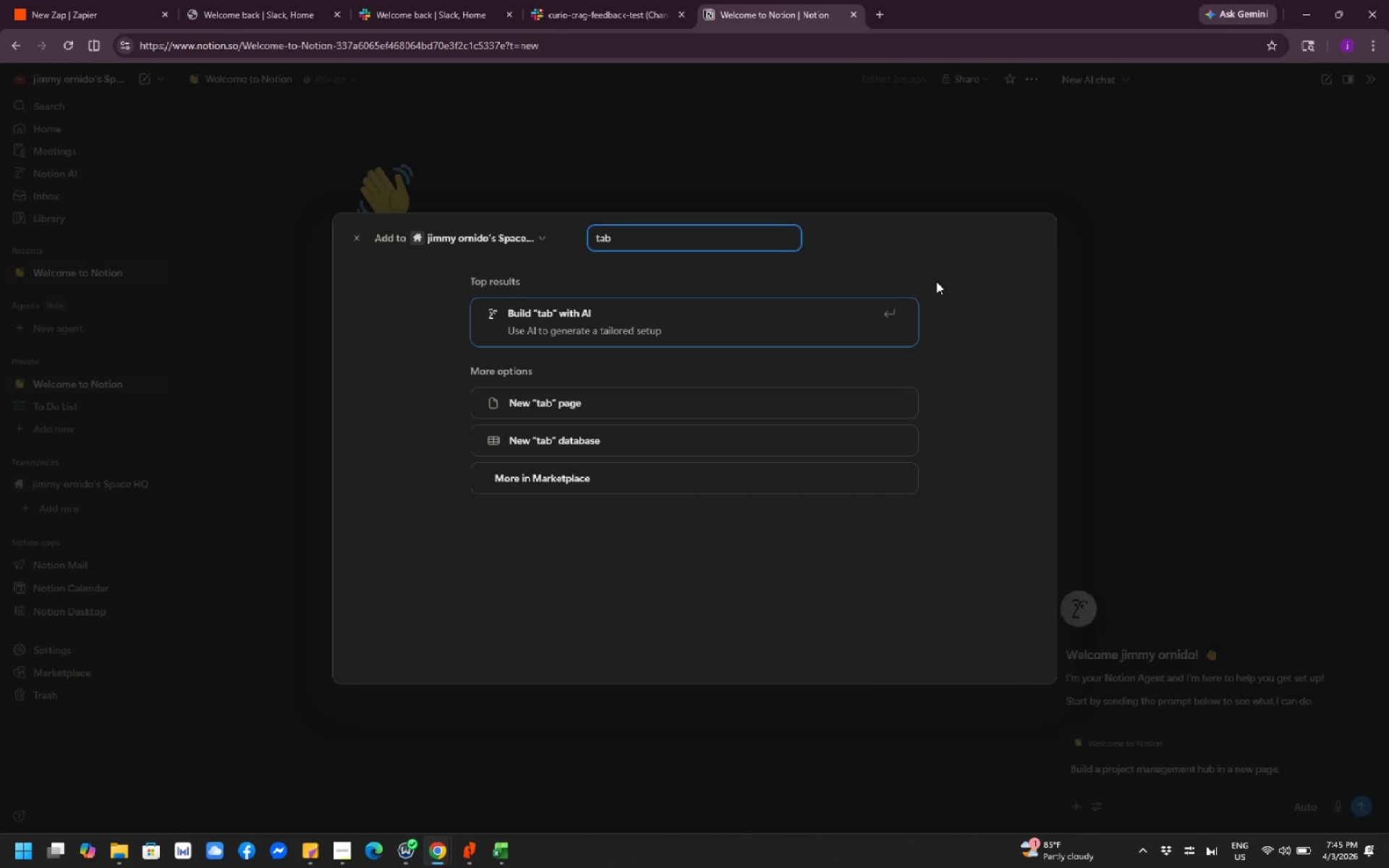 
key(Backspace)
 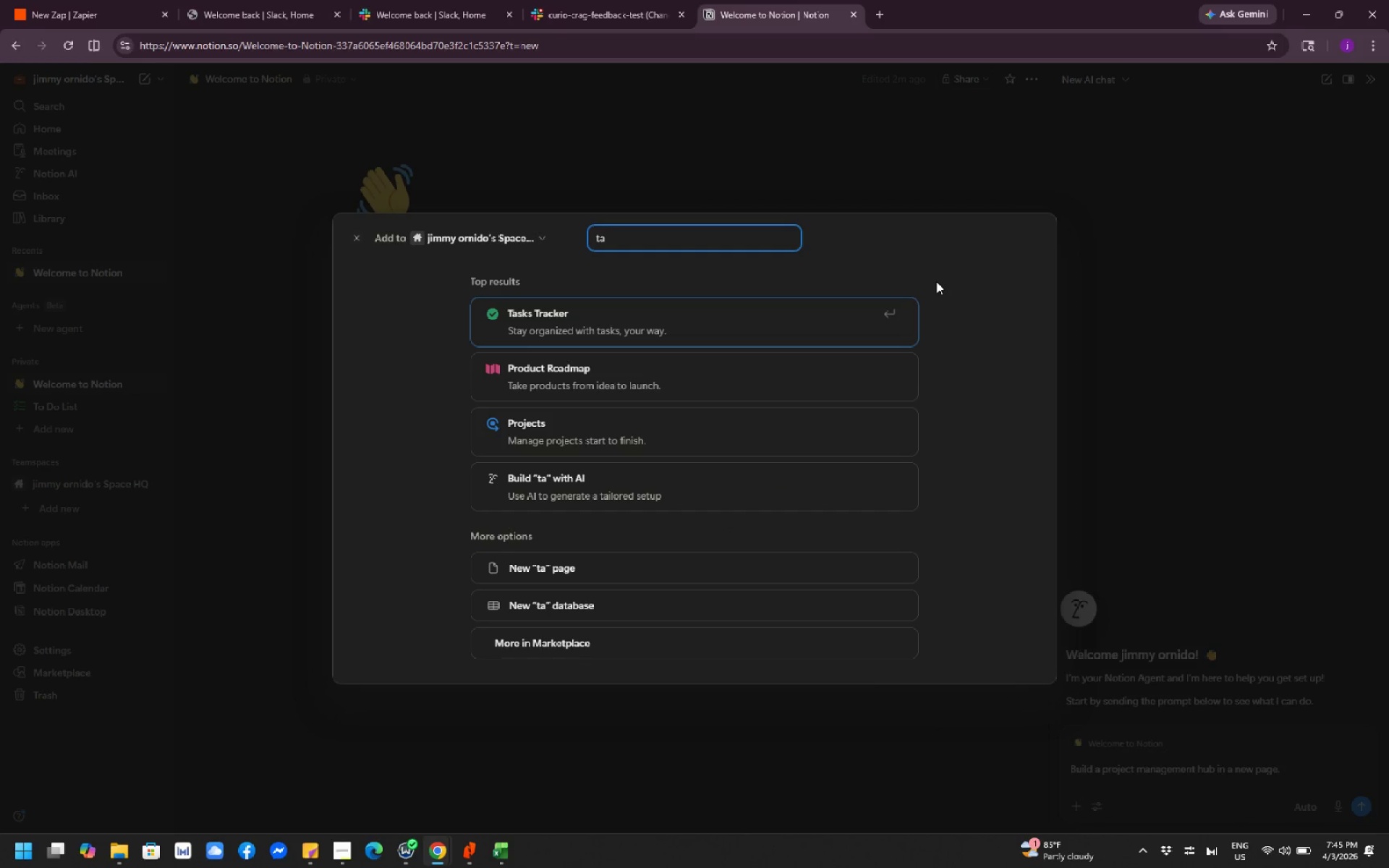 
key(Backspace)
 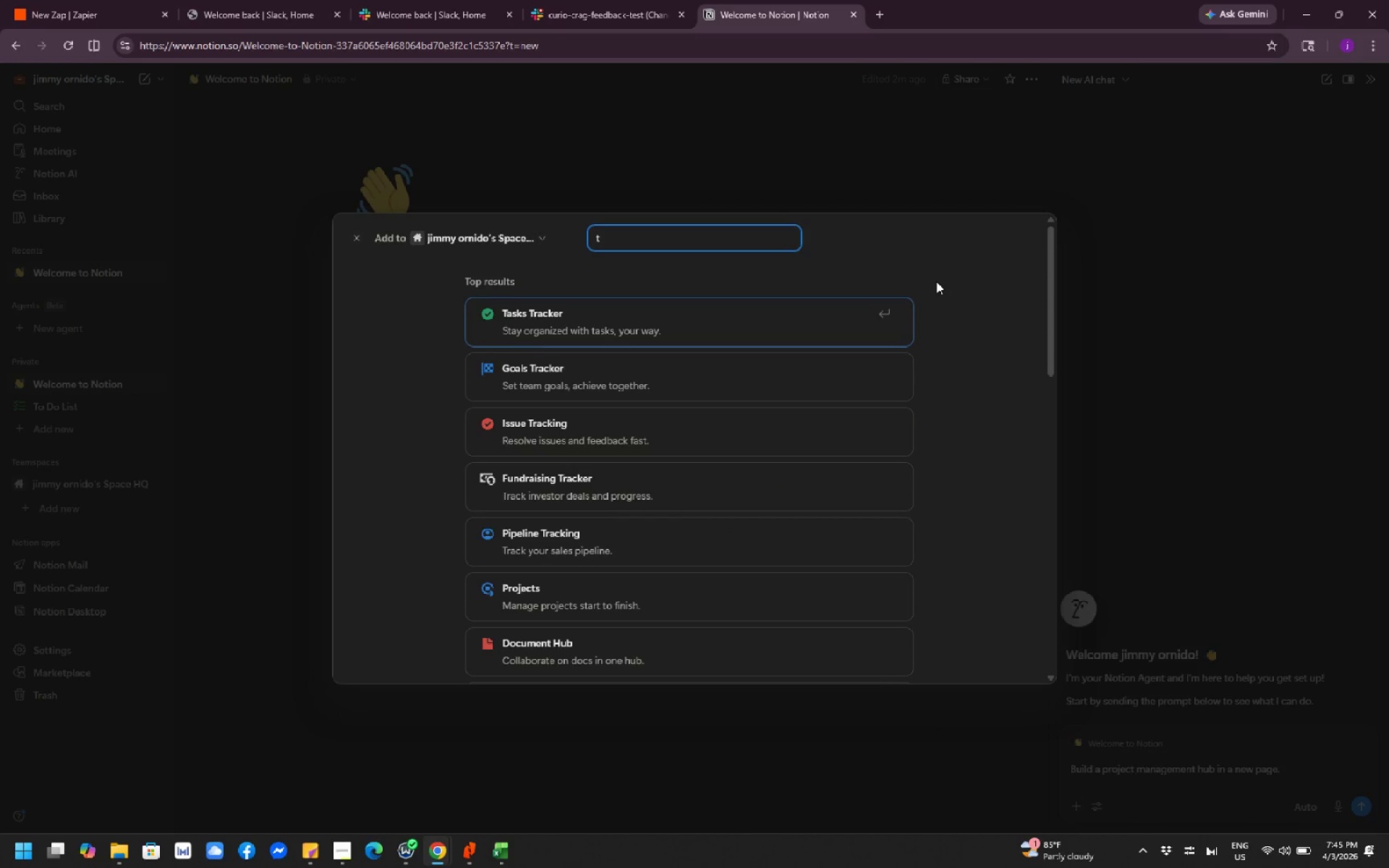 
key(Backspace)
 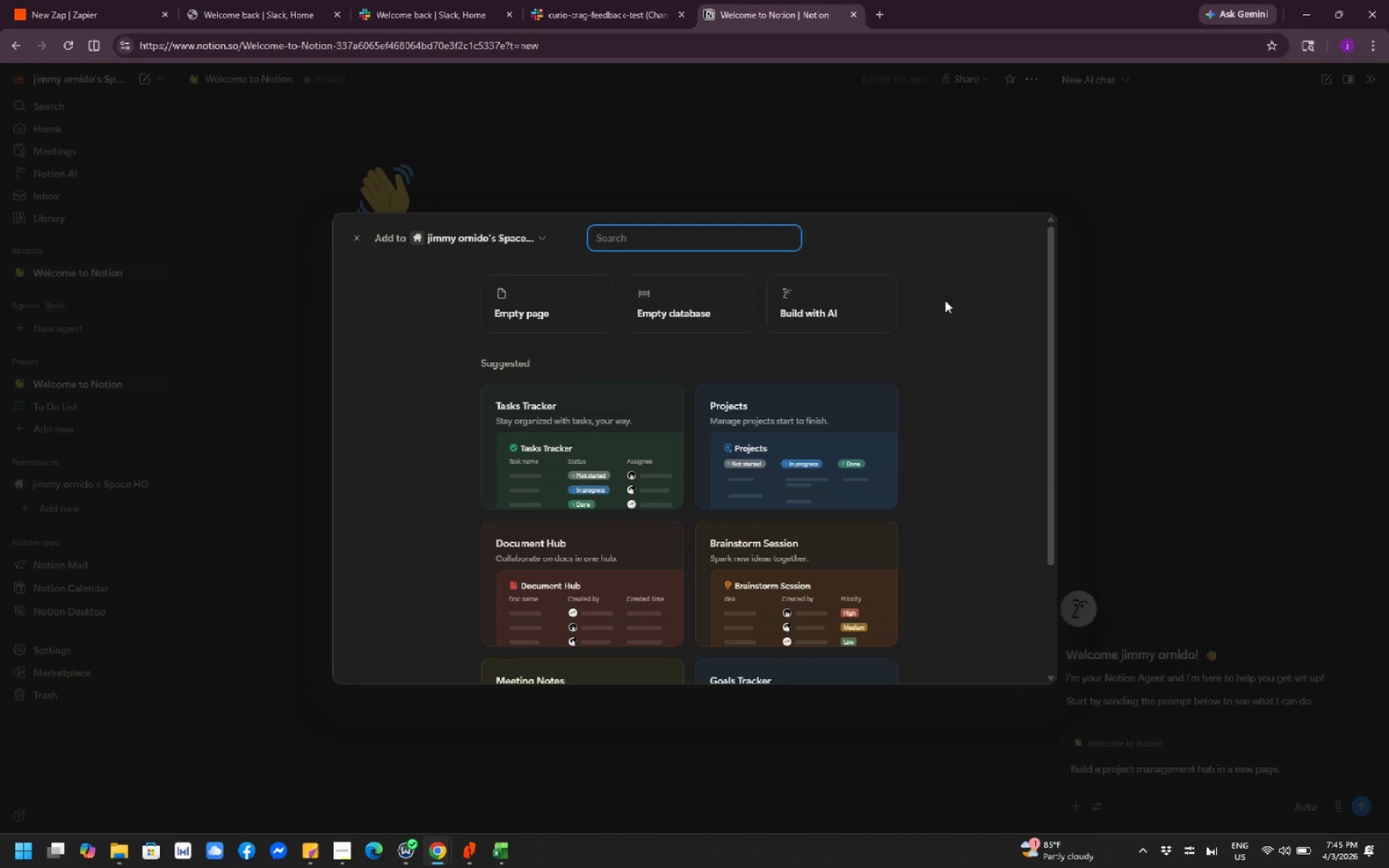 
scroll: coordinate [977, 389], scroll_direction: down, amount: 2.0
 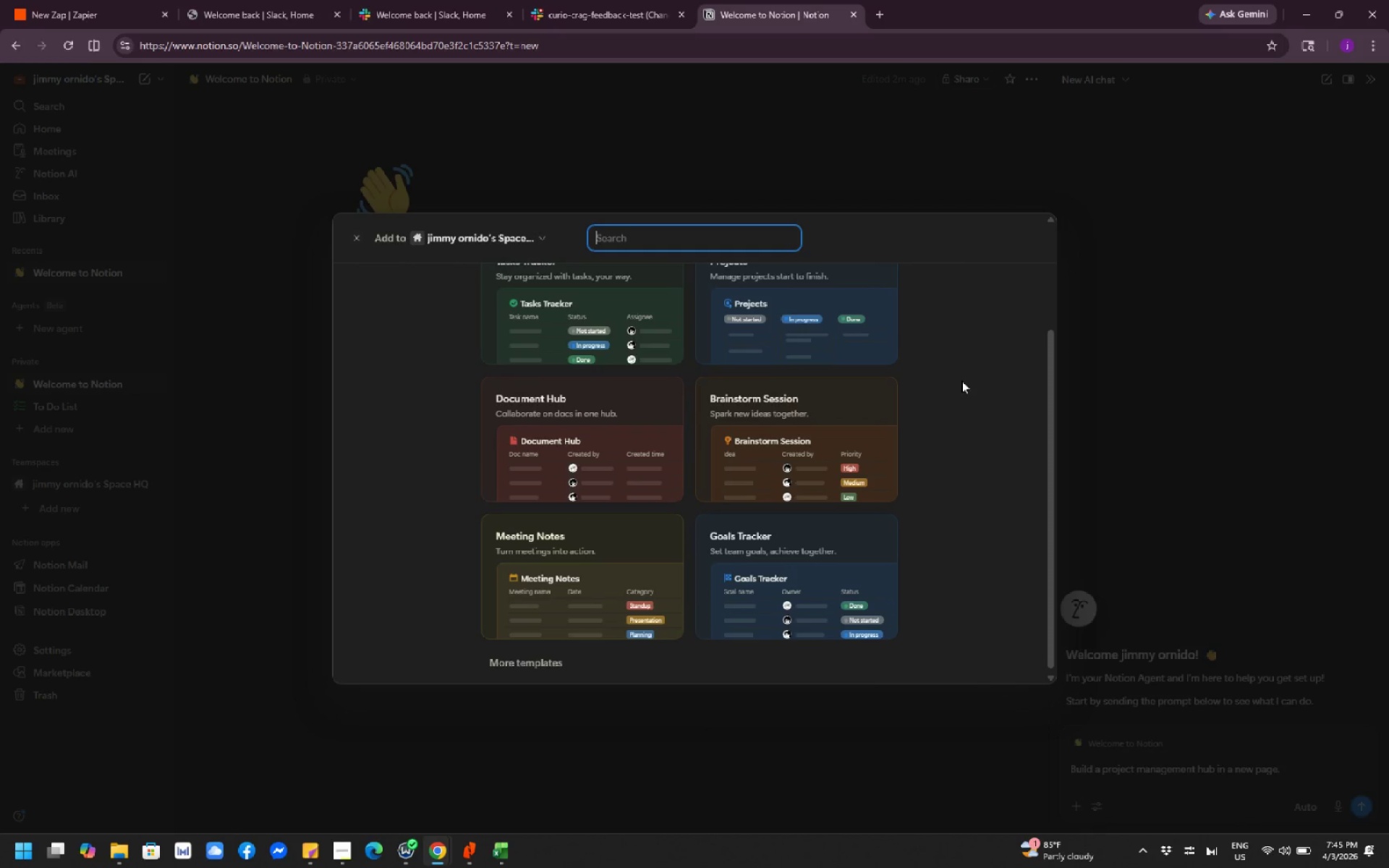 
wait(6.12)
 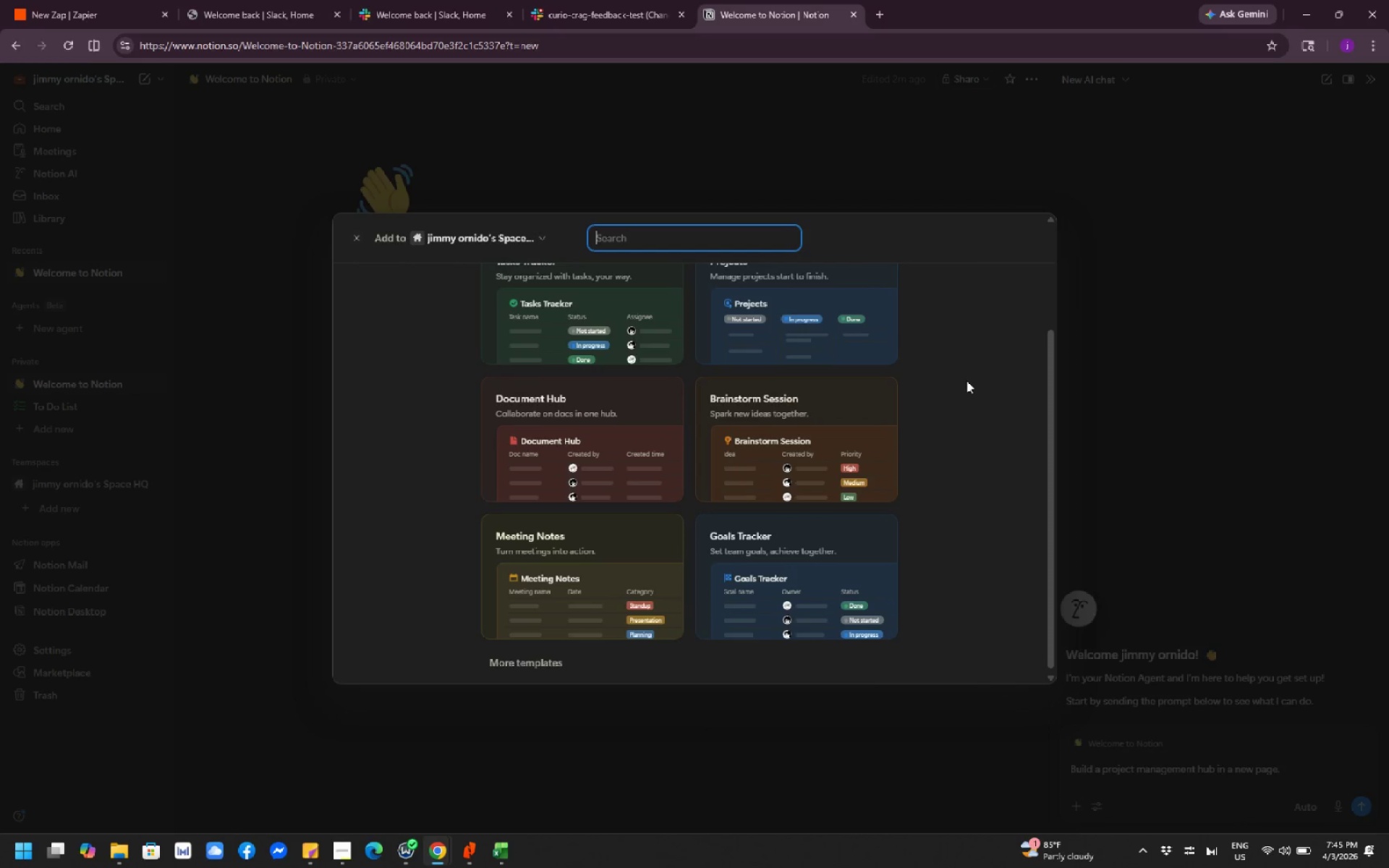 
scroll: coordinate [925, 424], scroll_direction: up, amount: 1.0
 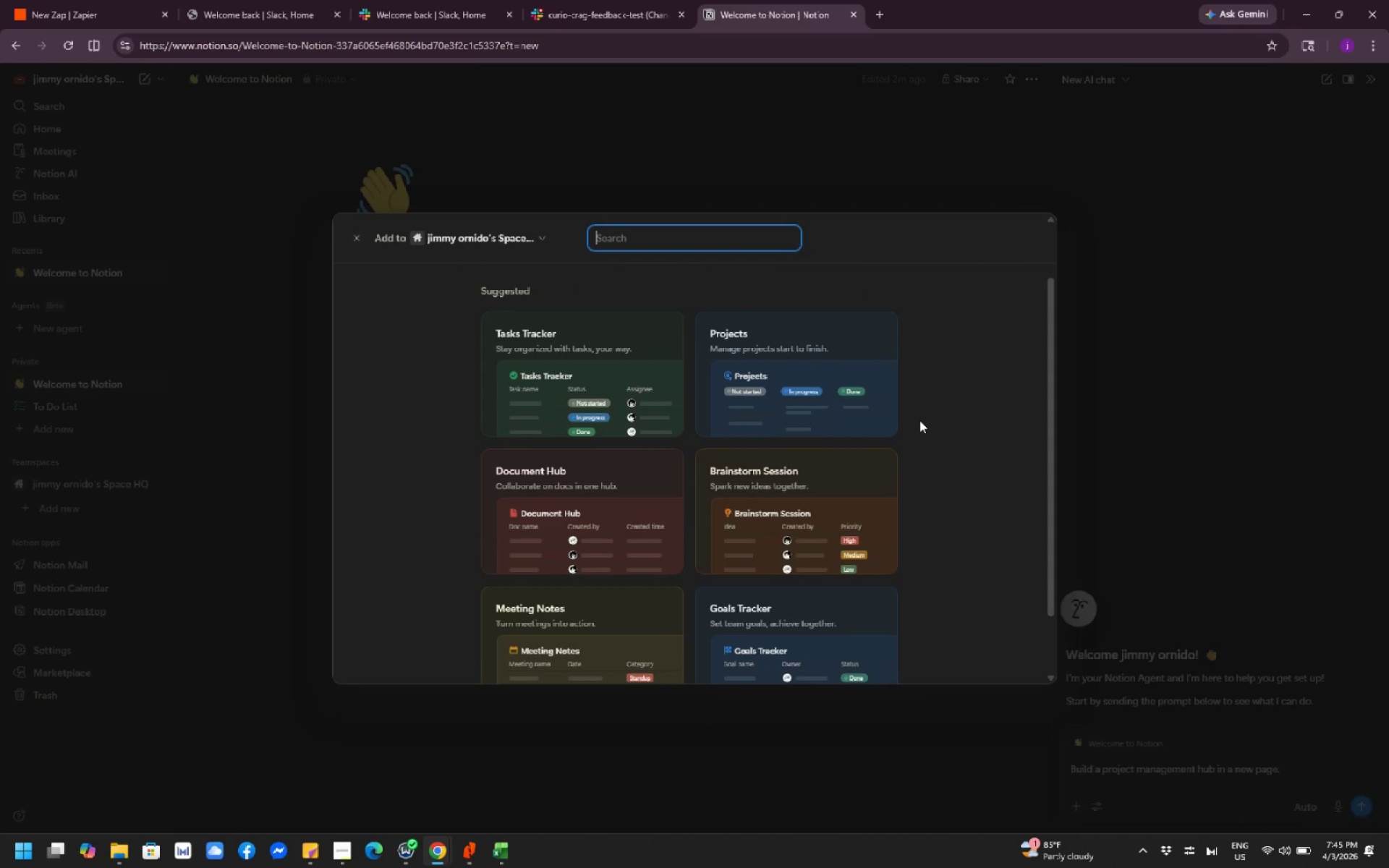 
scroll: coordinate [918, 420], scroll_direction: down, amount: 2.0
 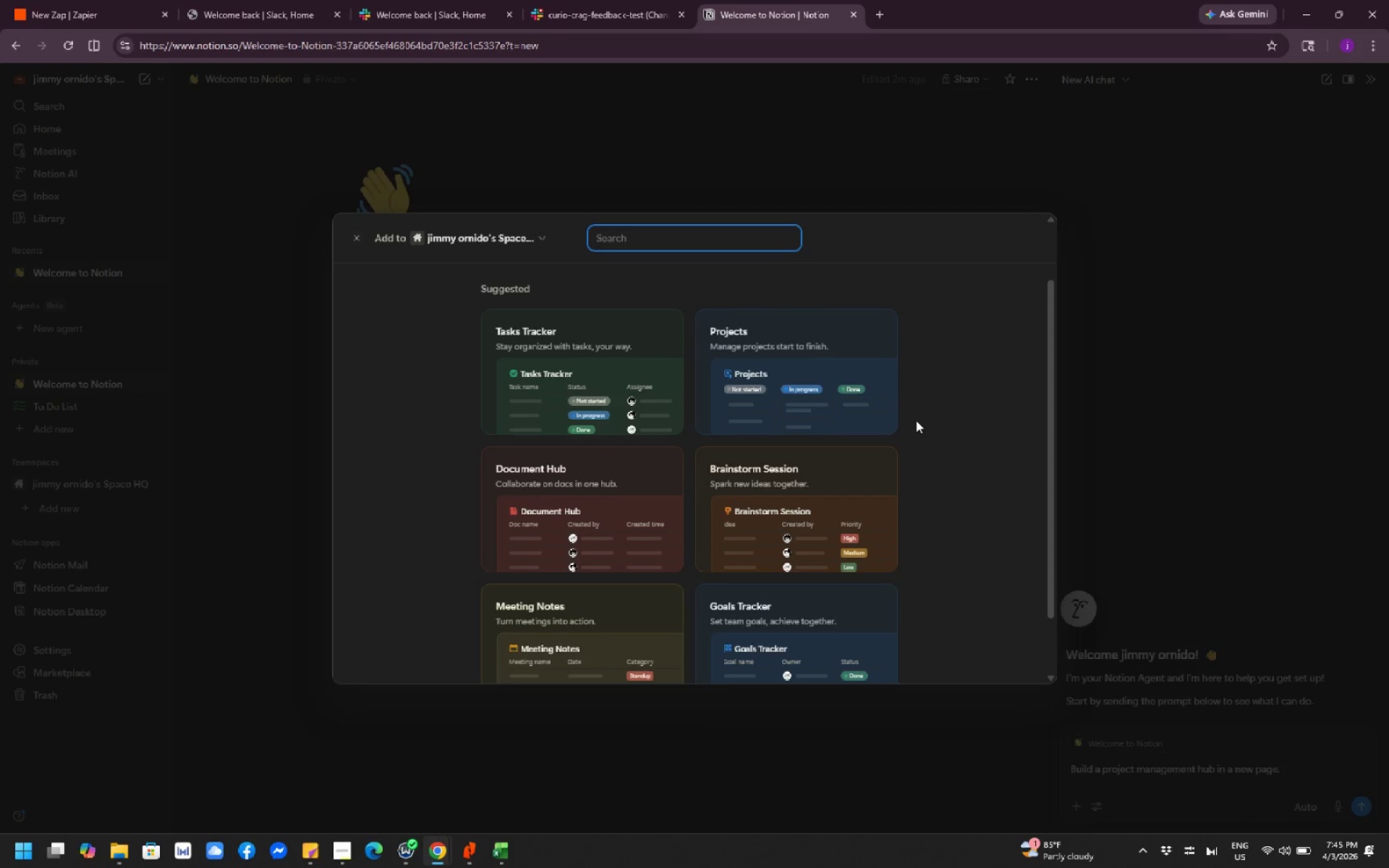 
wait(16.55)
 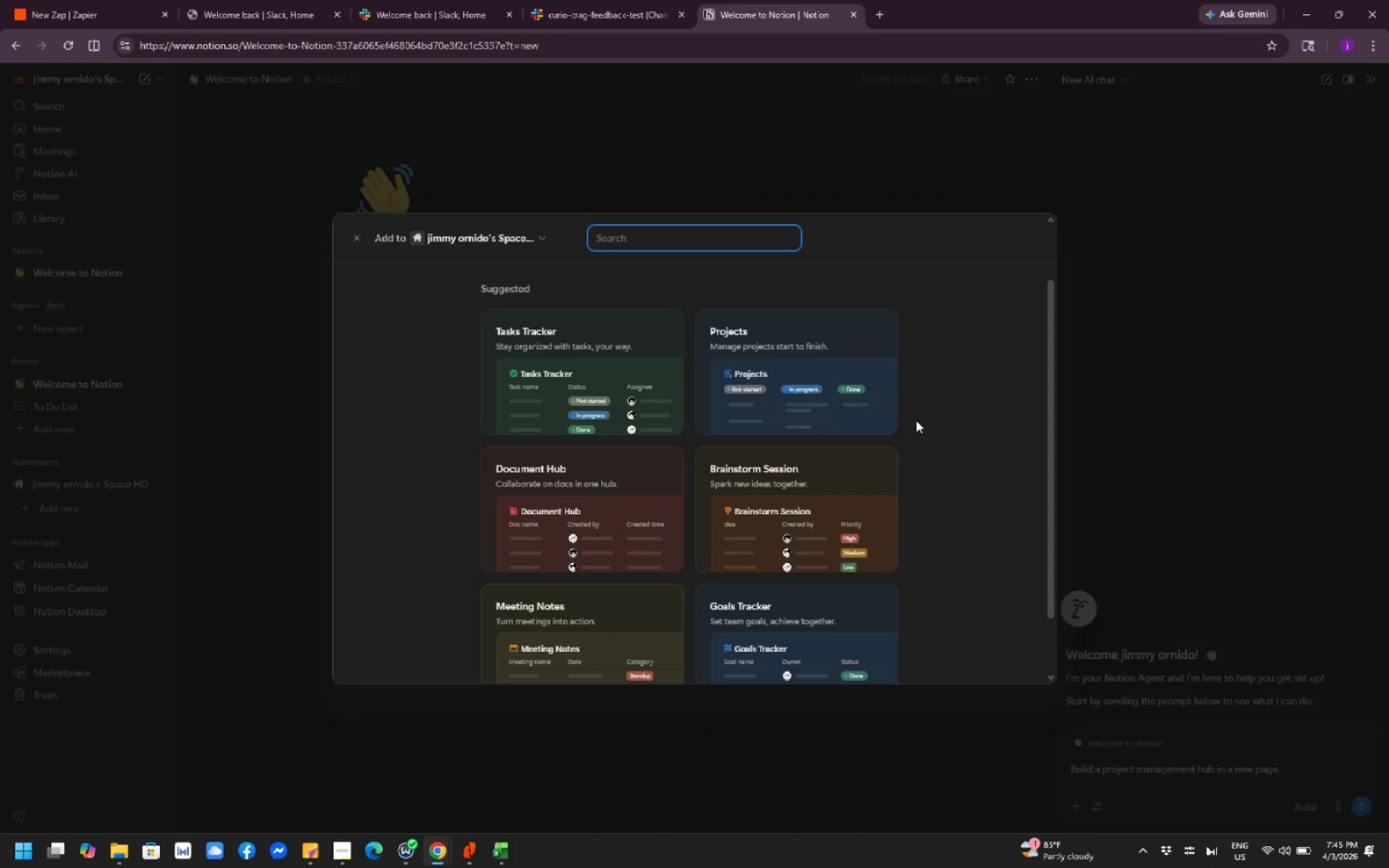 
scroll: coordinate [890, 501], scroll_direction: down, amount: 3.0
 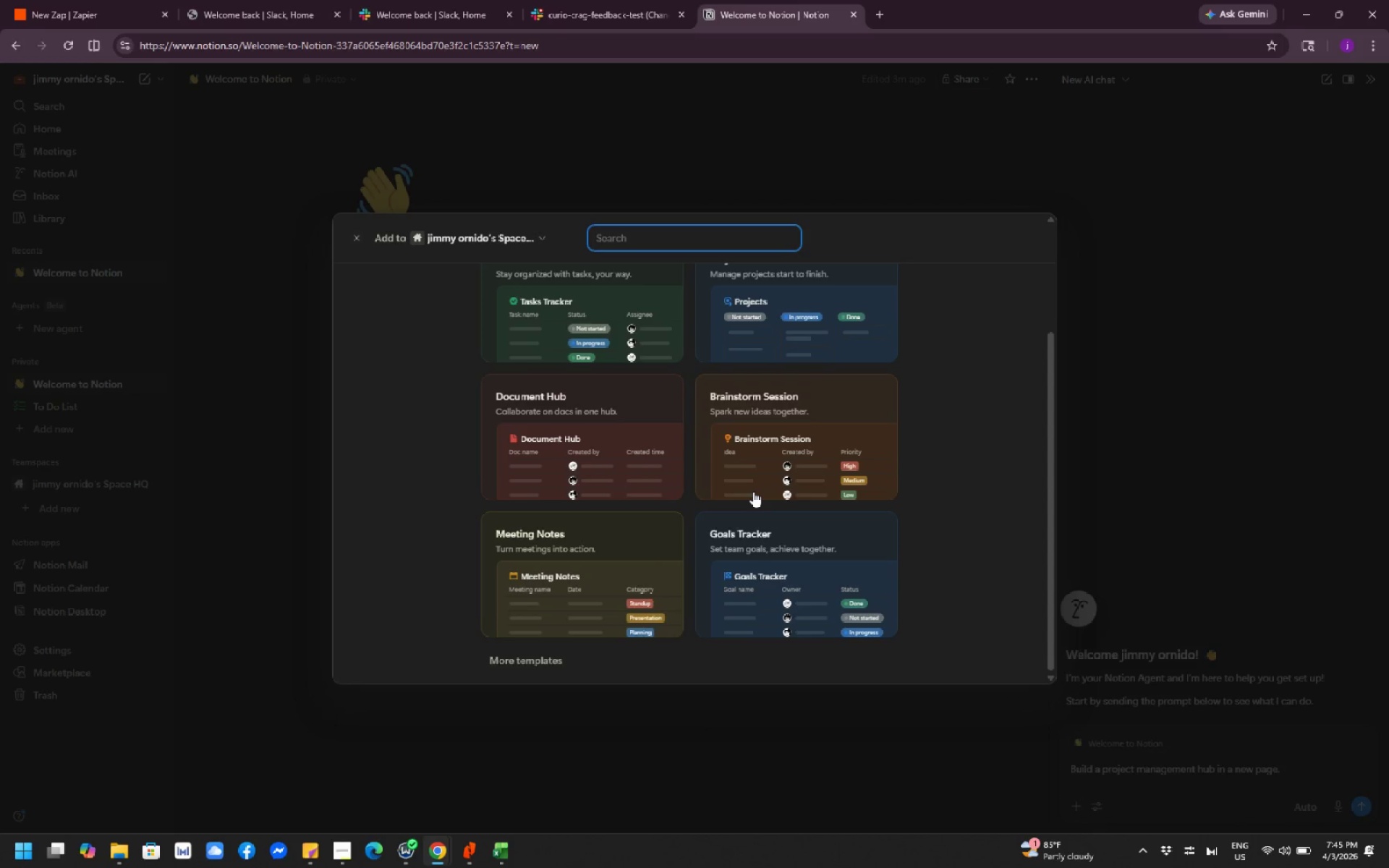 
wait(6.82)
 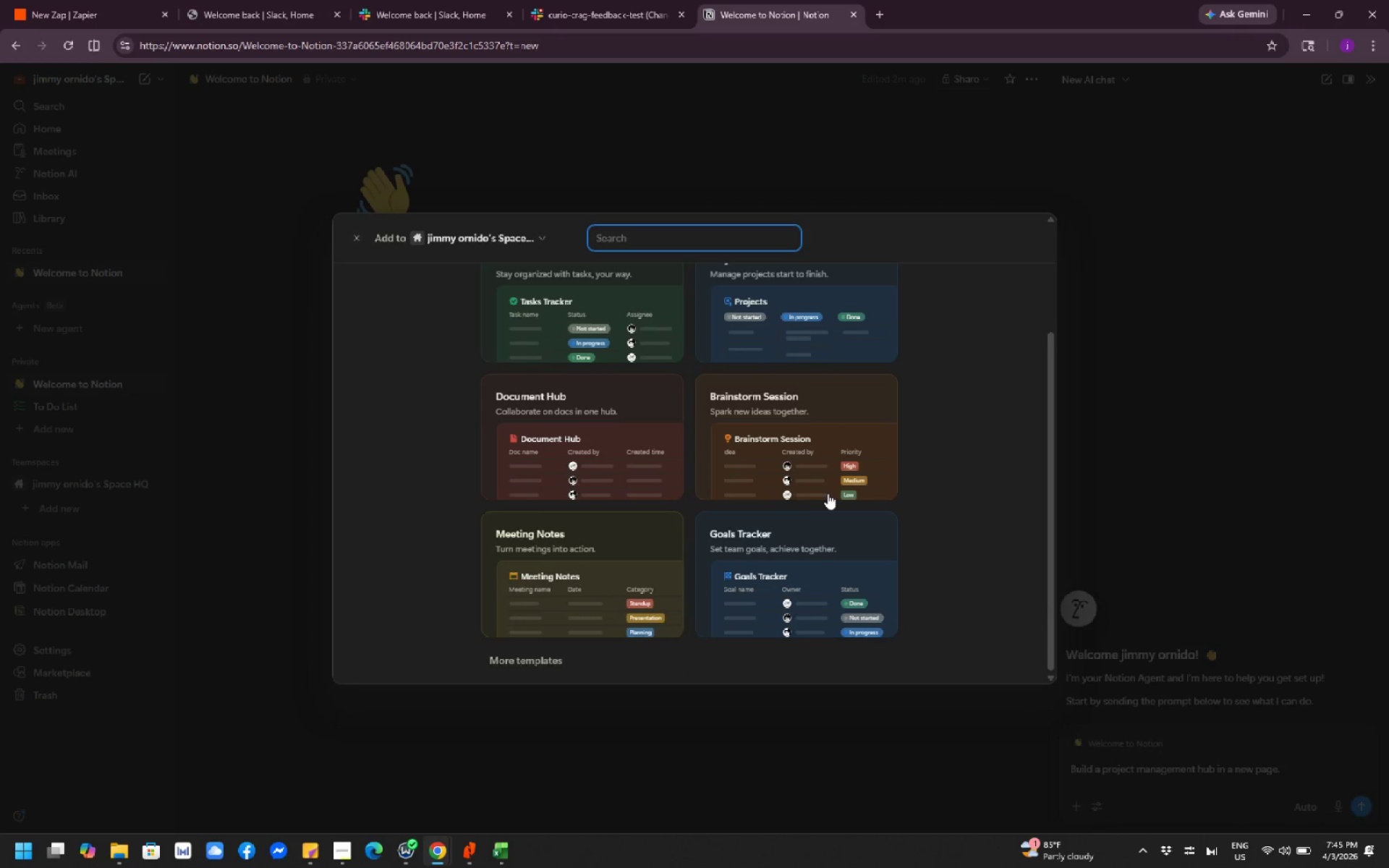 
scroll: coordinate [698, 480], scroll_direction: none, amount: 0.0
 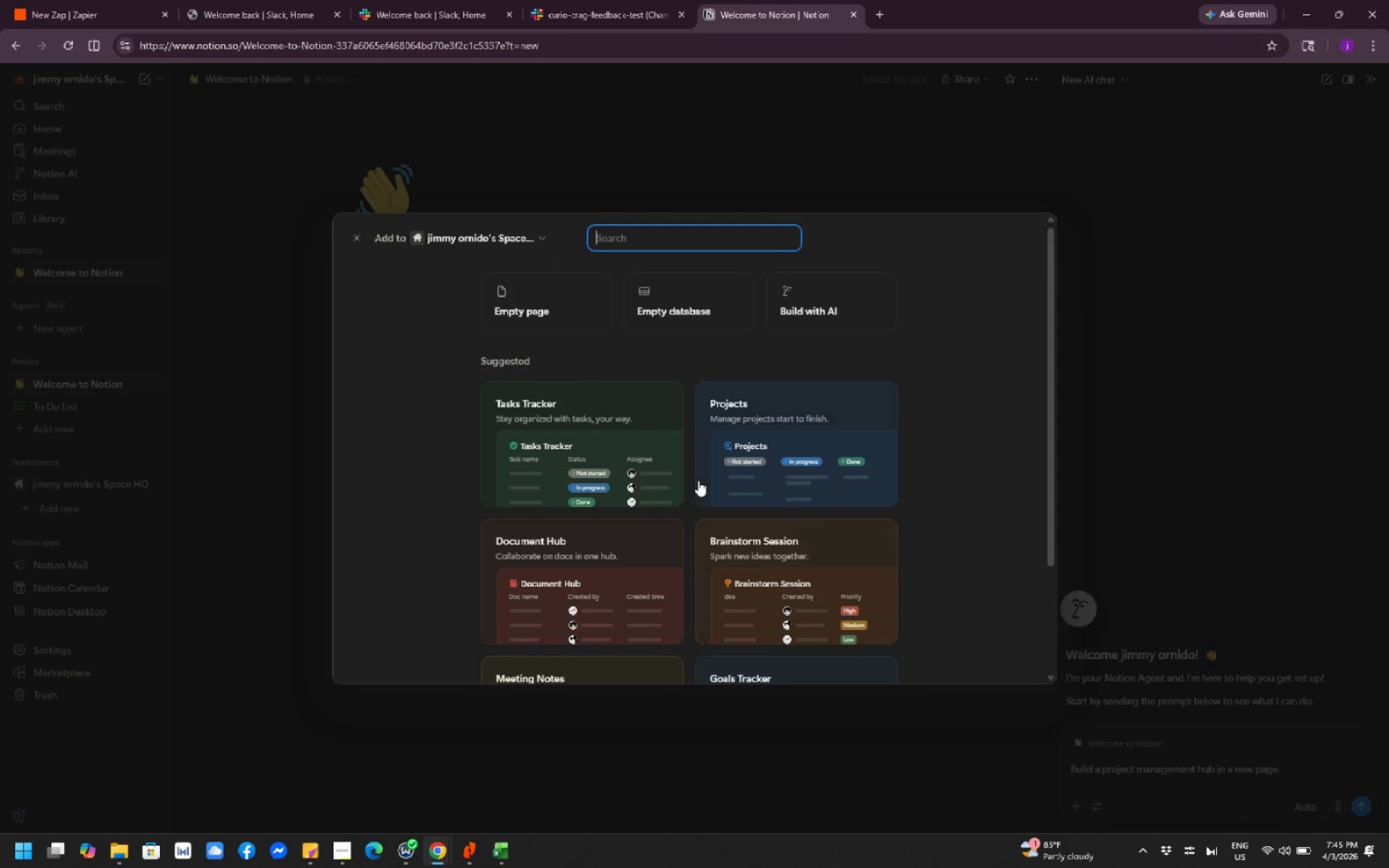 
scroll: coordinate [976, 404], scroll_direction: down, amount: 5.0
 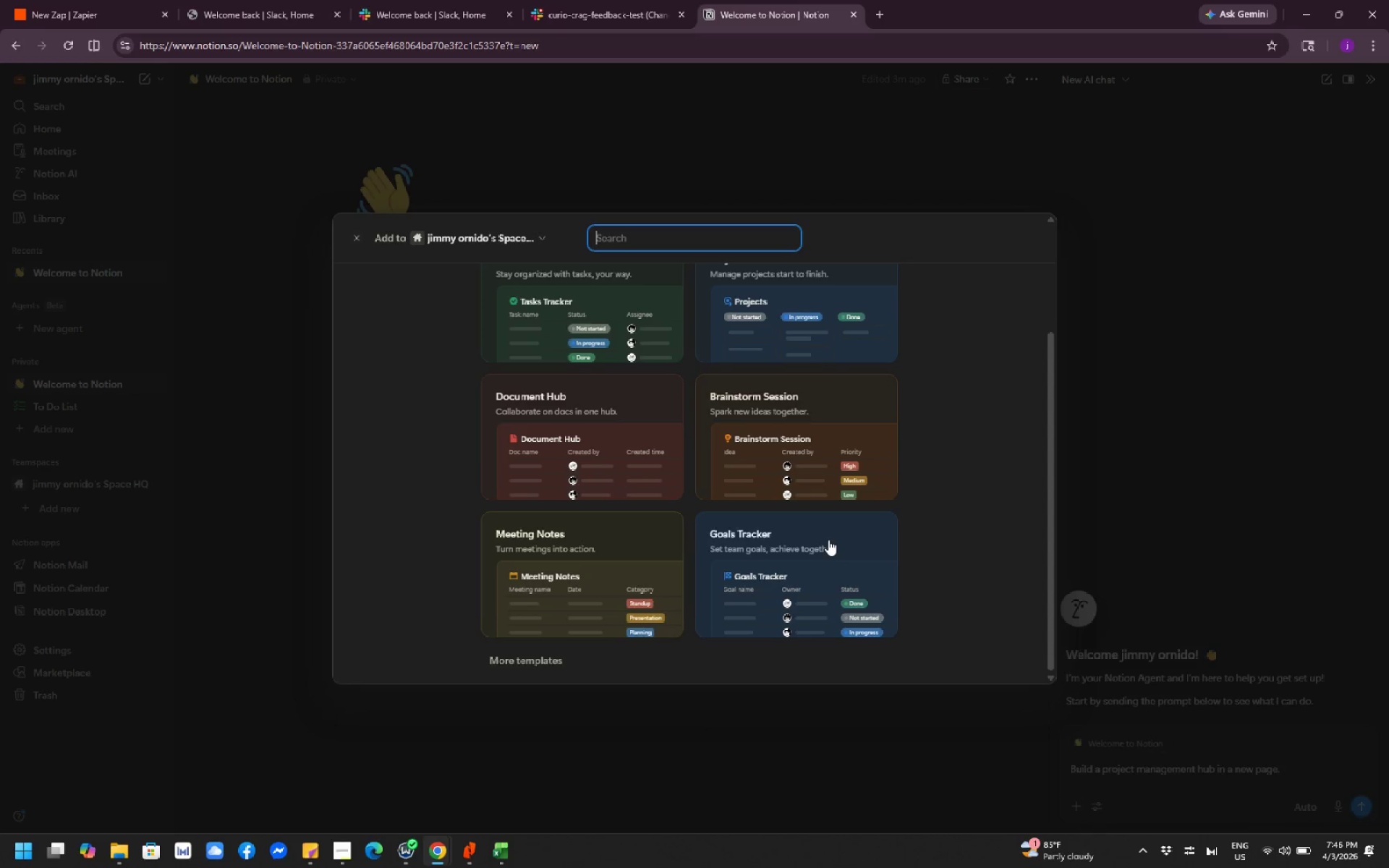 
wait(25.96)
 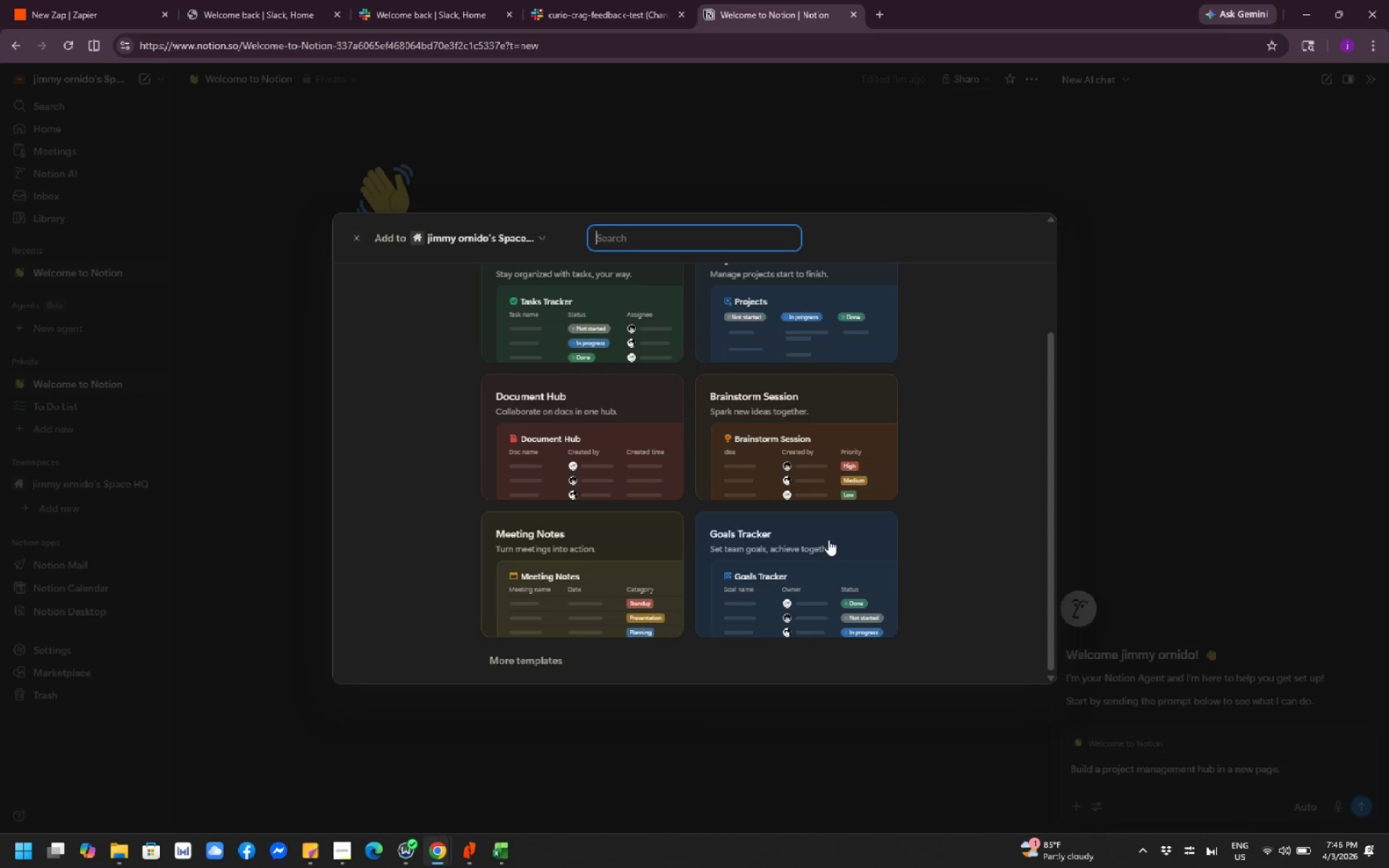 
left_click_drag(start_coordinate=[674, 235], to_coordinate=[680, 236])
 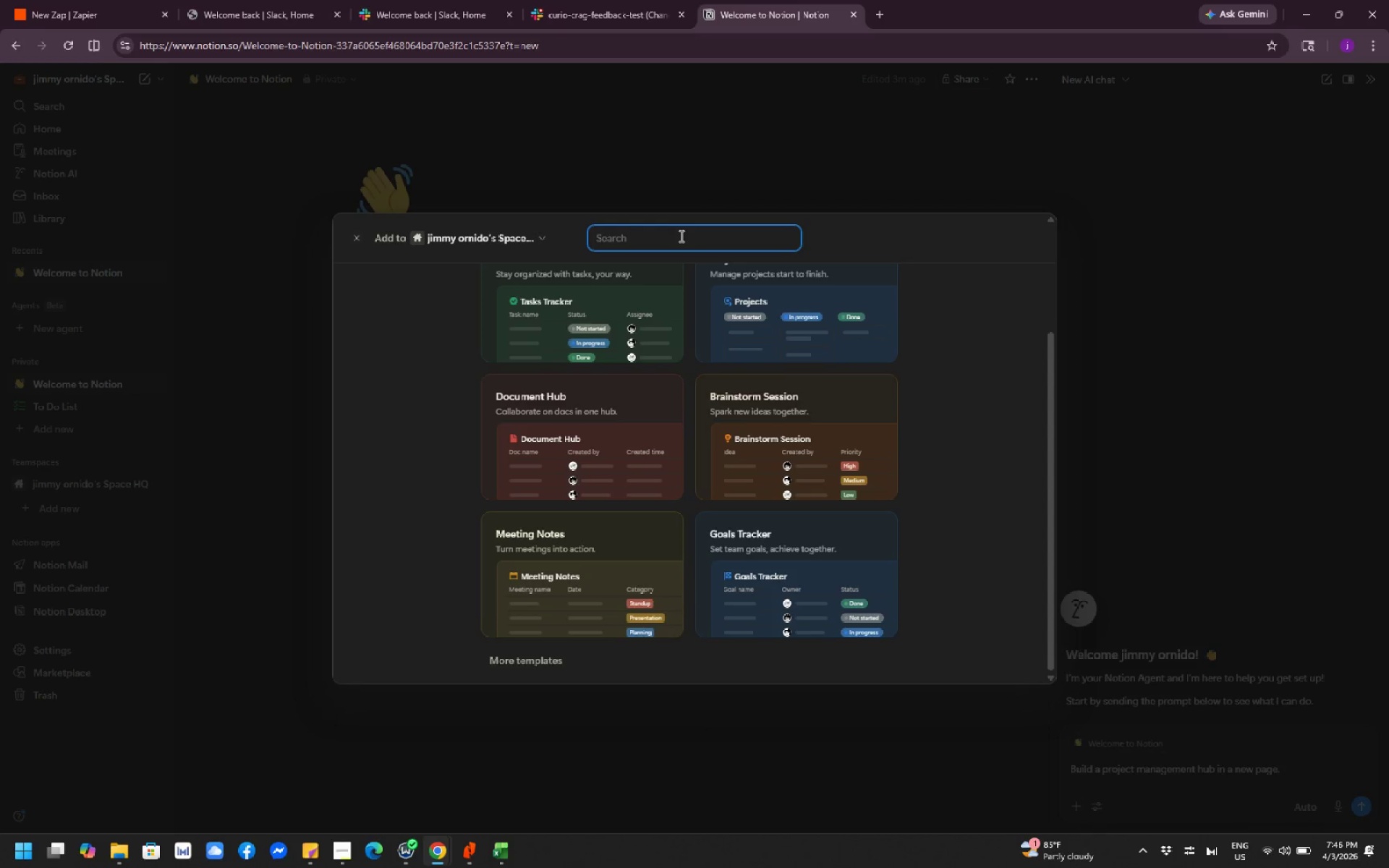 
type(table)
 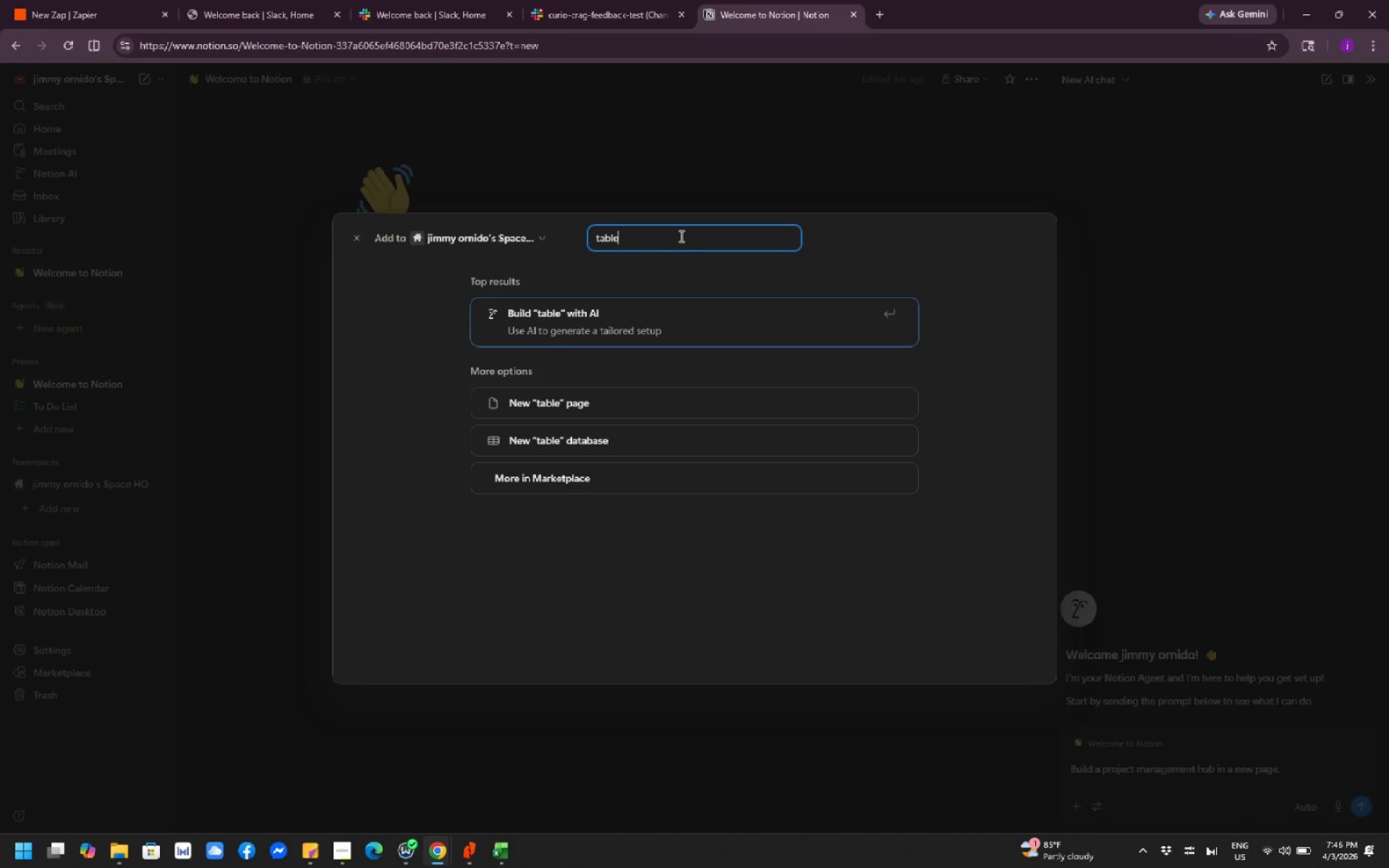 
key(Enter)
 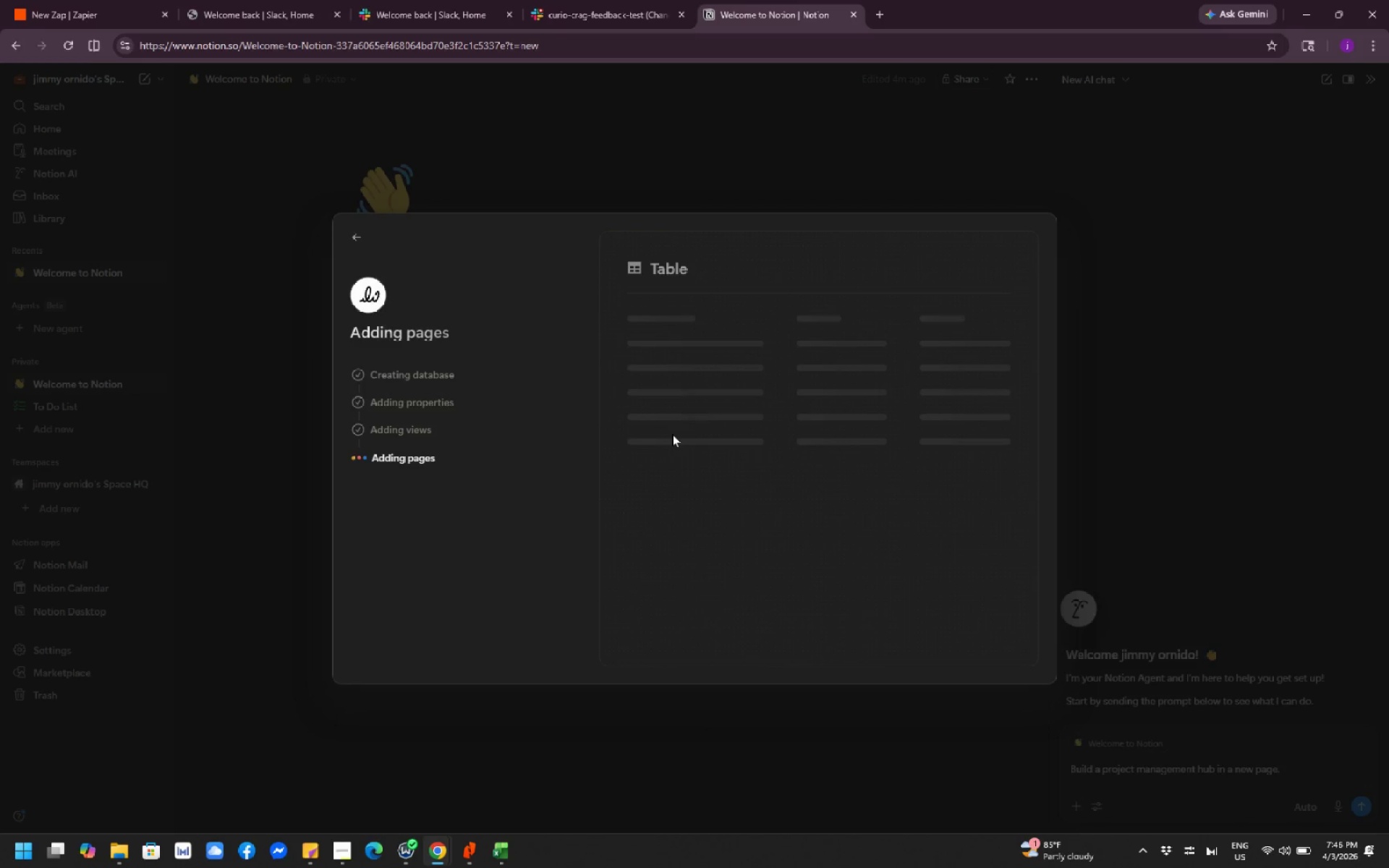 
wait(19.45)
 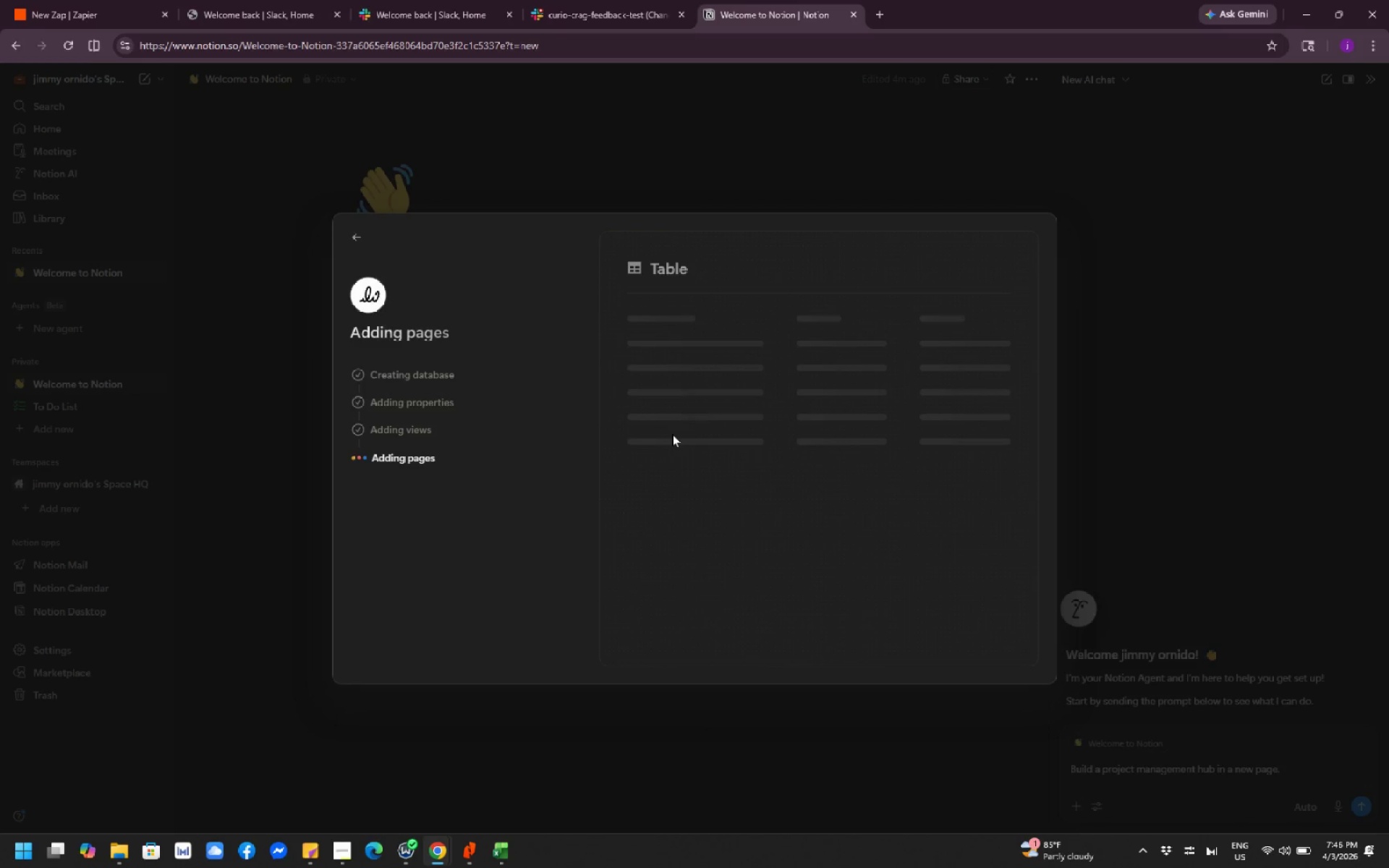 
mouse_move([629, 486])
 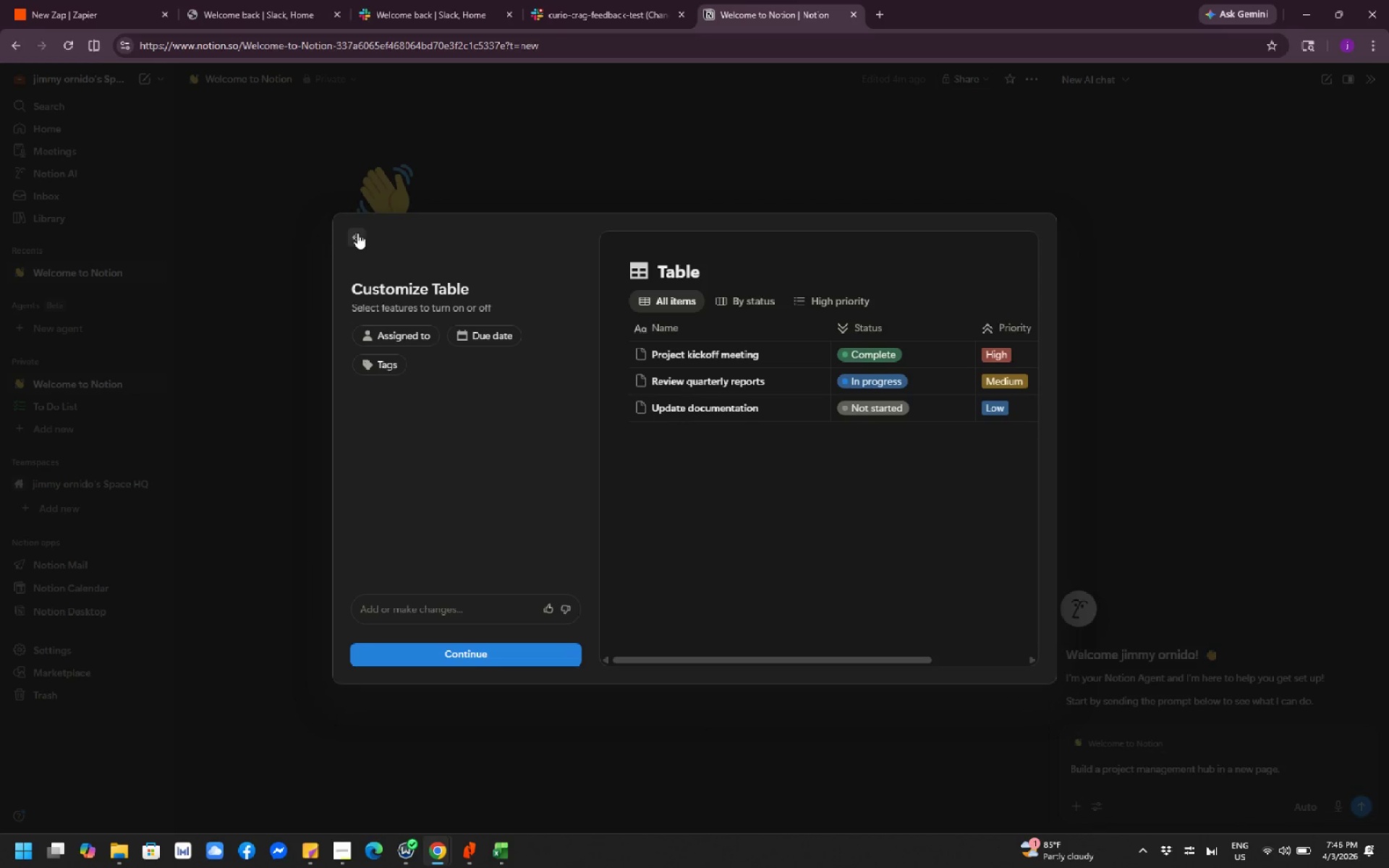 
left_click([357, 233])
 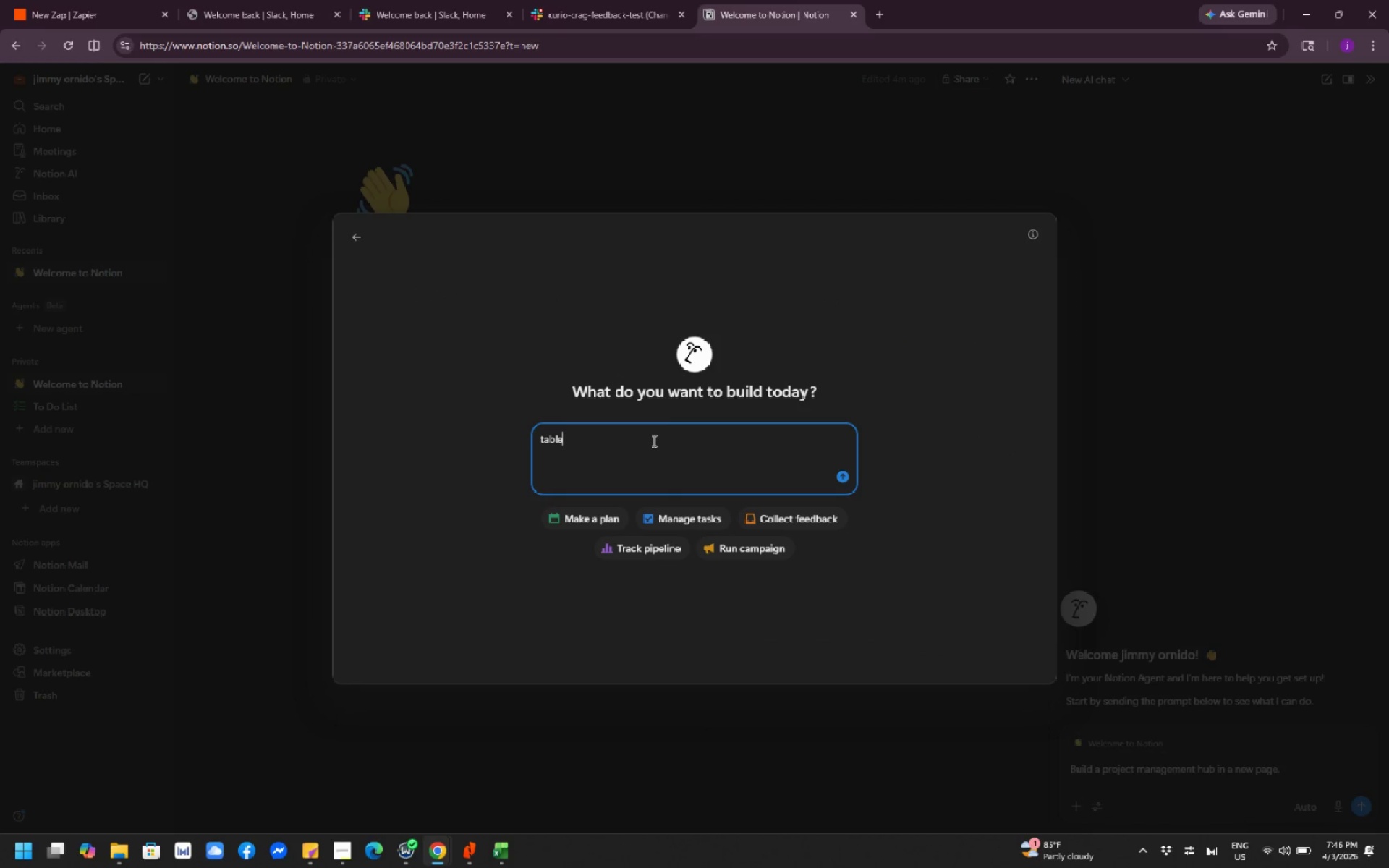 
left_click([653, 441])
 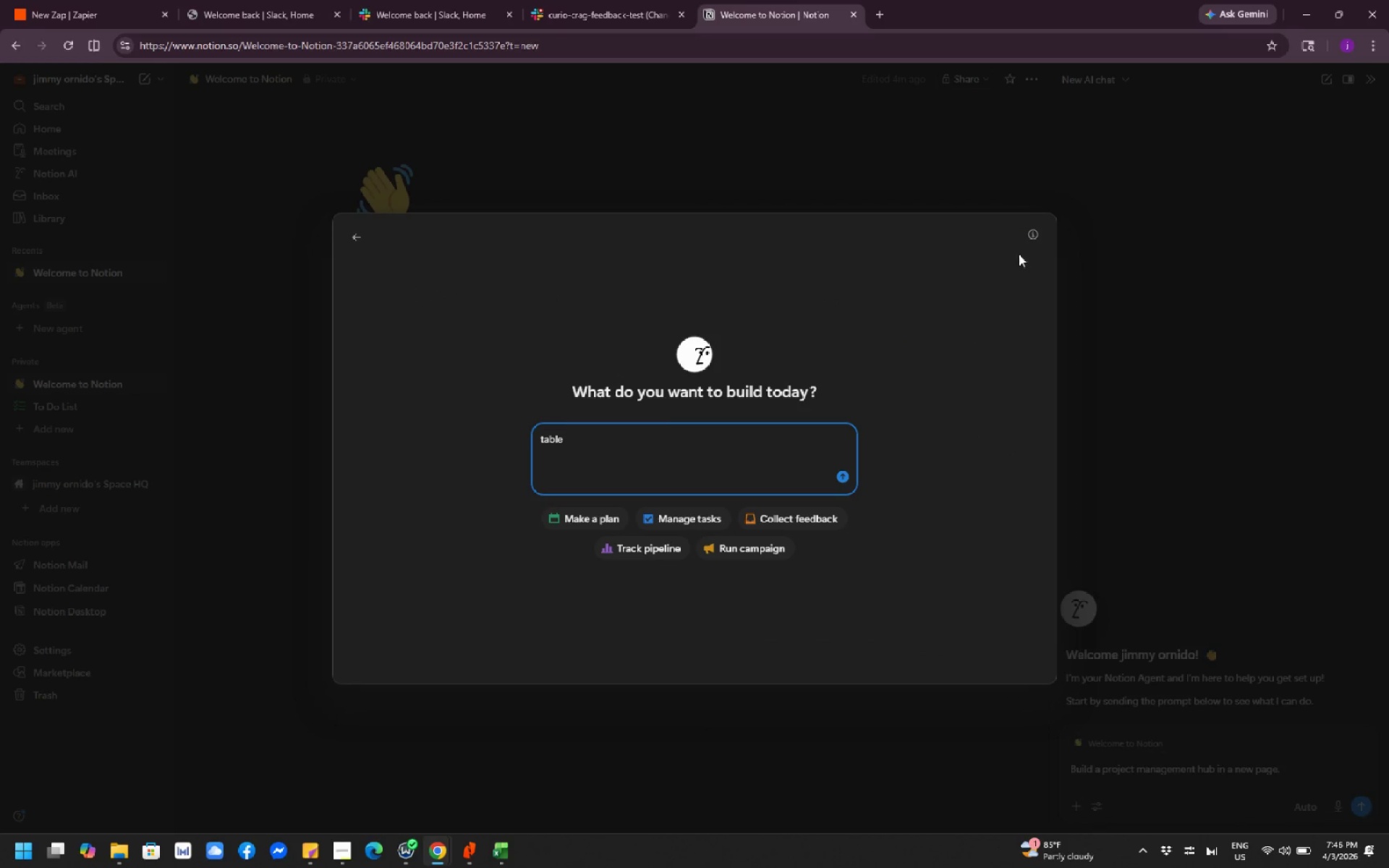 
left_click([365, 229])
 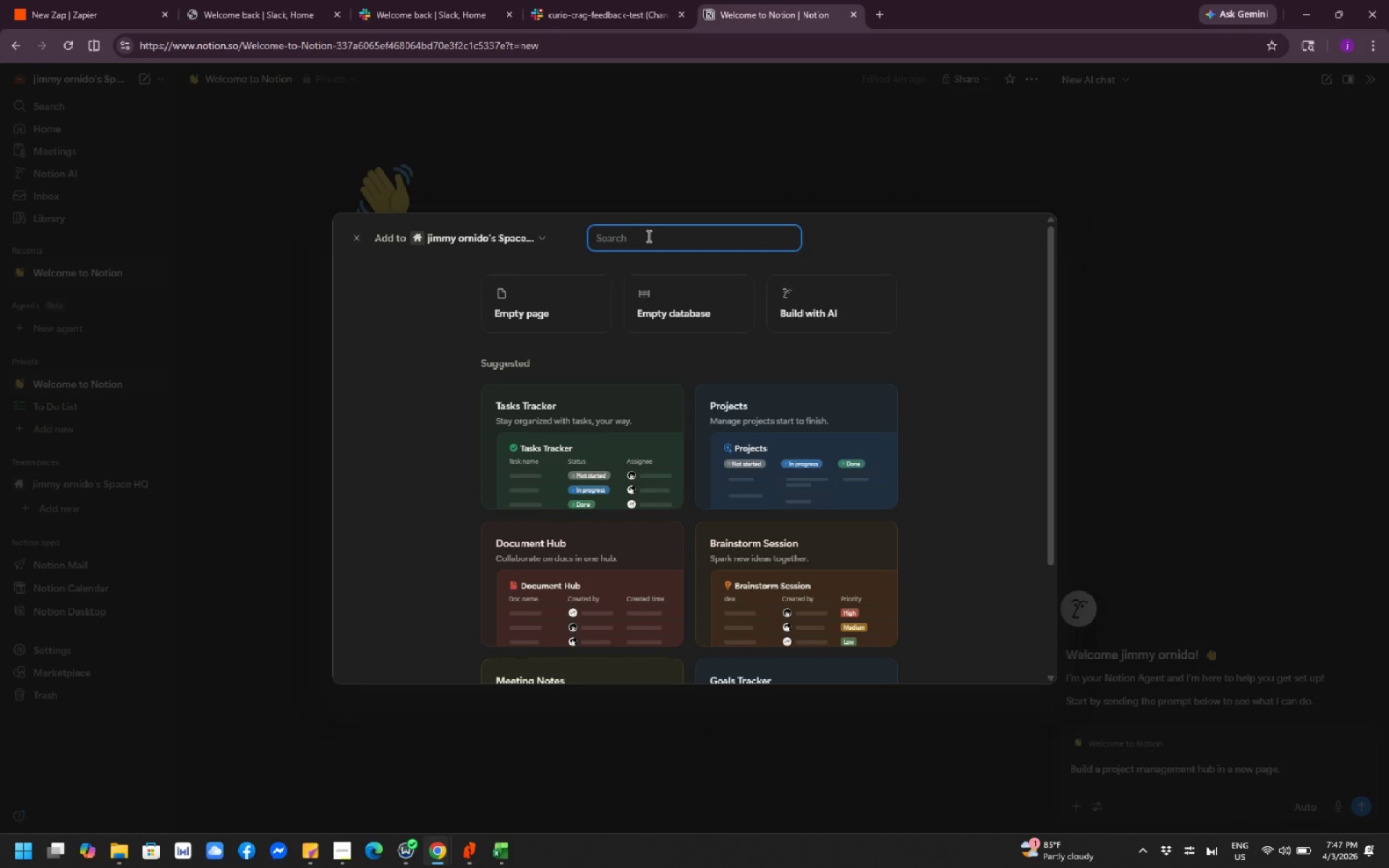 
left_click([647, 236])
 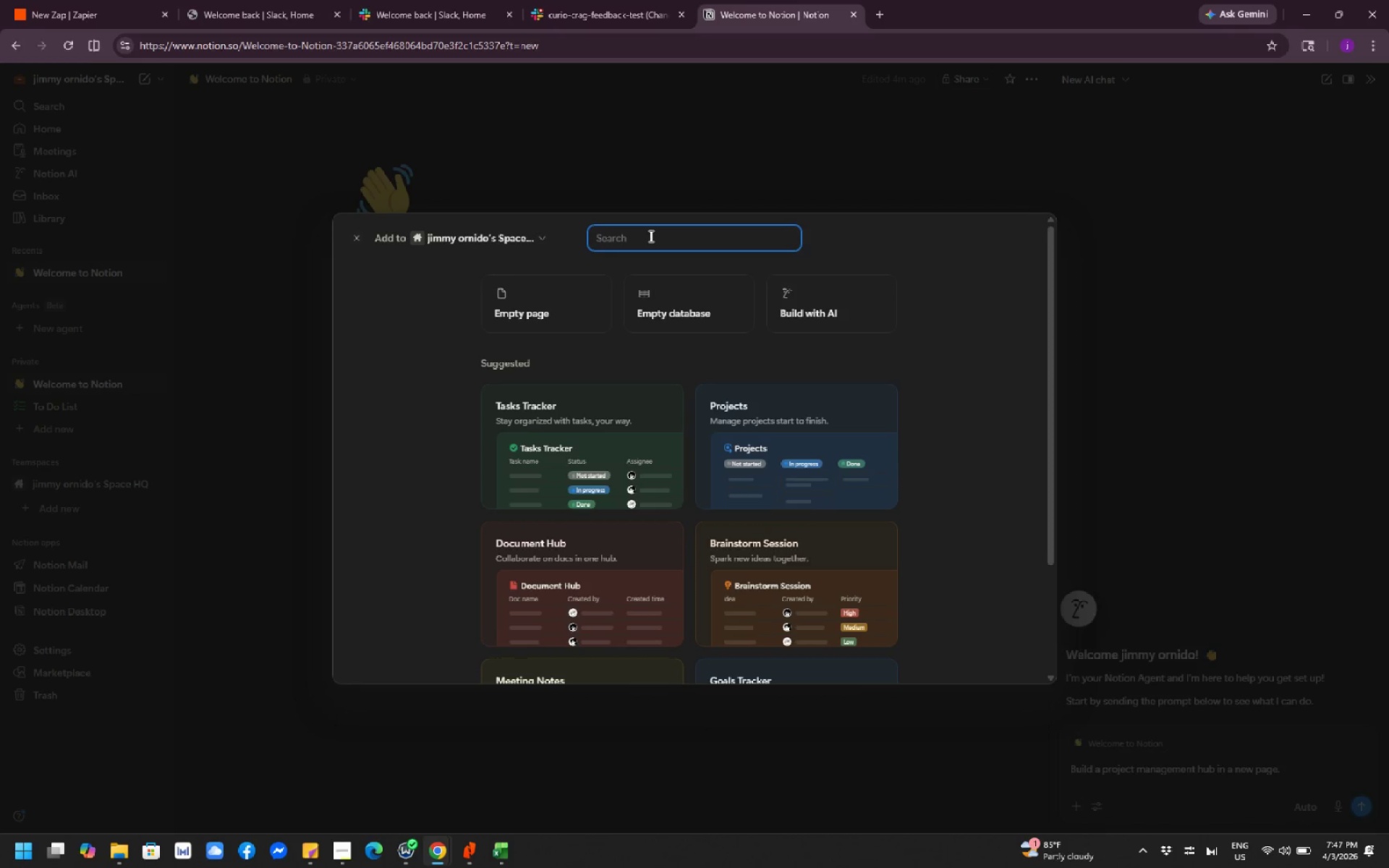 
type(table)
 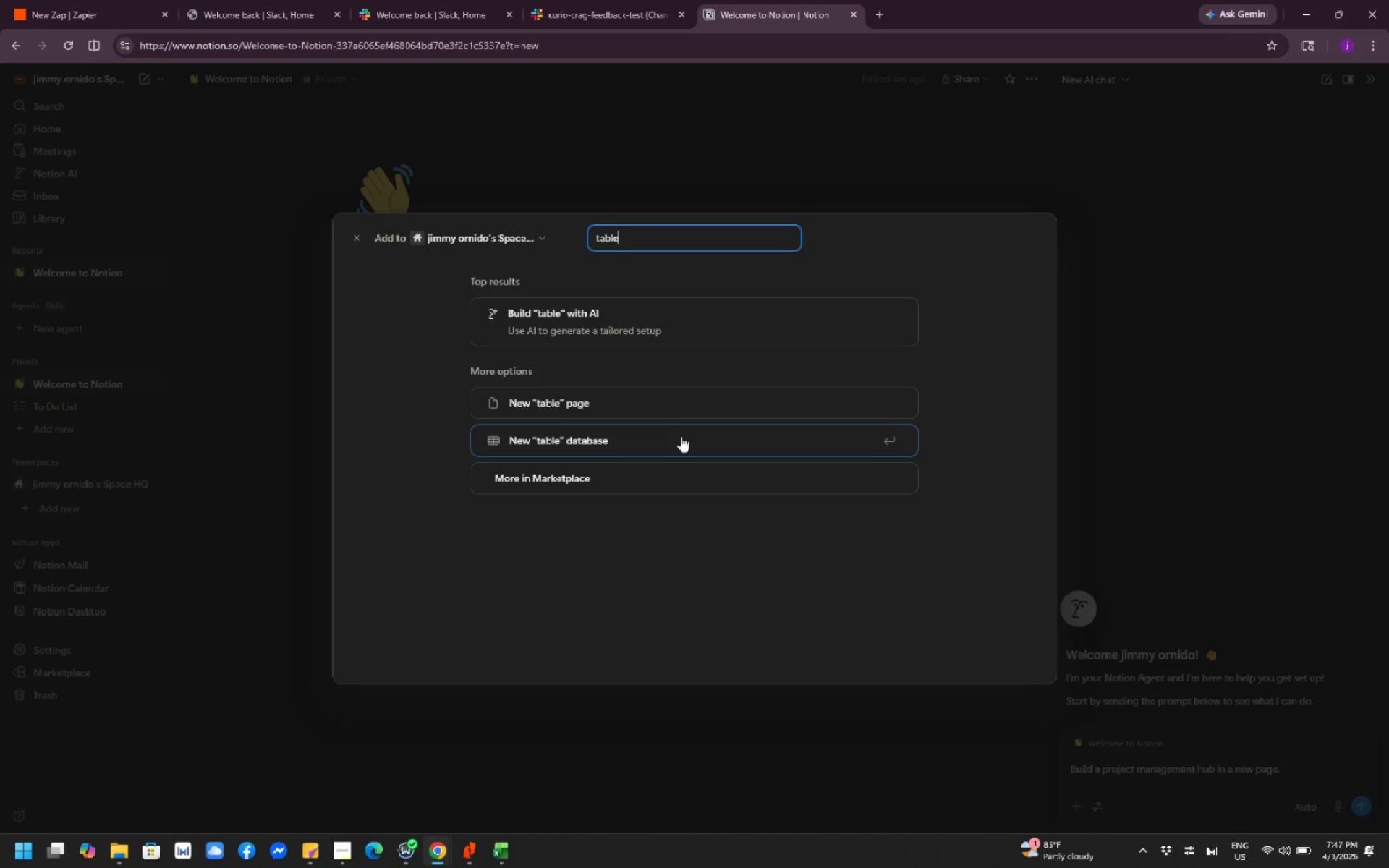 
wait(34.75)
 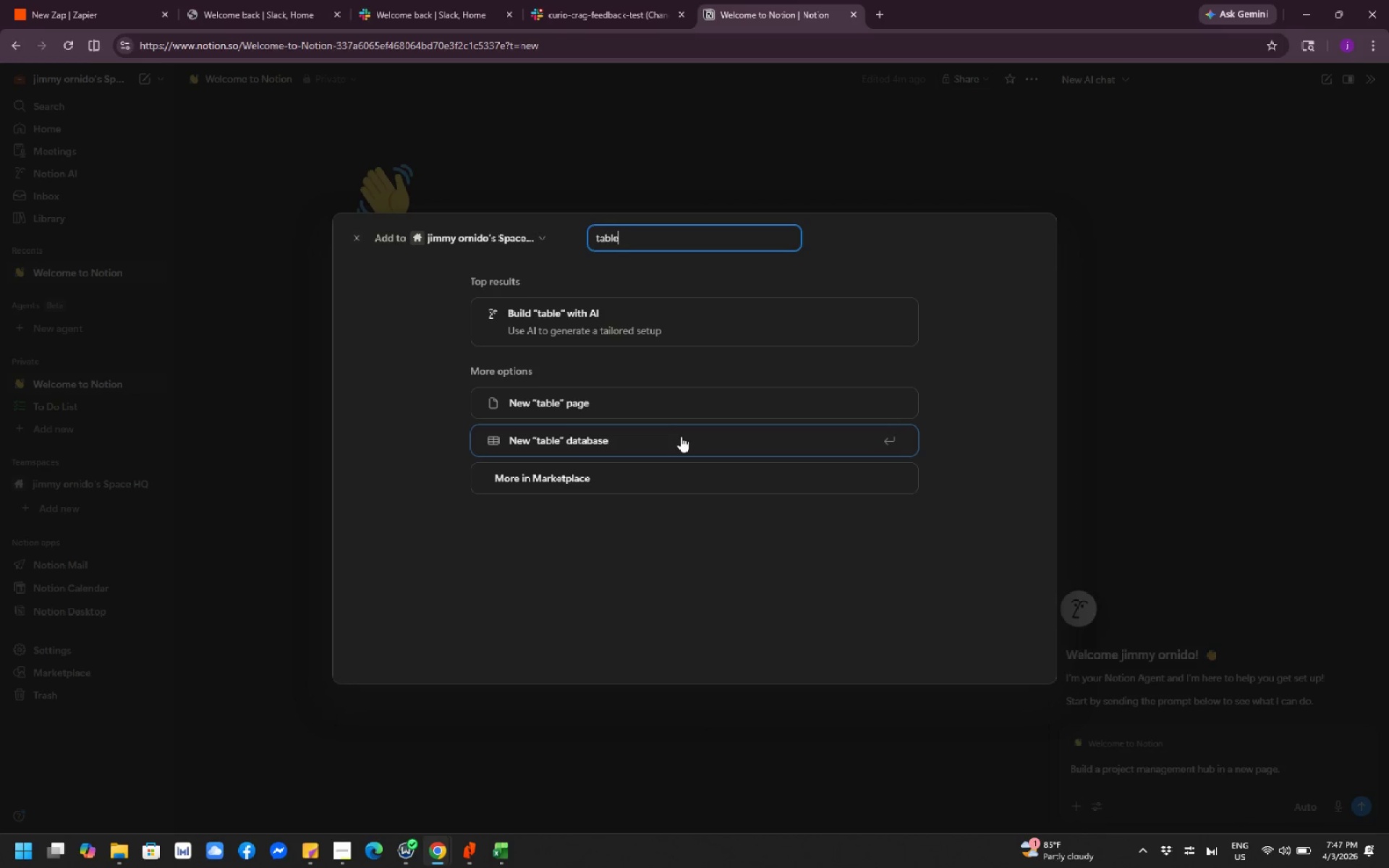 
scroll: coordinate [612, 468], scroll_direction: down, amount: 2.0
 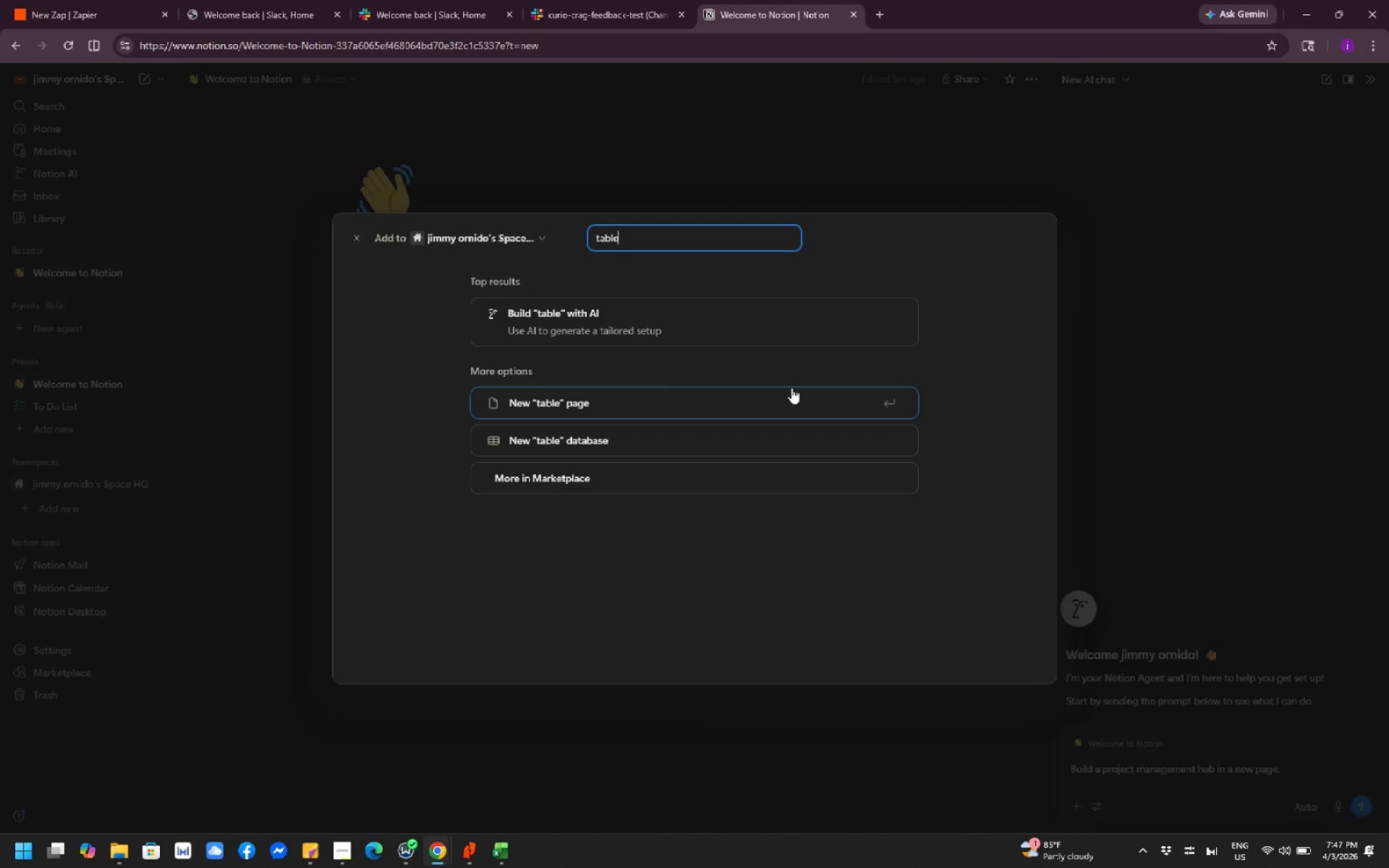 
wait(18.19)
 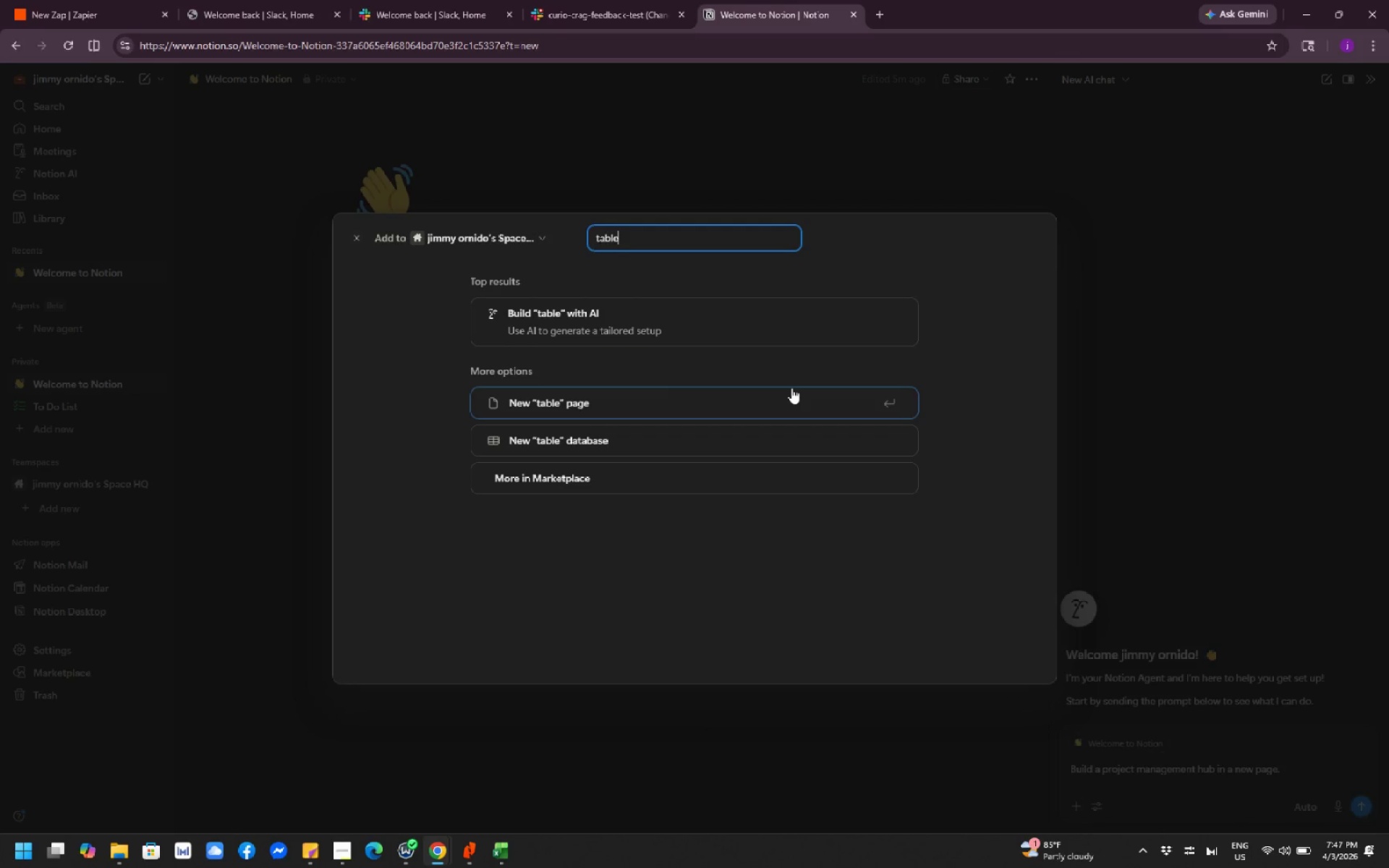 
left_click([658, 446])
 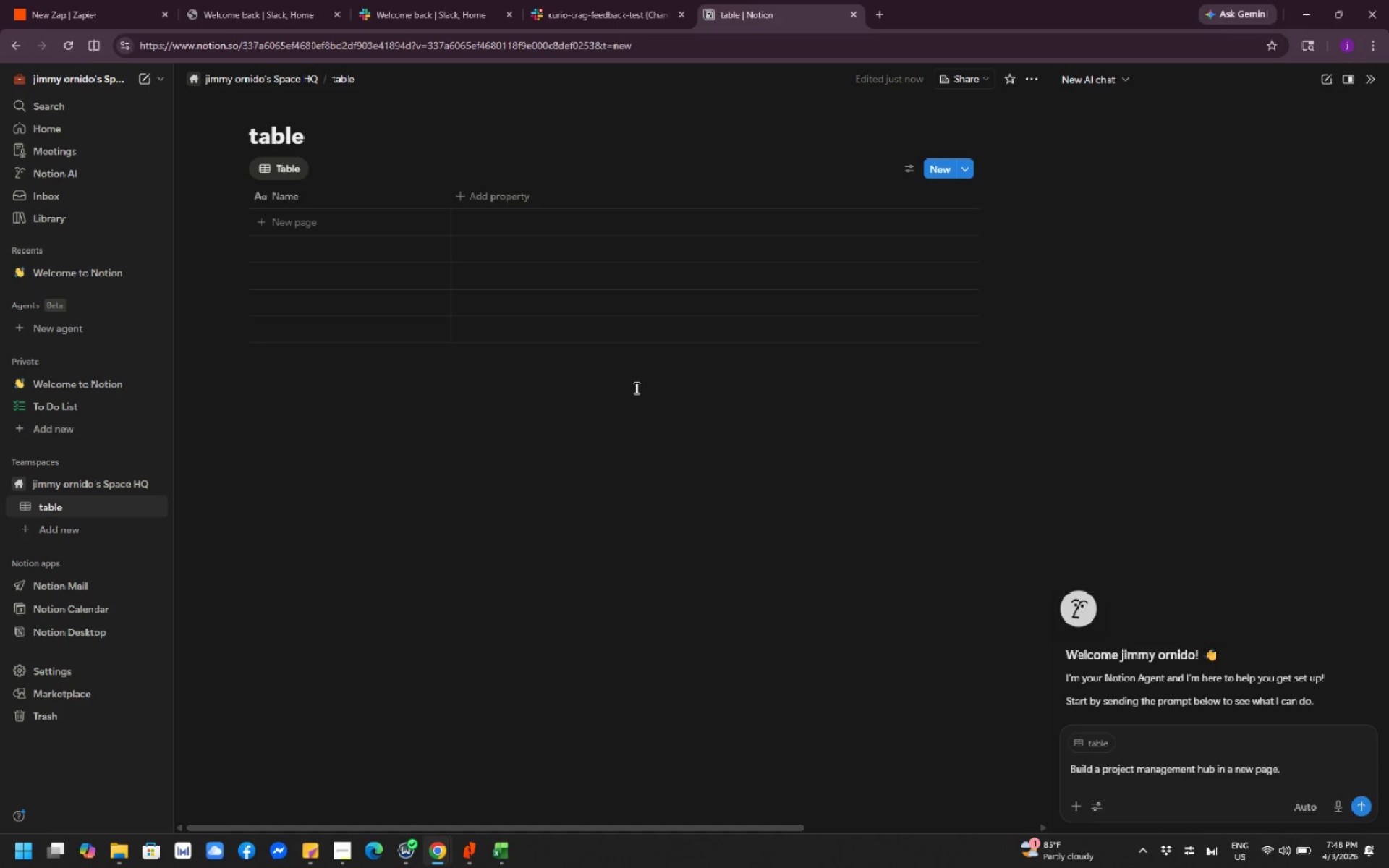 
wait(12.08)
 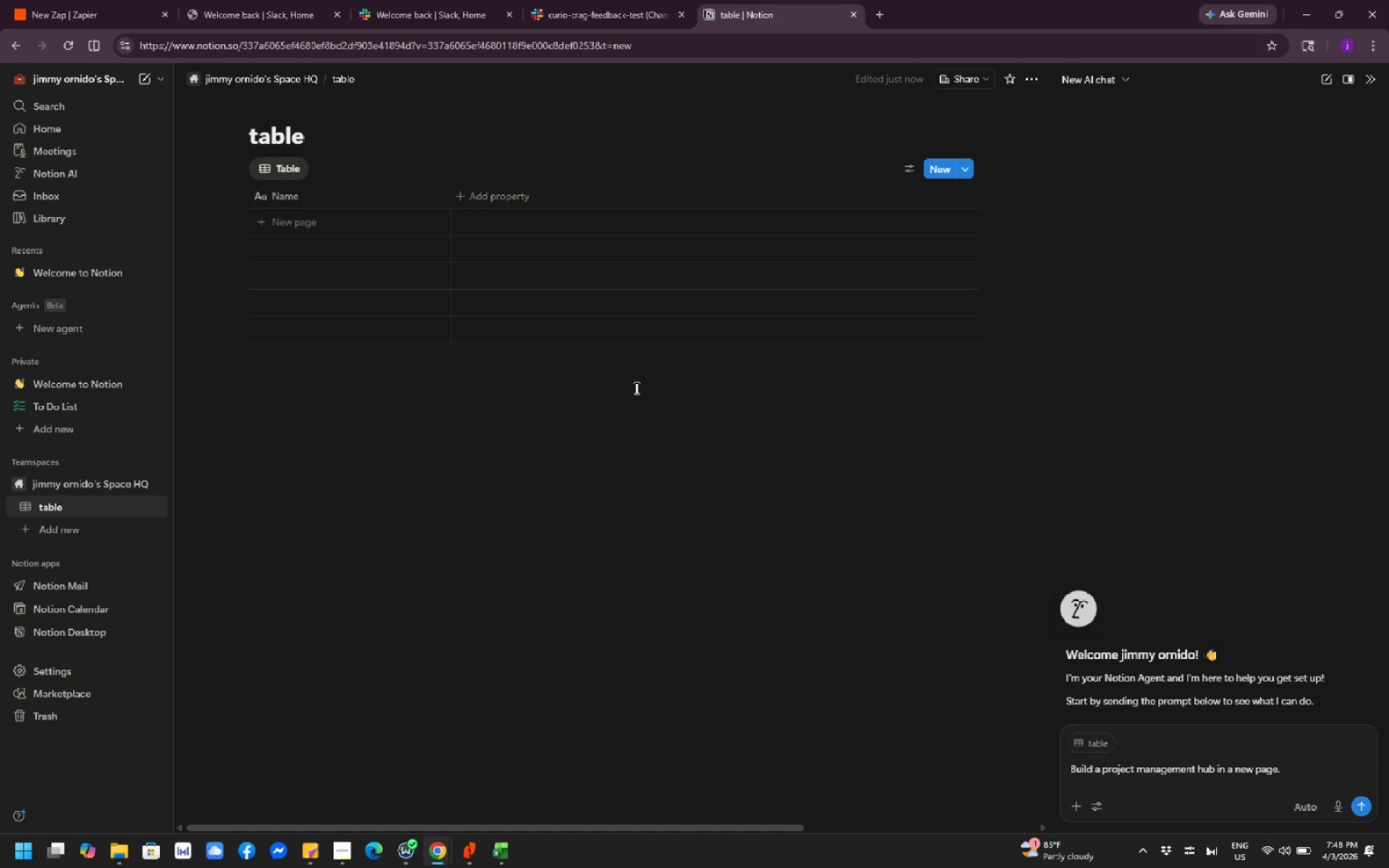 
left_click([352, 82])
 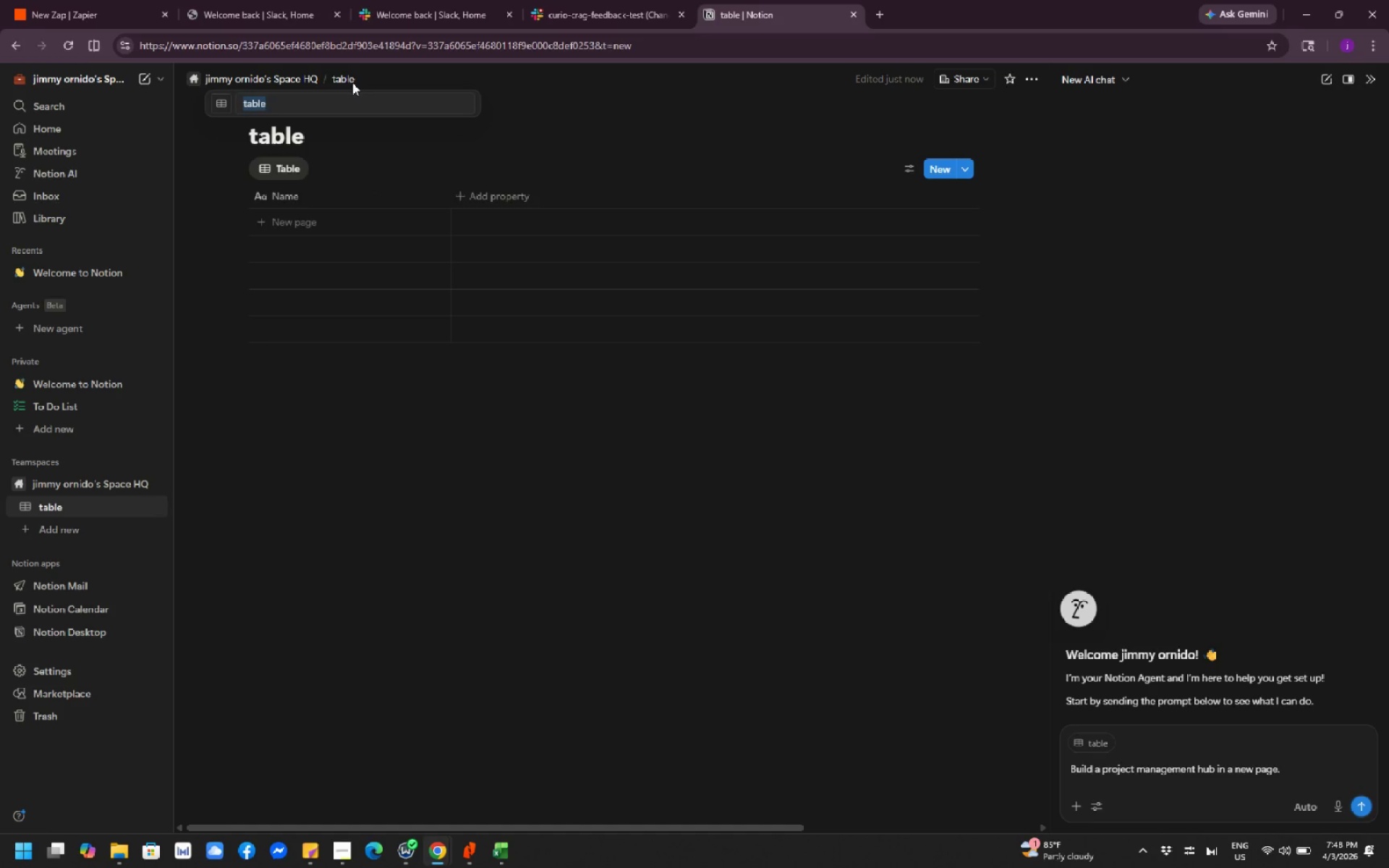 
type(Curio & )
 